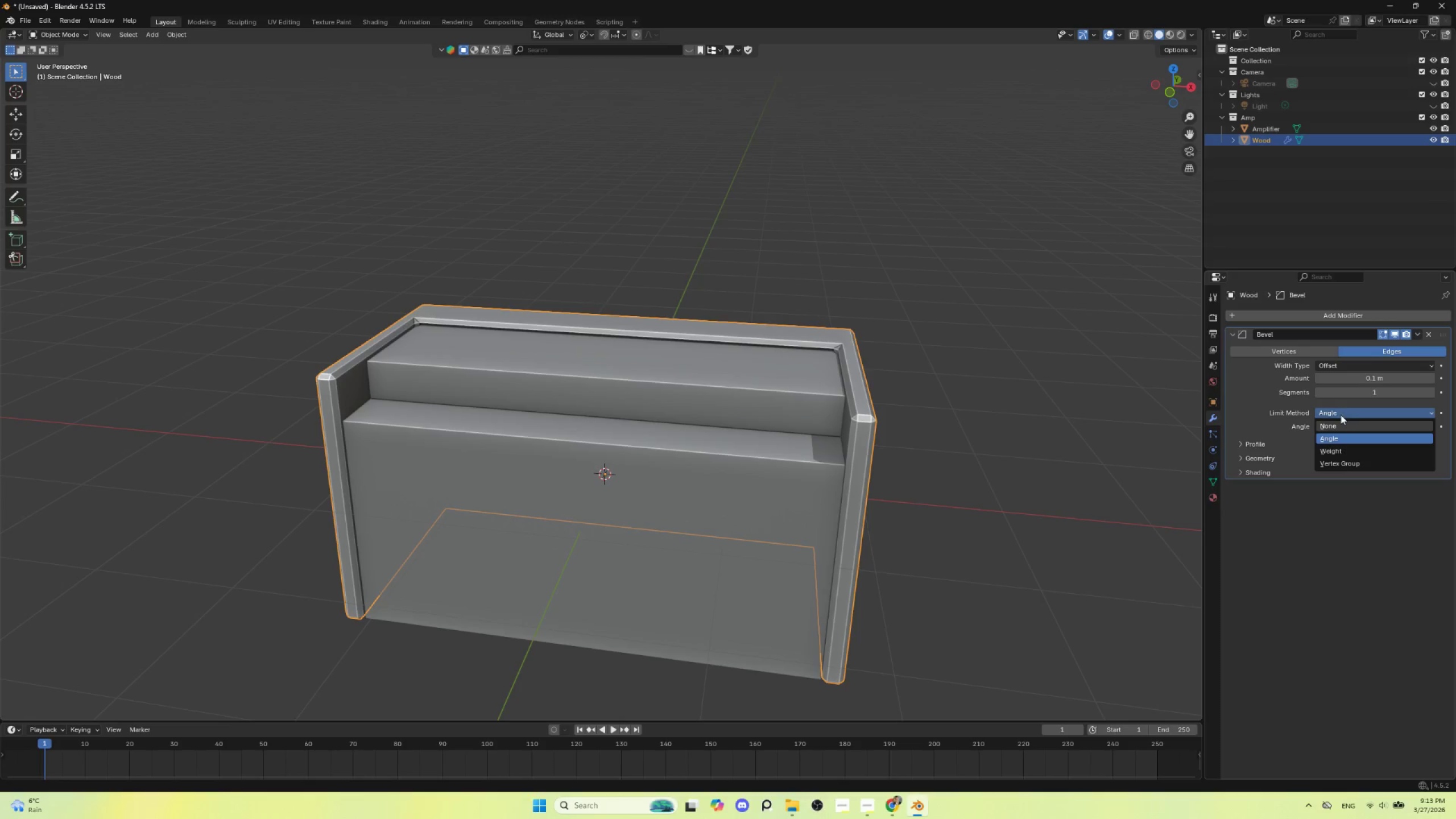 
left_click([1342, 407])
 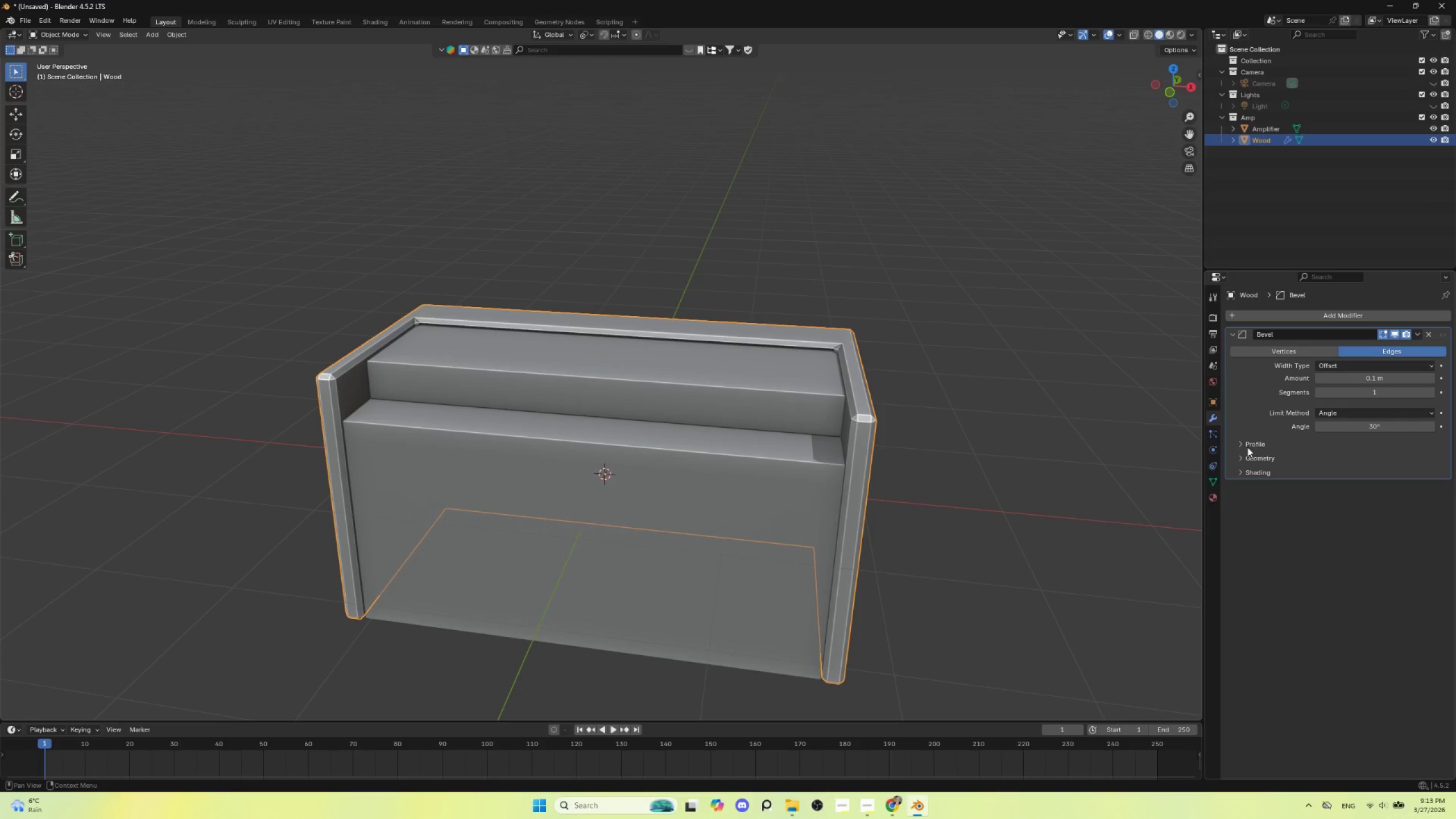 
left_click([1243, 446])
 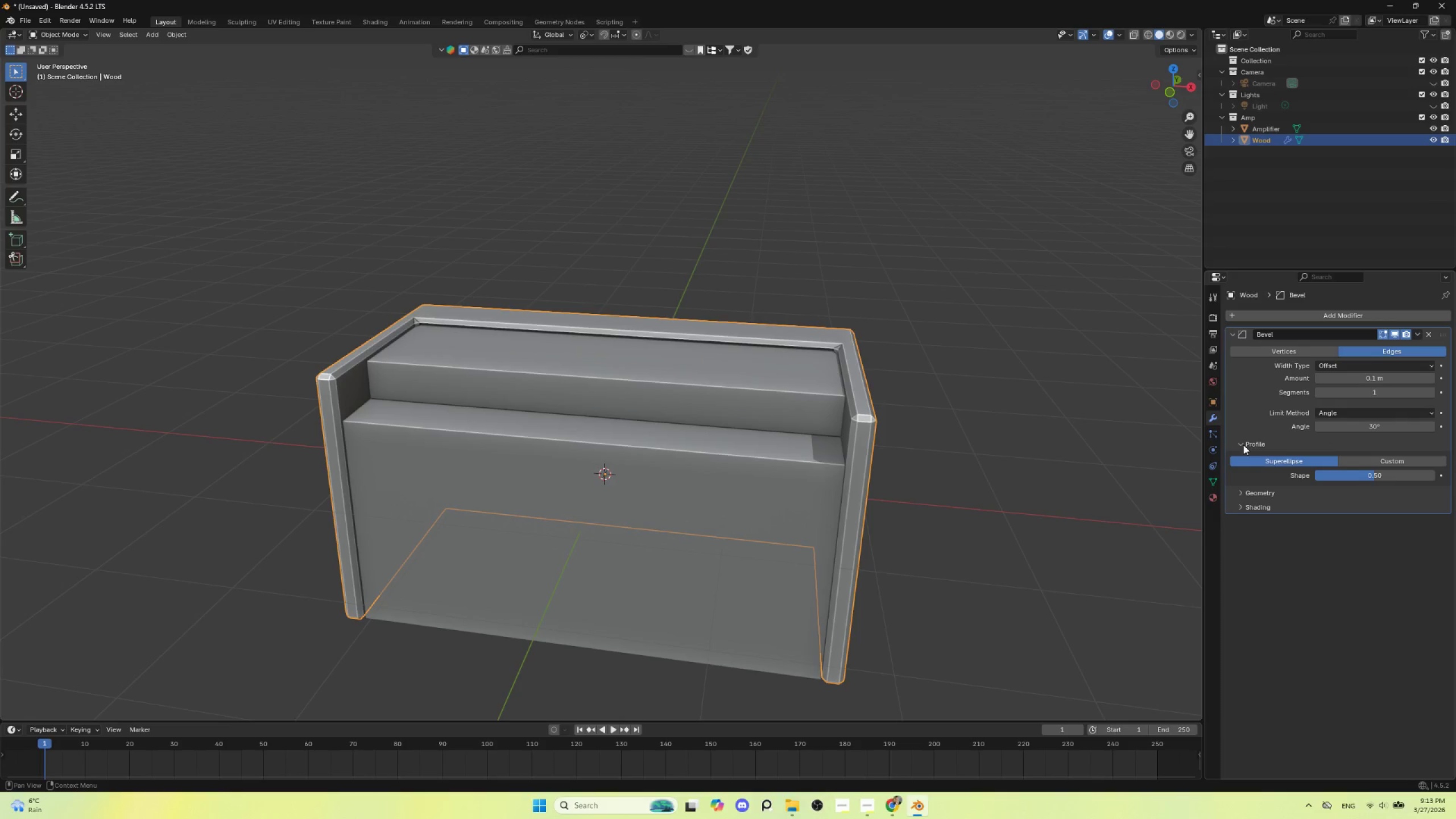 
left_click([1243, 445])
 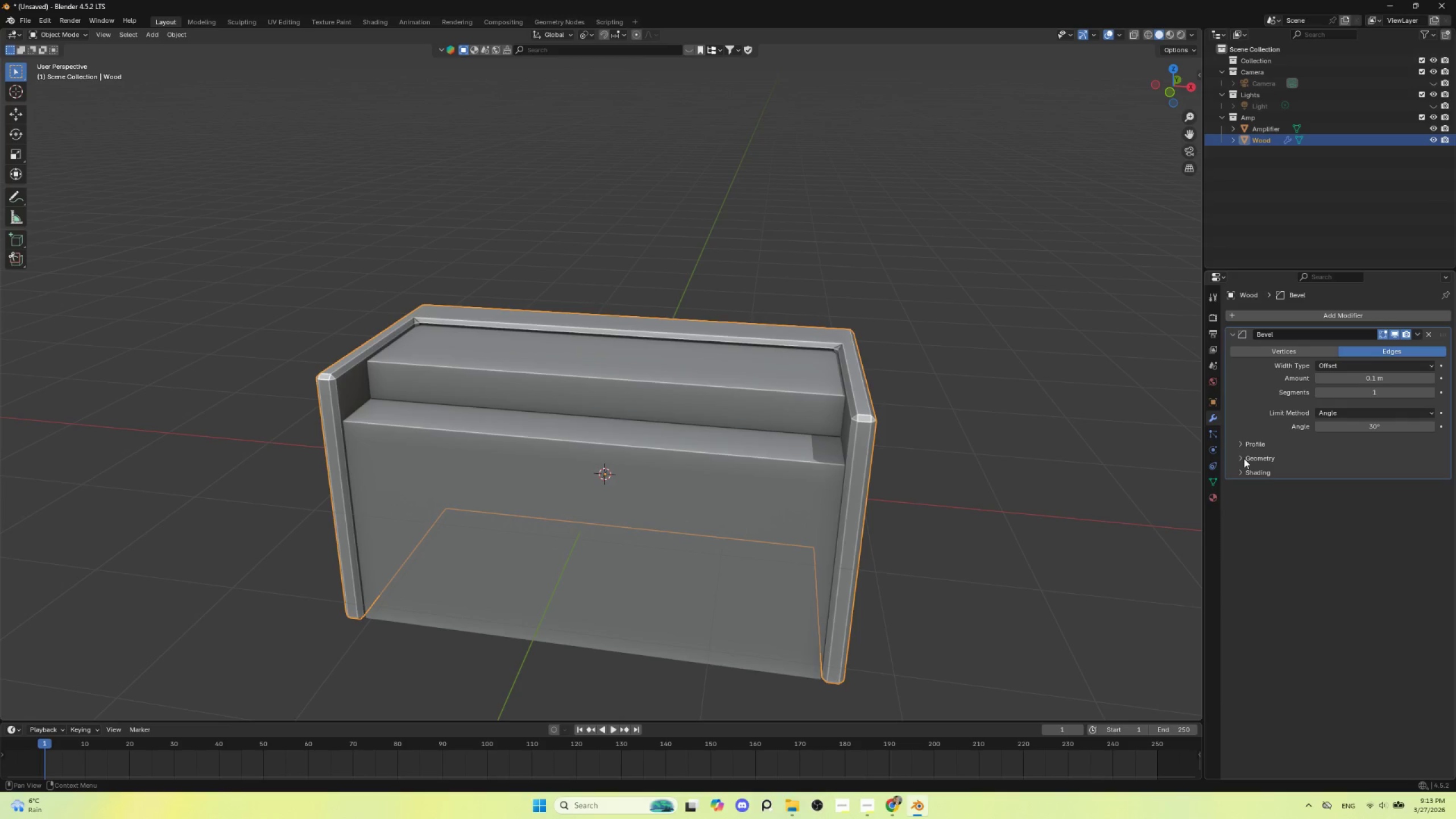 
left_click([1244, 458])
 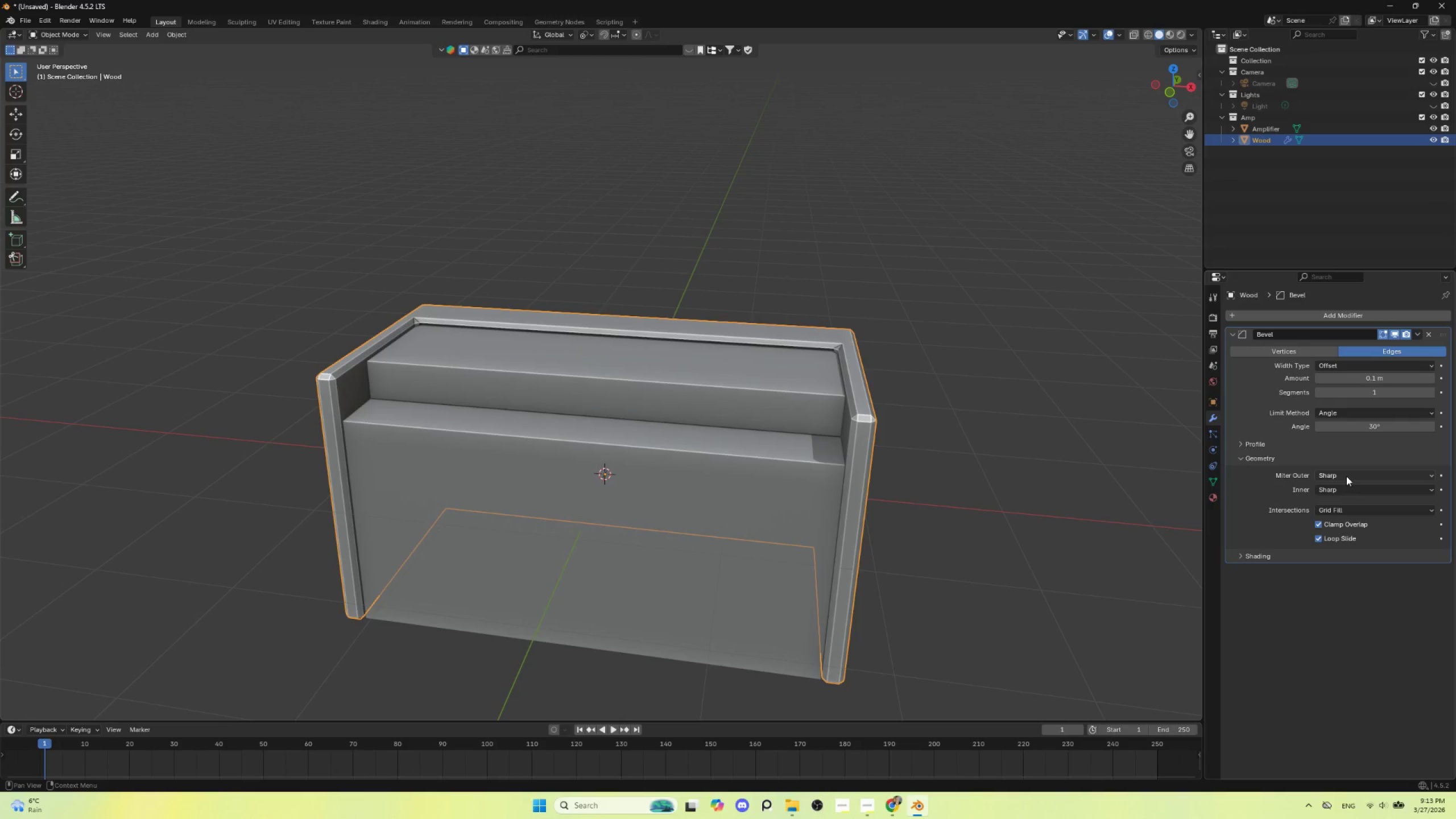 
left_click([1346, 476])
 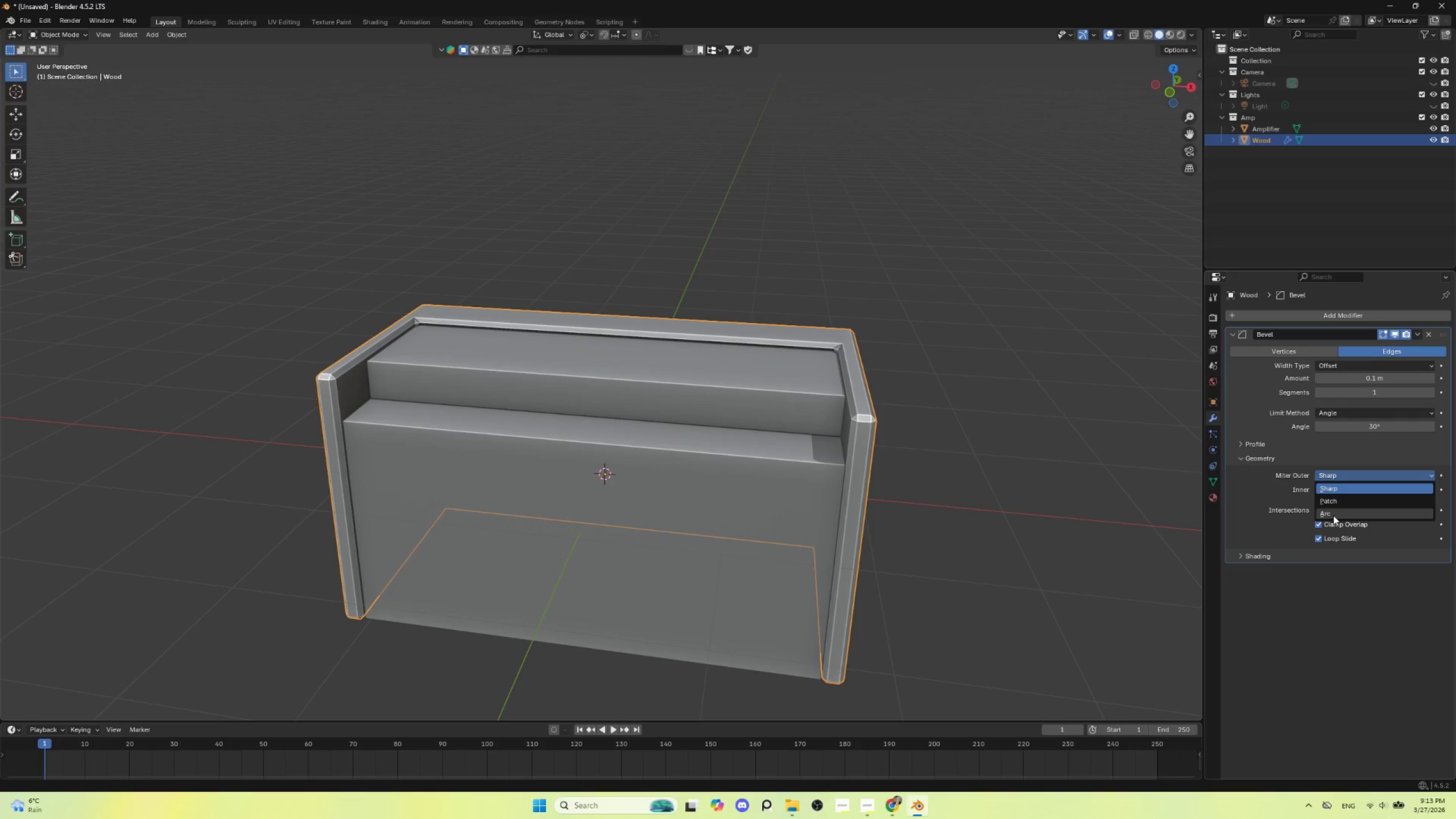 
left_click([1333, 515])
 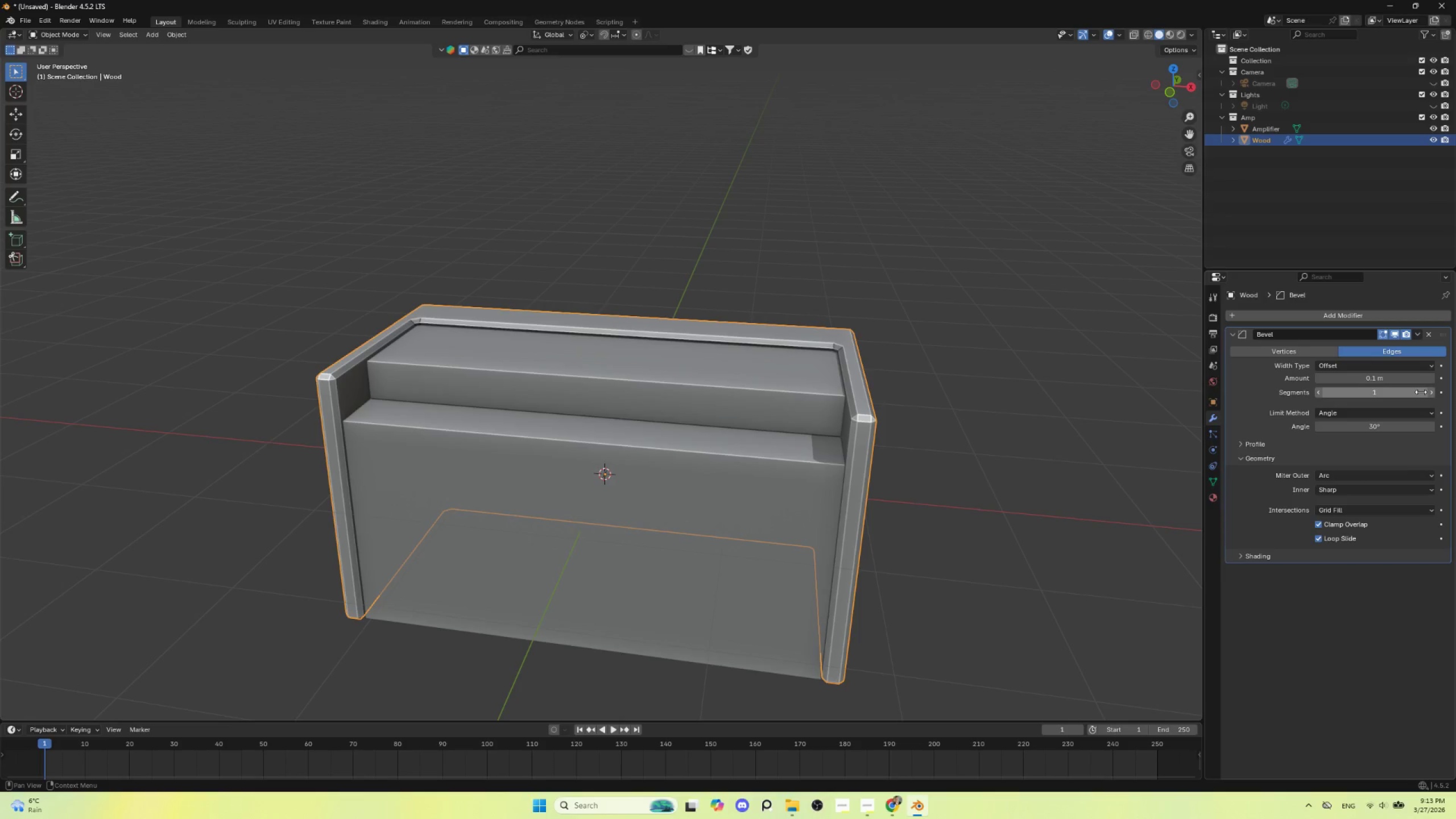 
left_click([1432, 392])
 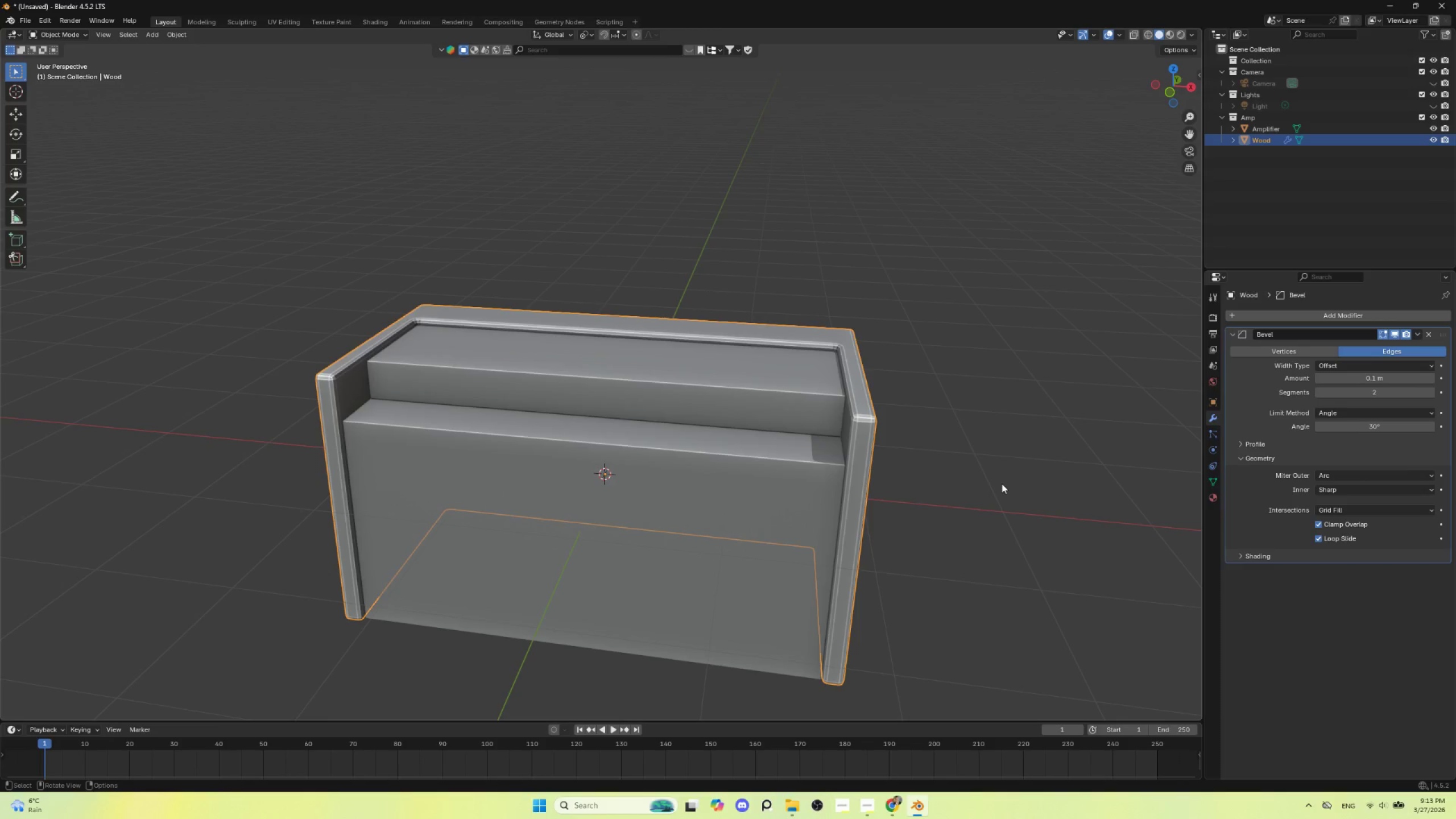 
wait(9.09)
 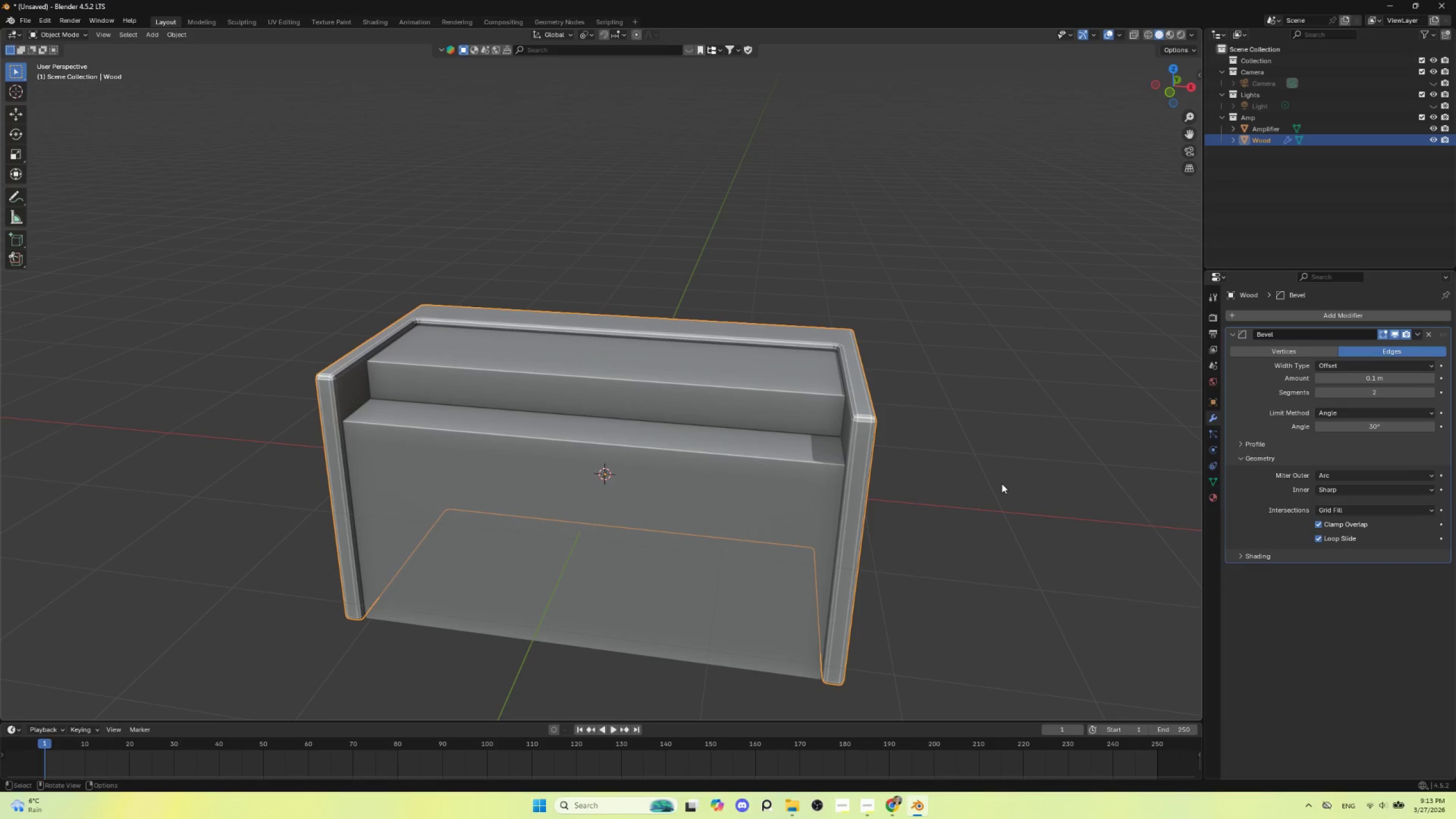 
left_click_drag(start_coordinate=[1378, 380], to_coordinate=[323, 375])
 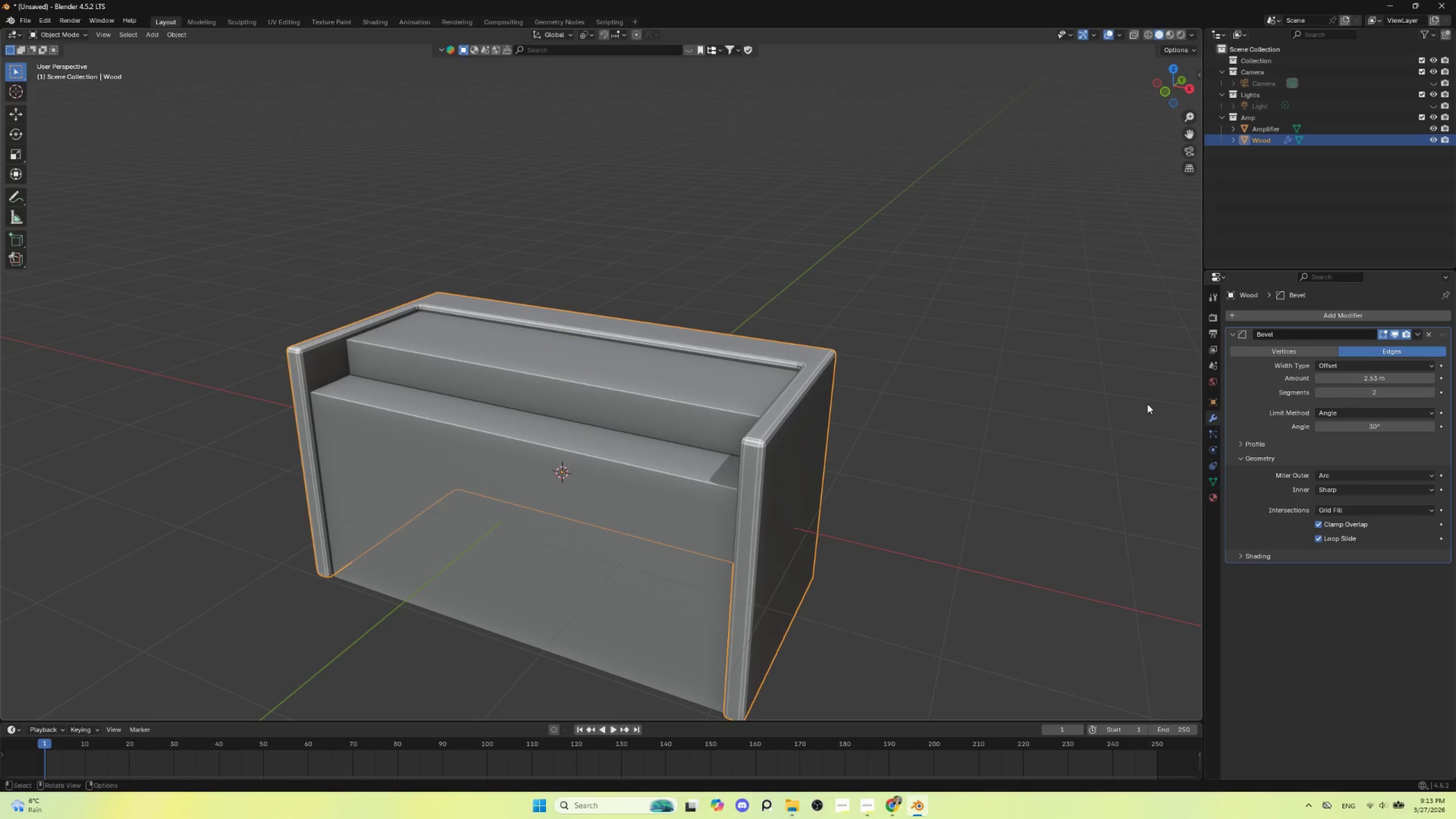 
key(Control+Z)
 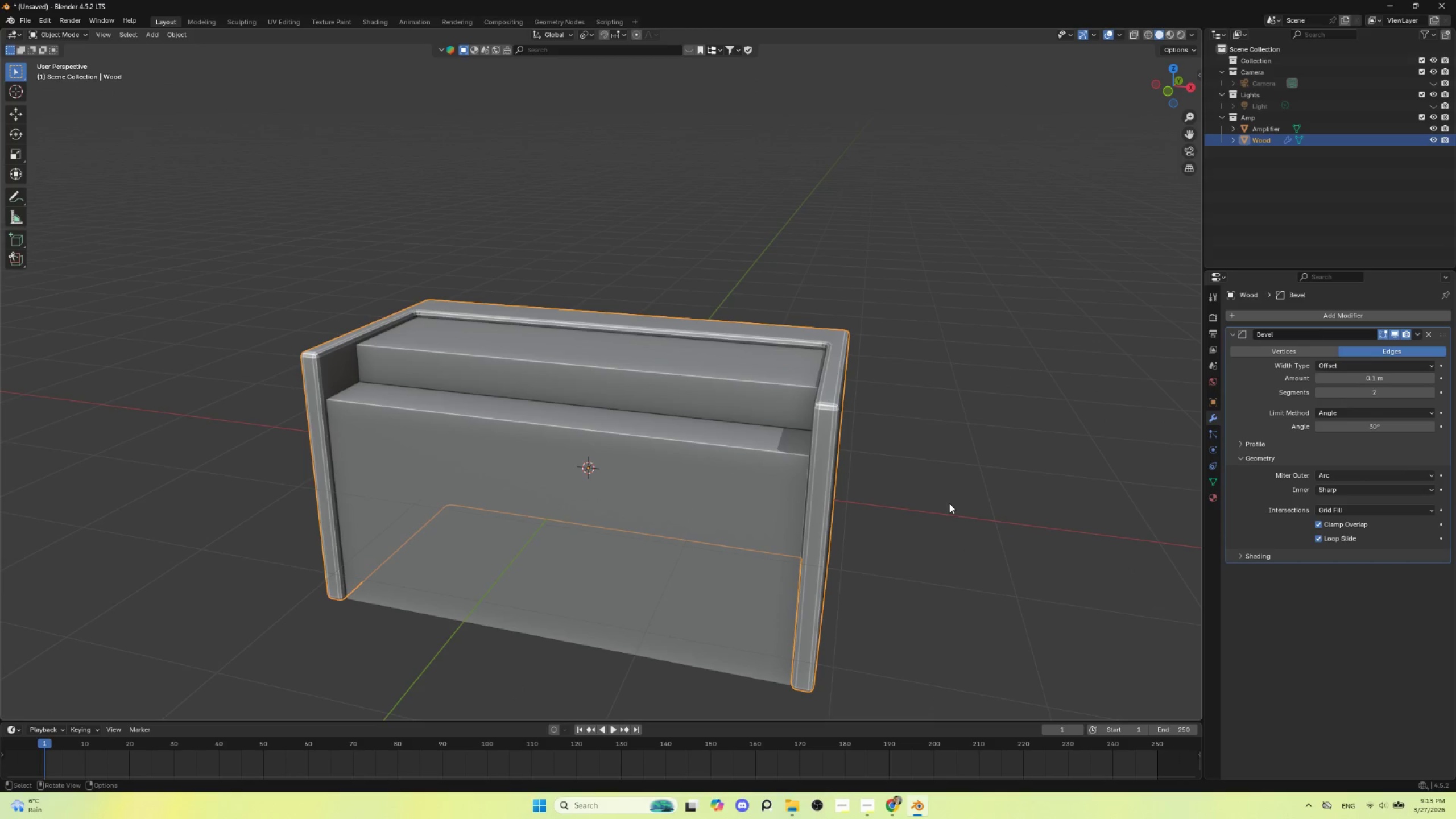 
left_click([950, 503])
 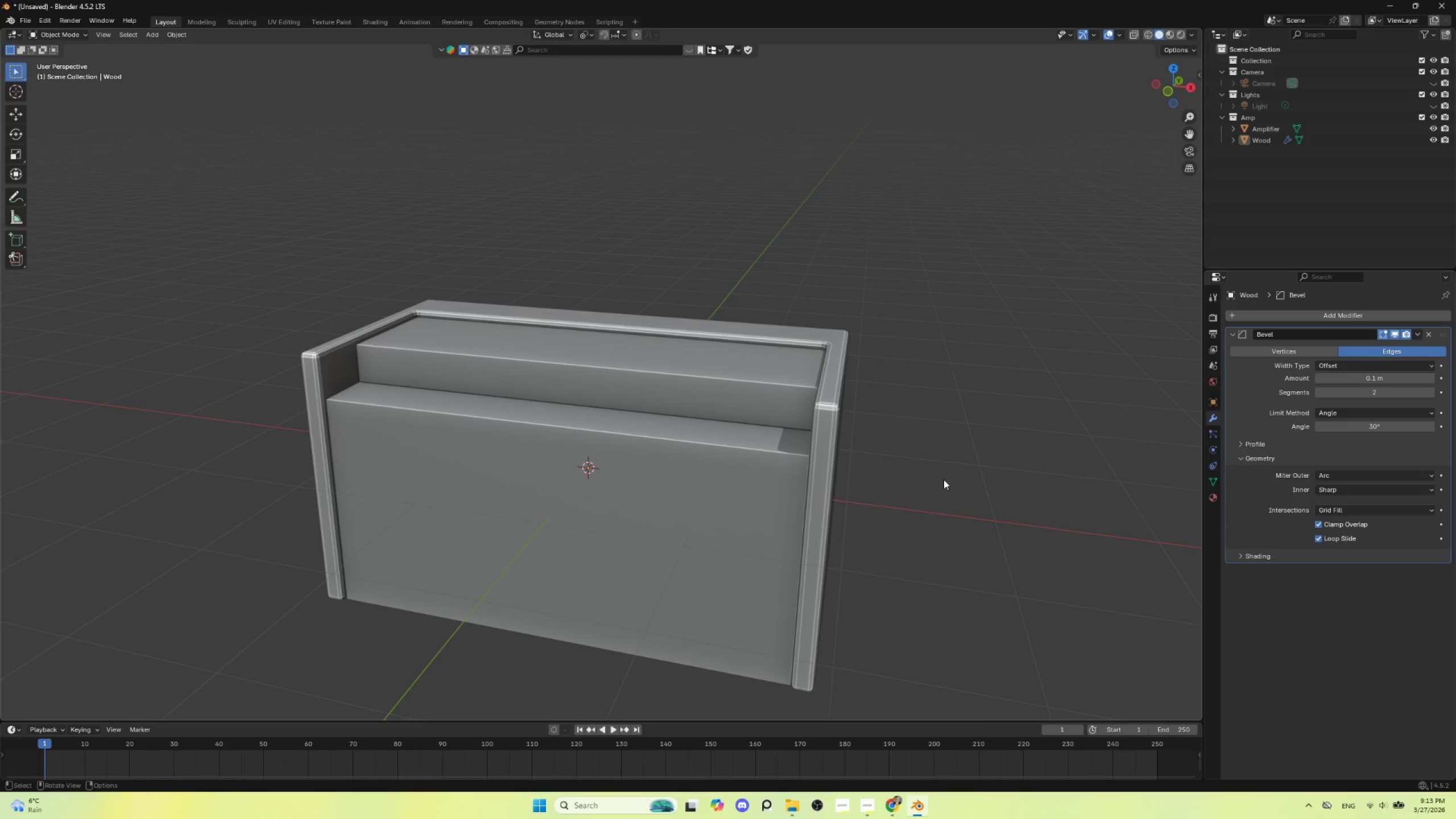 
wait(8.92)
 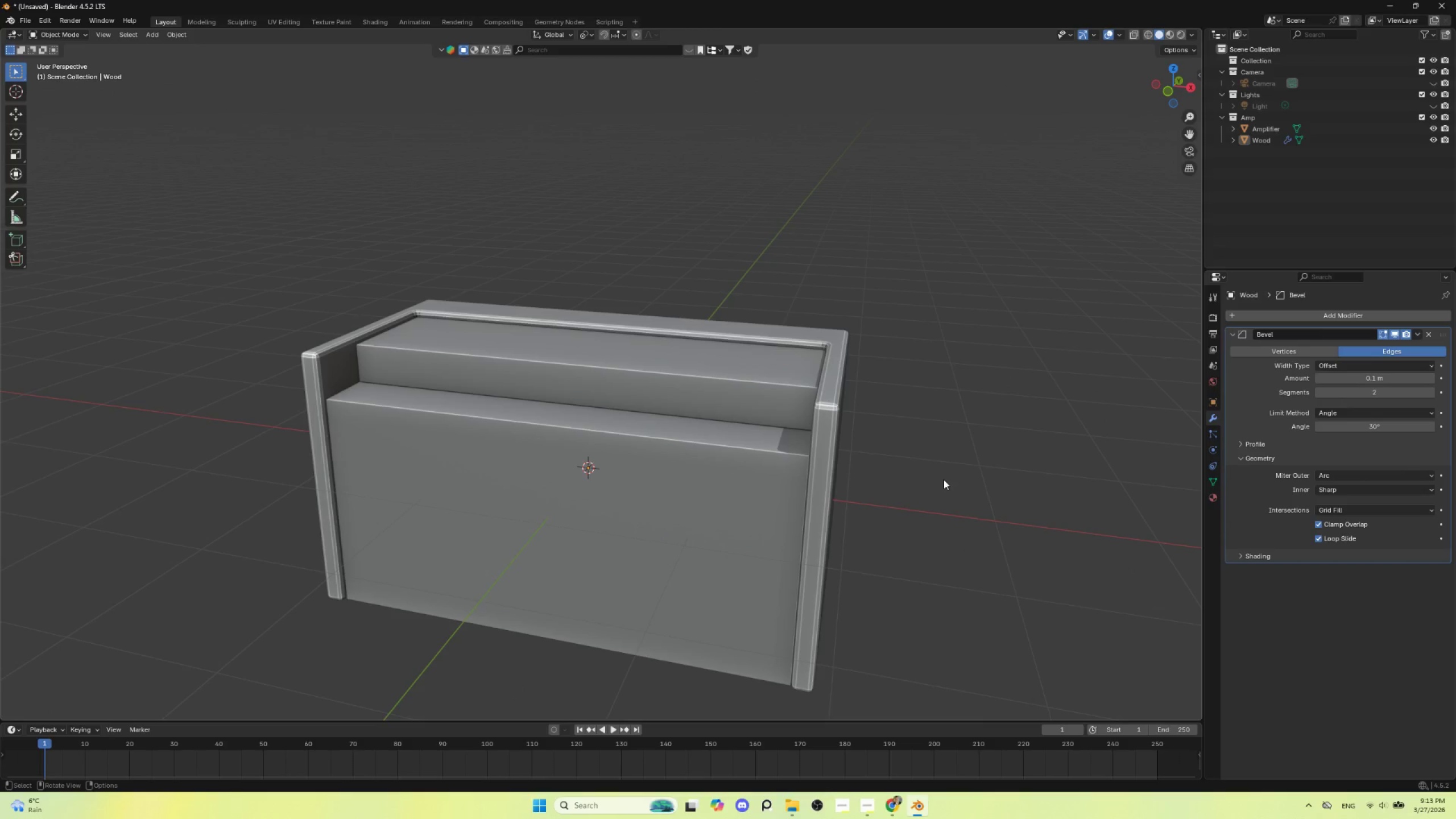 
left_click([776, 522])
 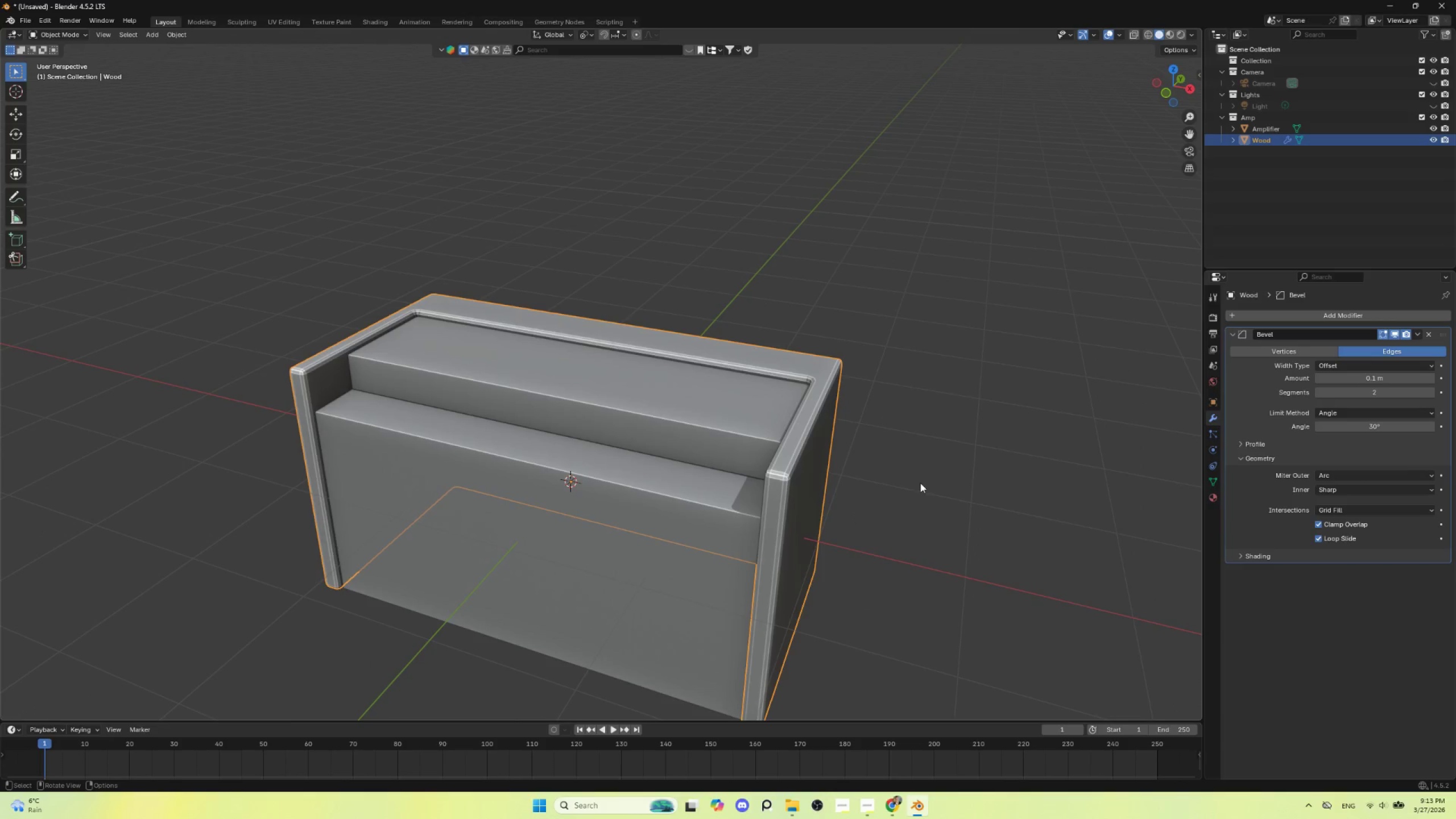 
left_click([937, 472])
 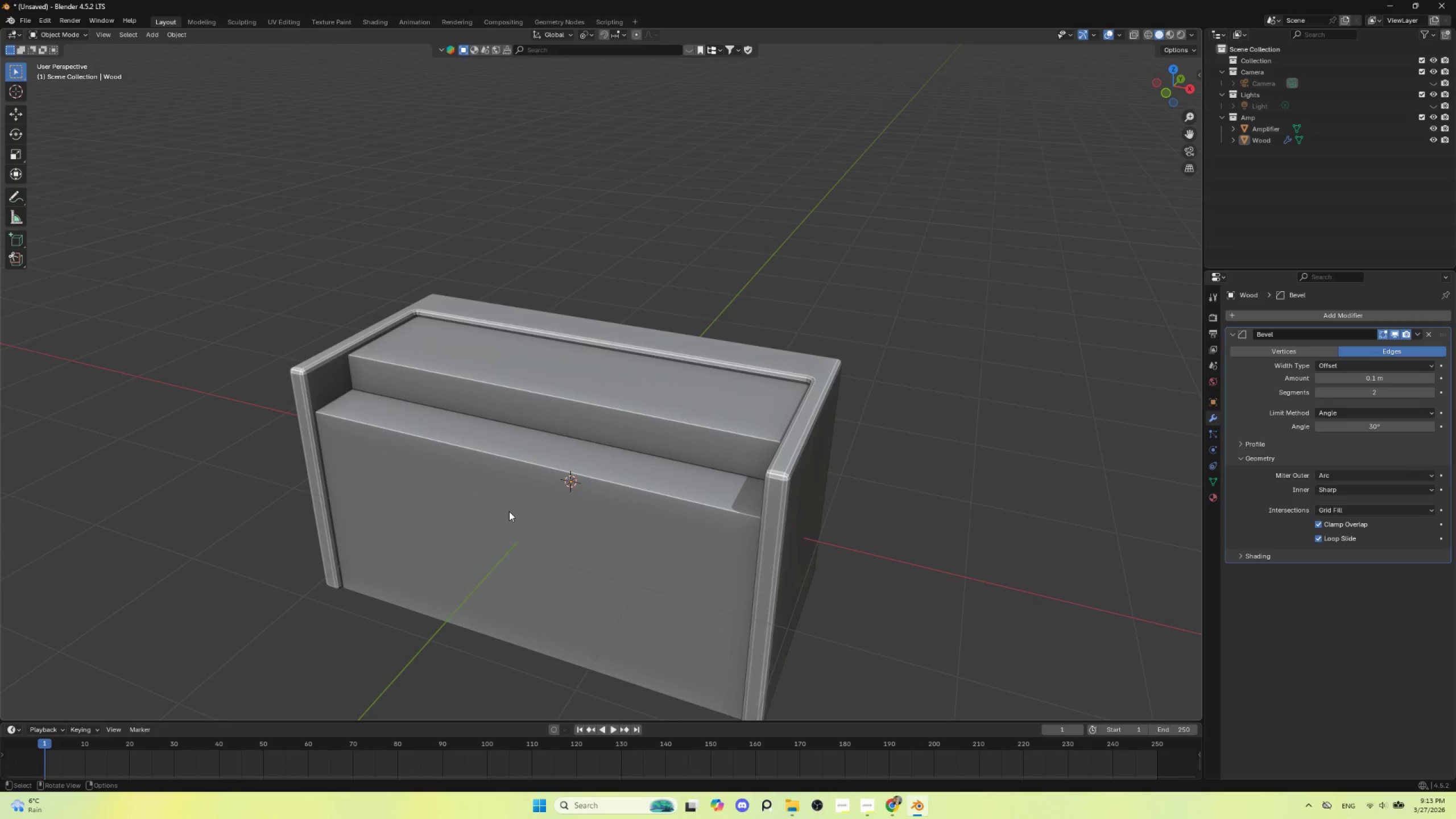 
left_click([509, 511])
 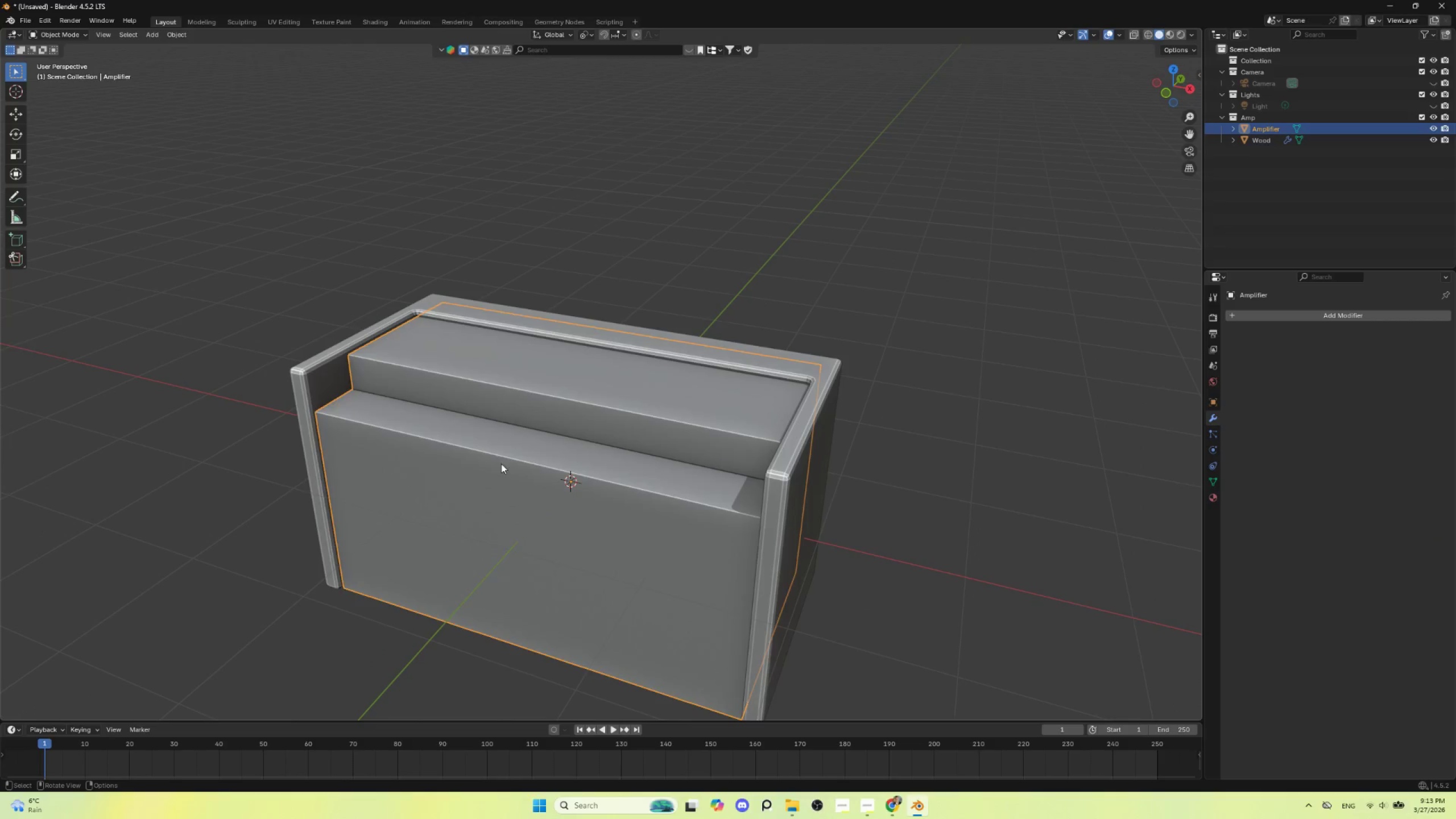 
key(Tab)
 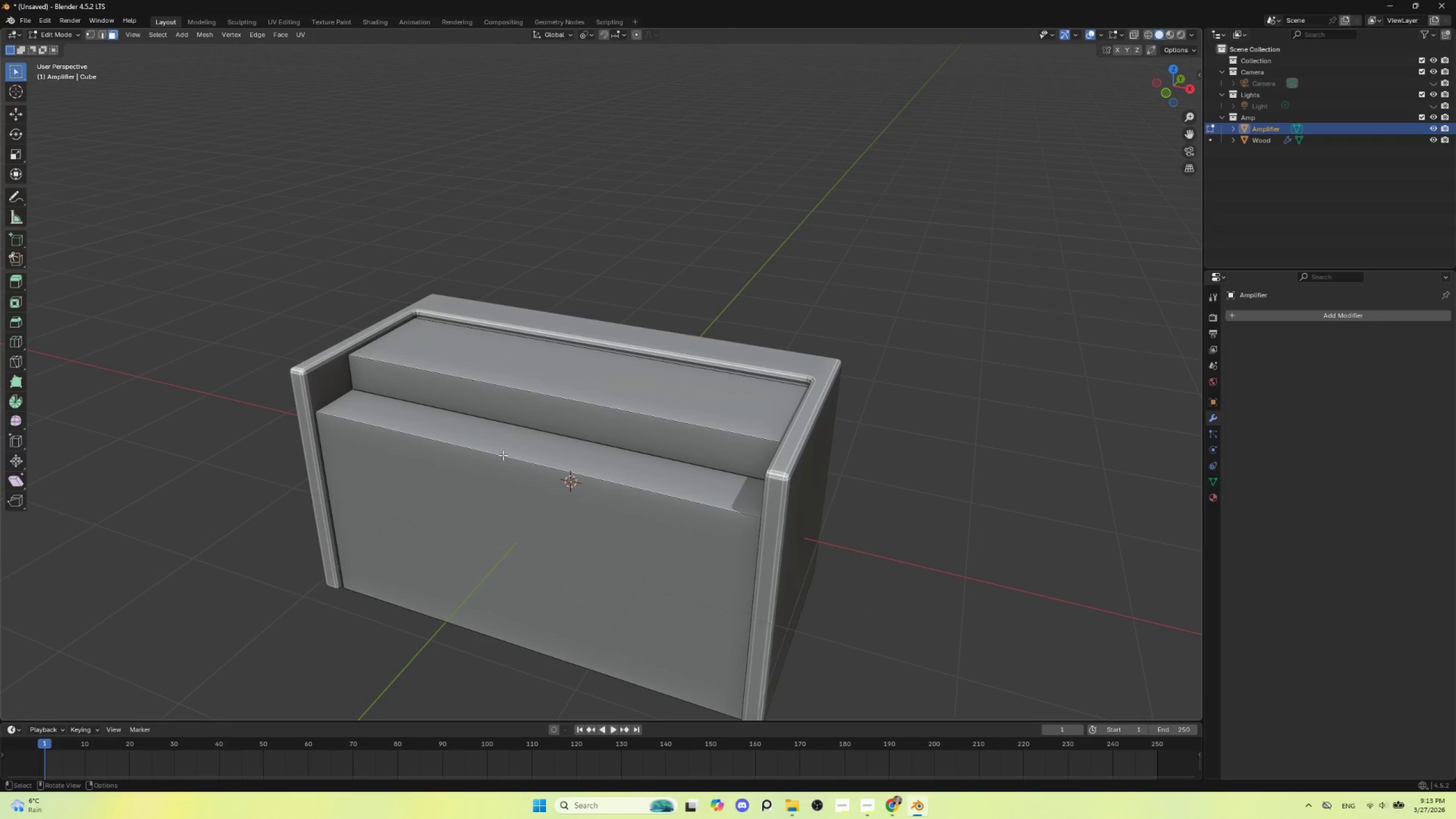 
left_click([503, 455])
 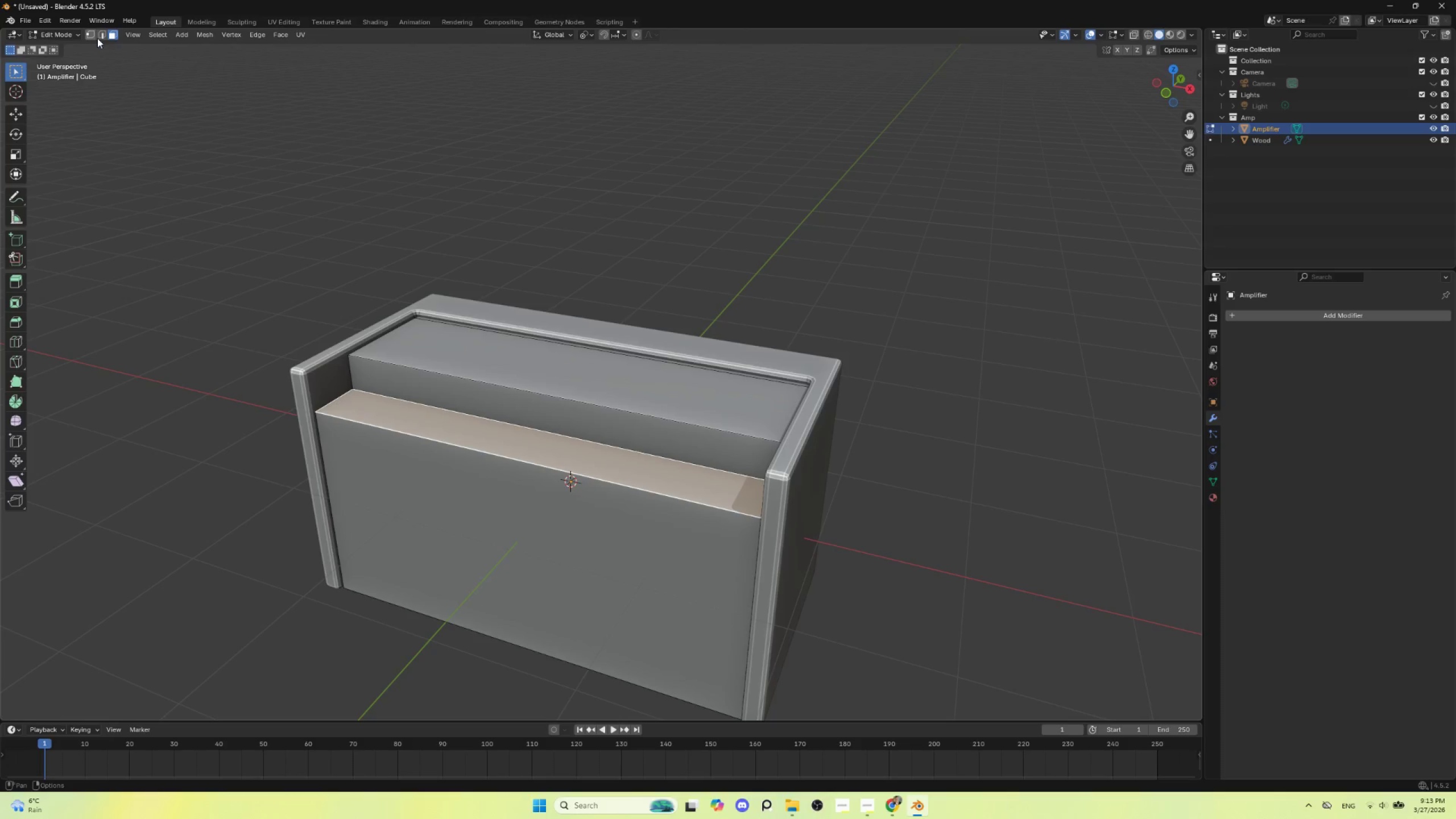 
left_click([100, 32])
 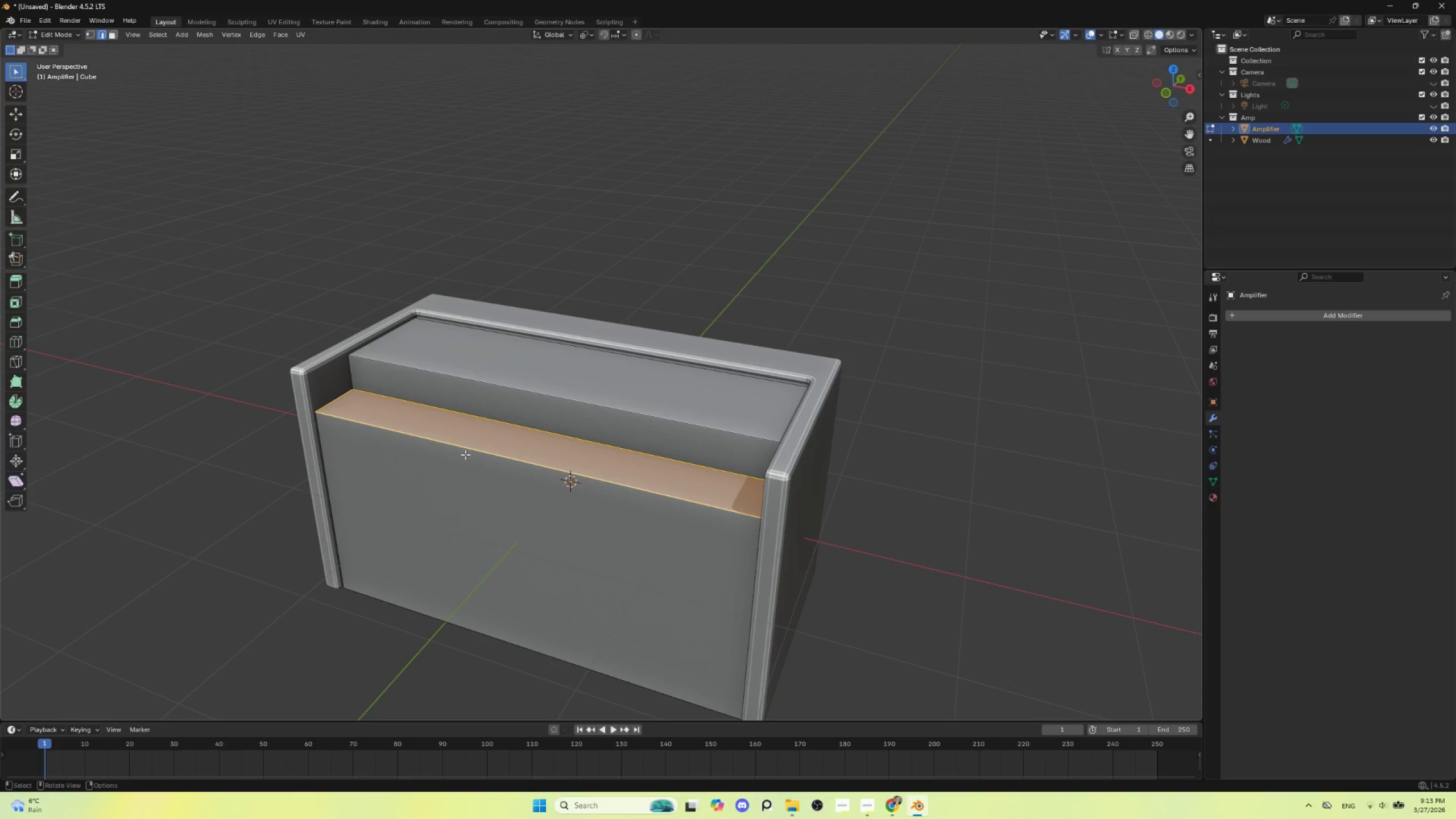 
left_click([465, 454])
 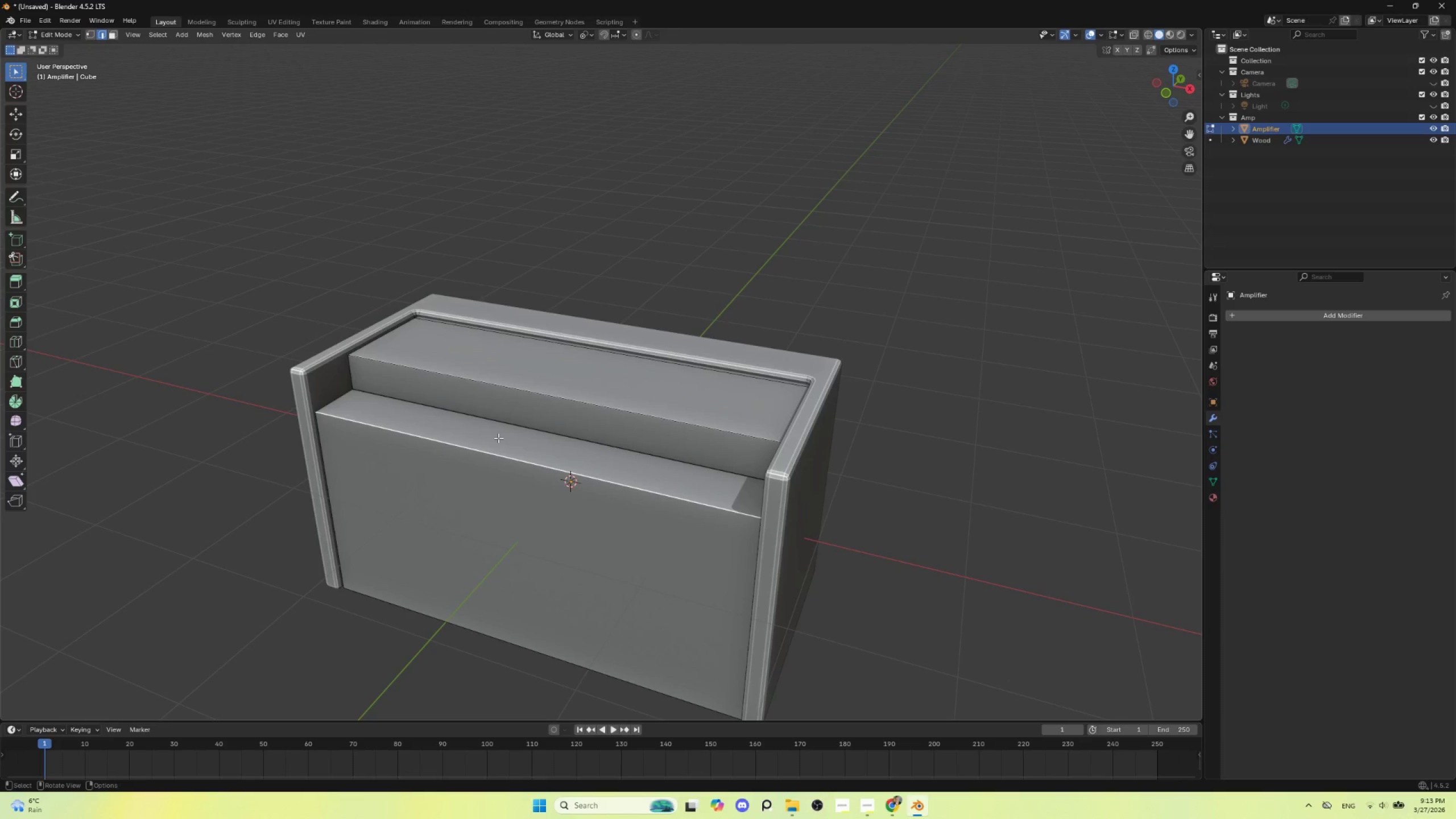 
hold_key(key=ShiftLeft, duration=1.5)
 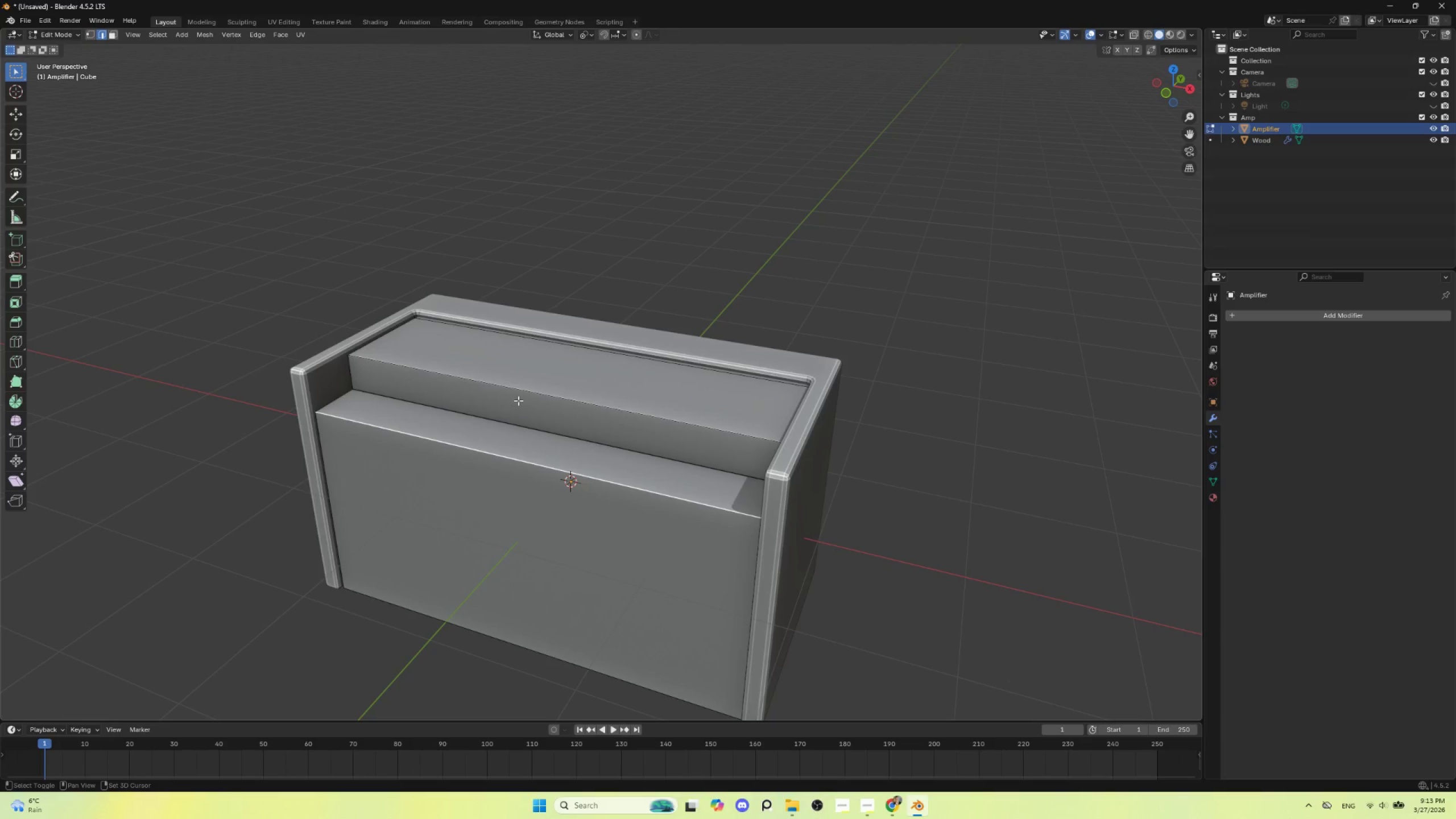 
hold_key(key=ShiftLeft, duration=1.52)
 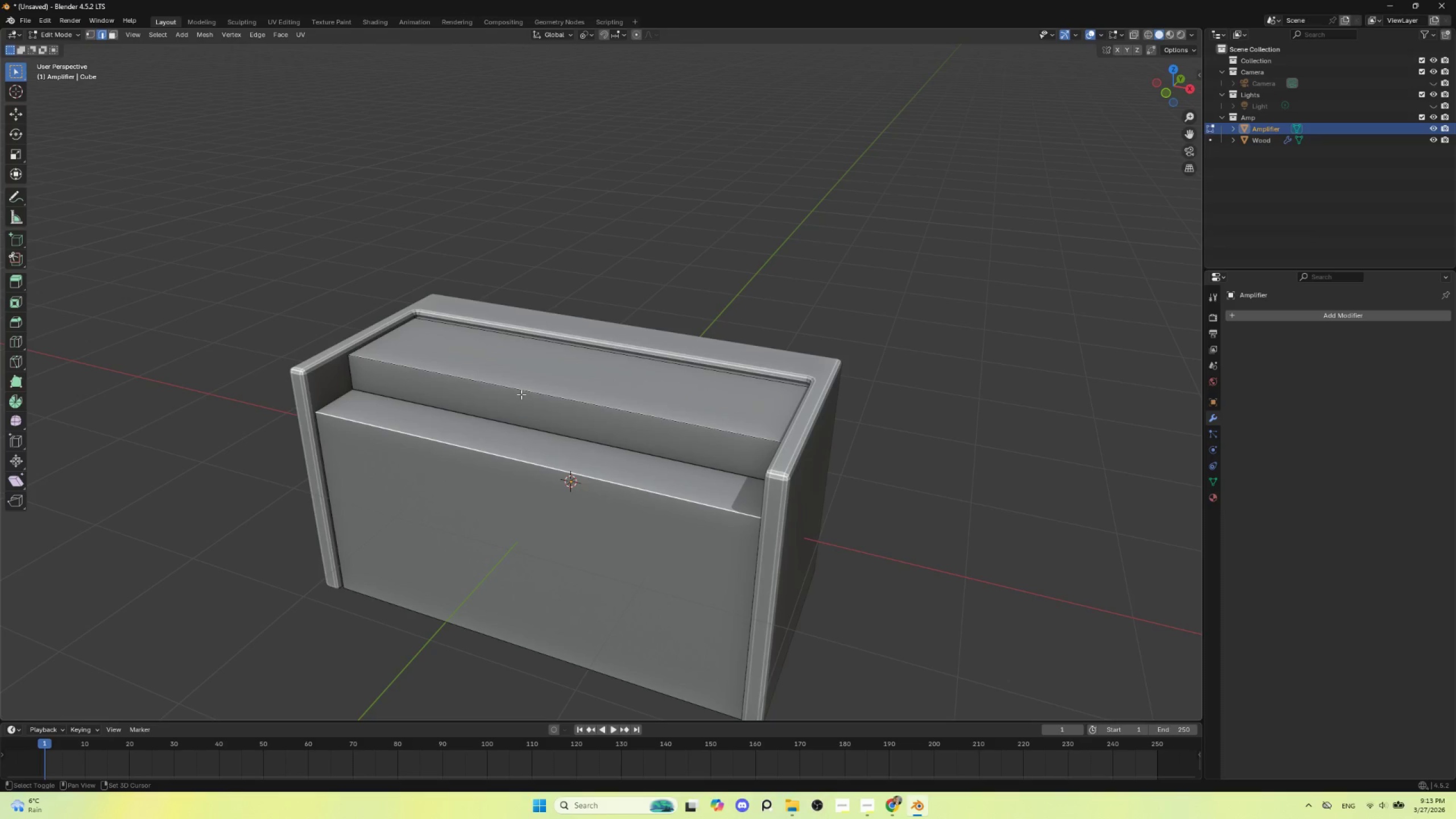 
hold_key(key=ShiftLeft, duration=1.52)
left_click([521, 394])
 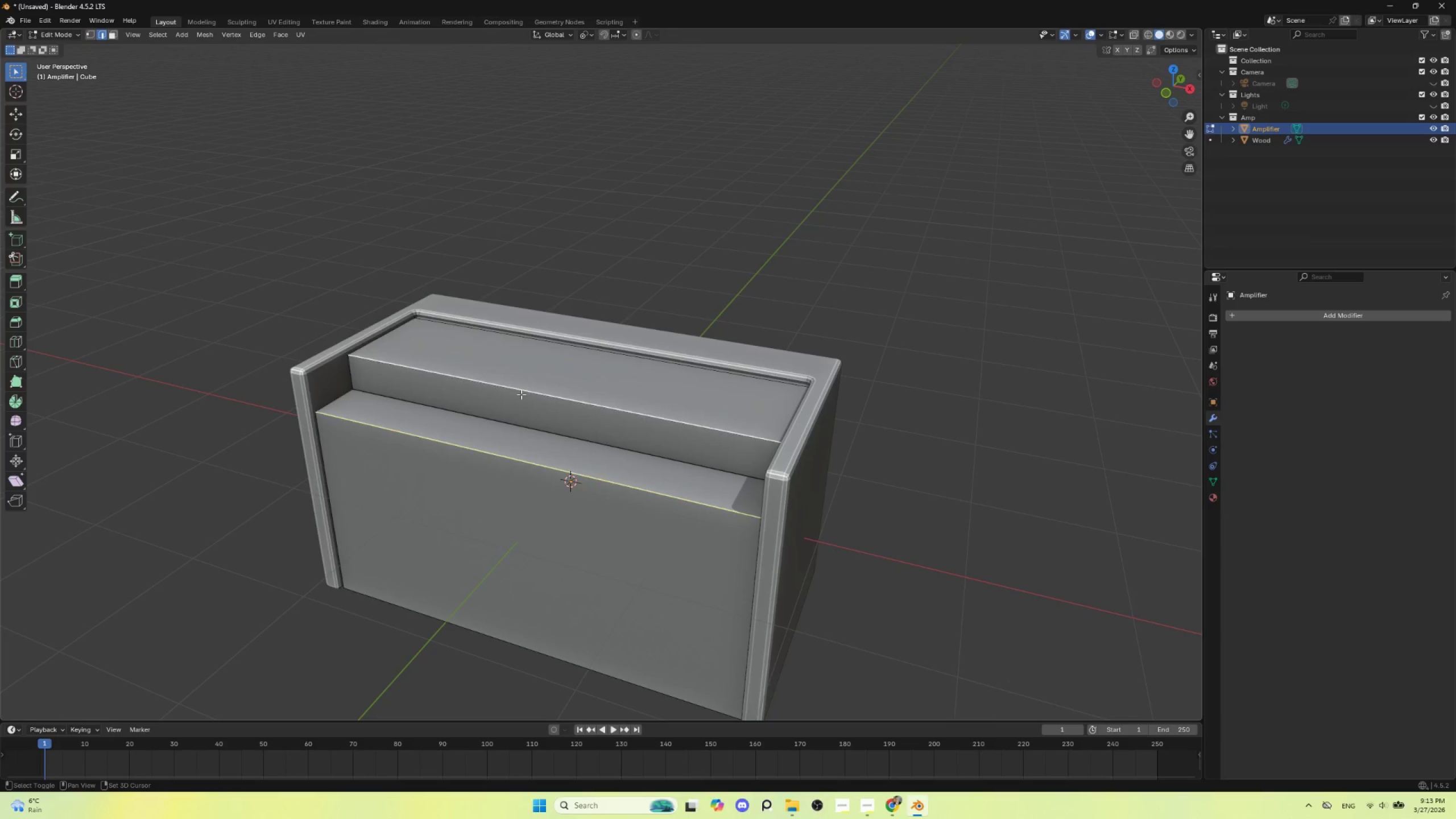 
hold_key(key=ShiftLeft, duration=0.47)
 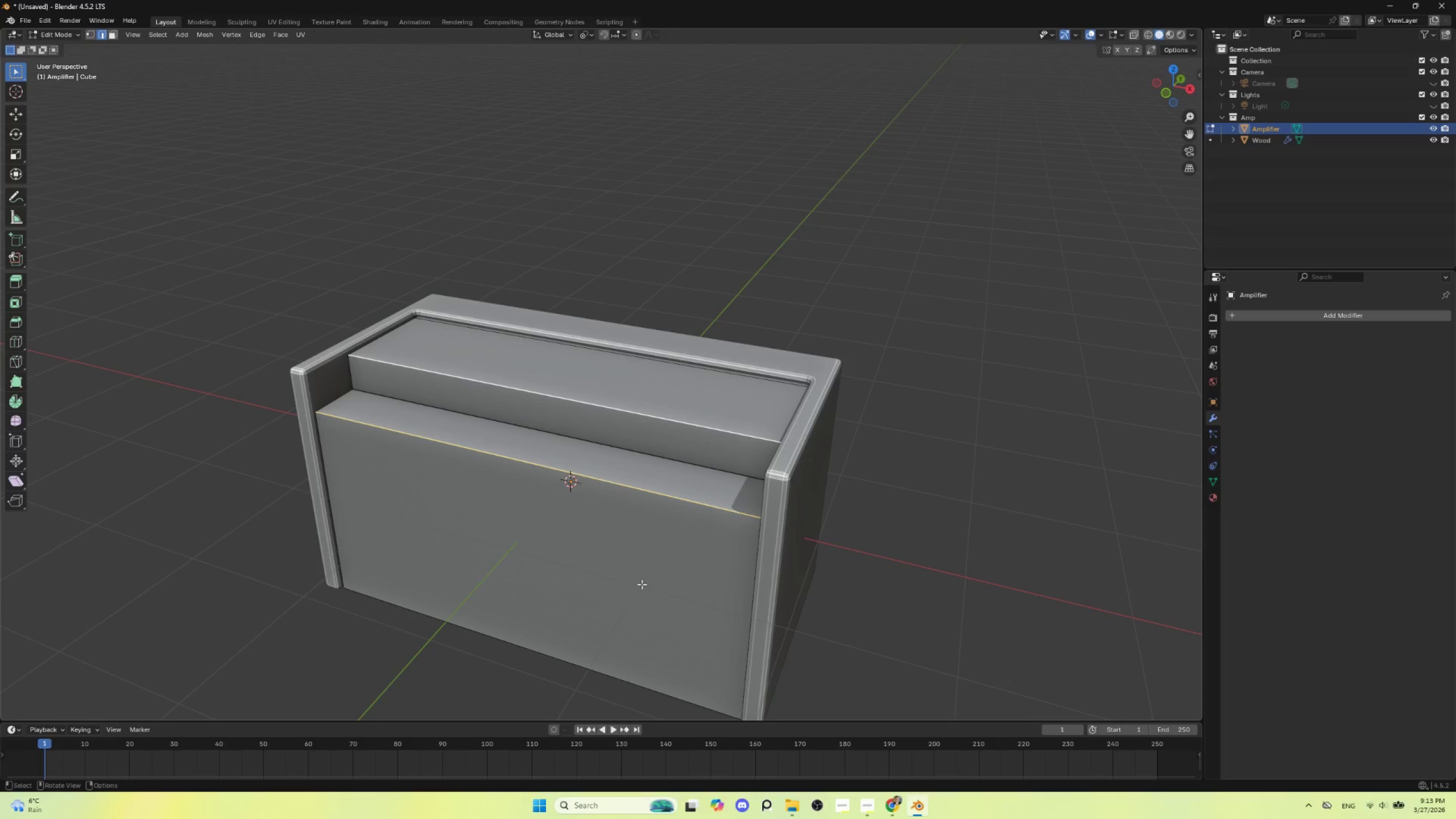 
key(Control+B)
 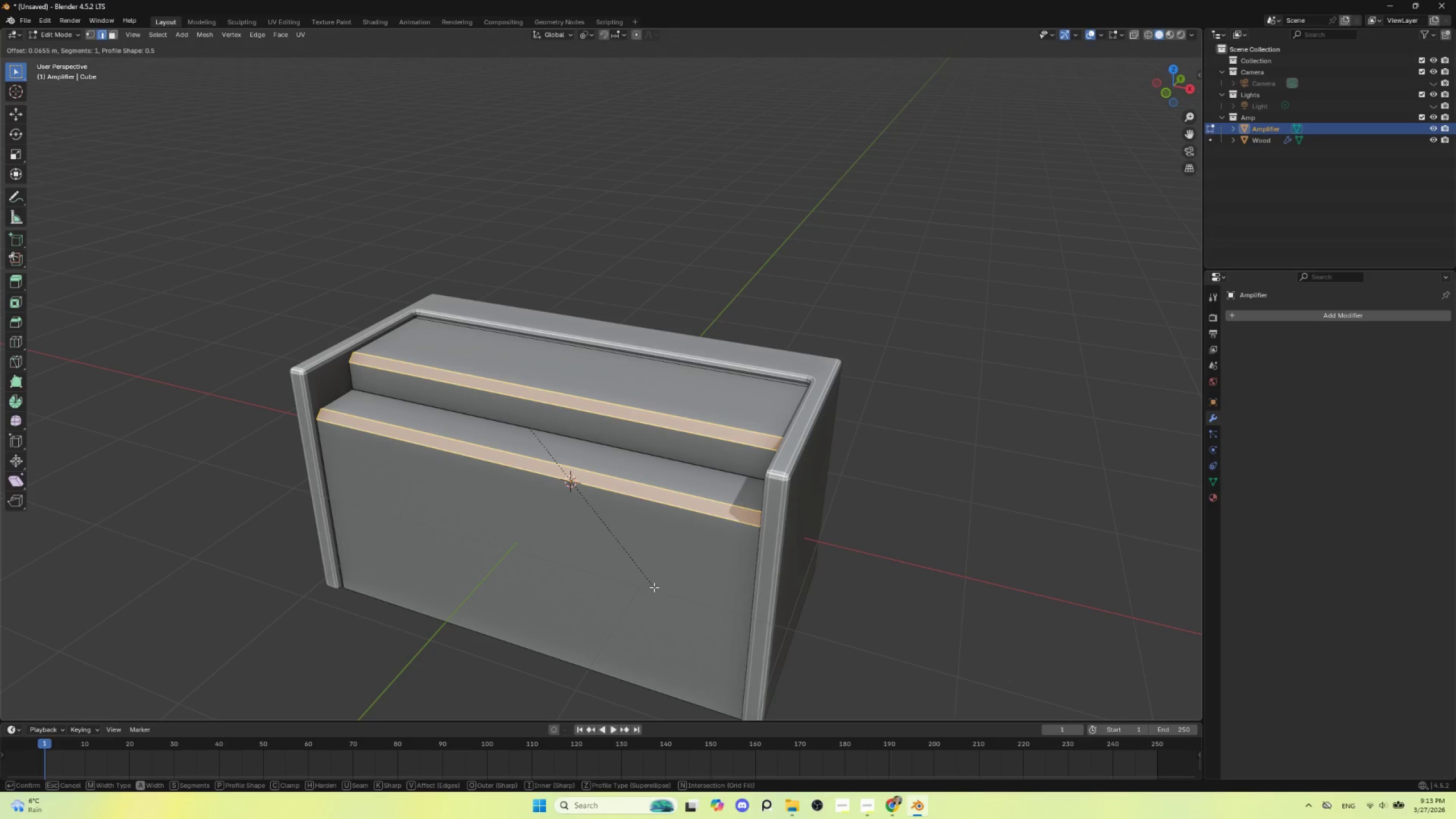 
scroll: coordinate [654, 587], scroll_direction: up, amount: 1.0
 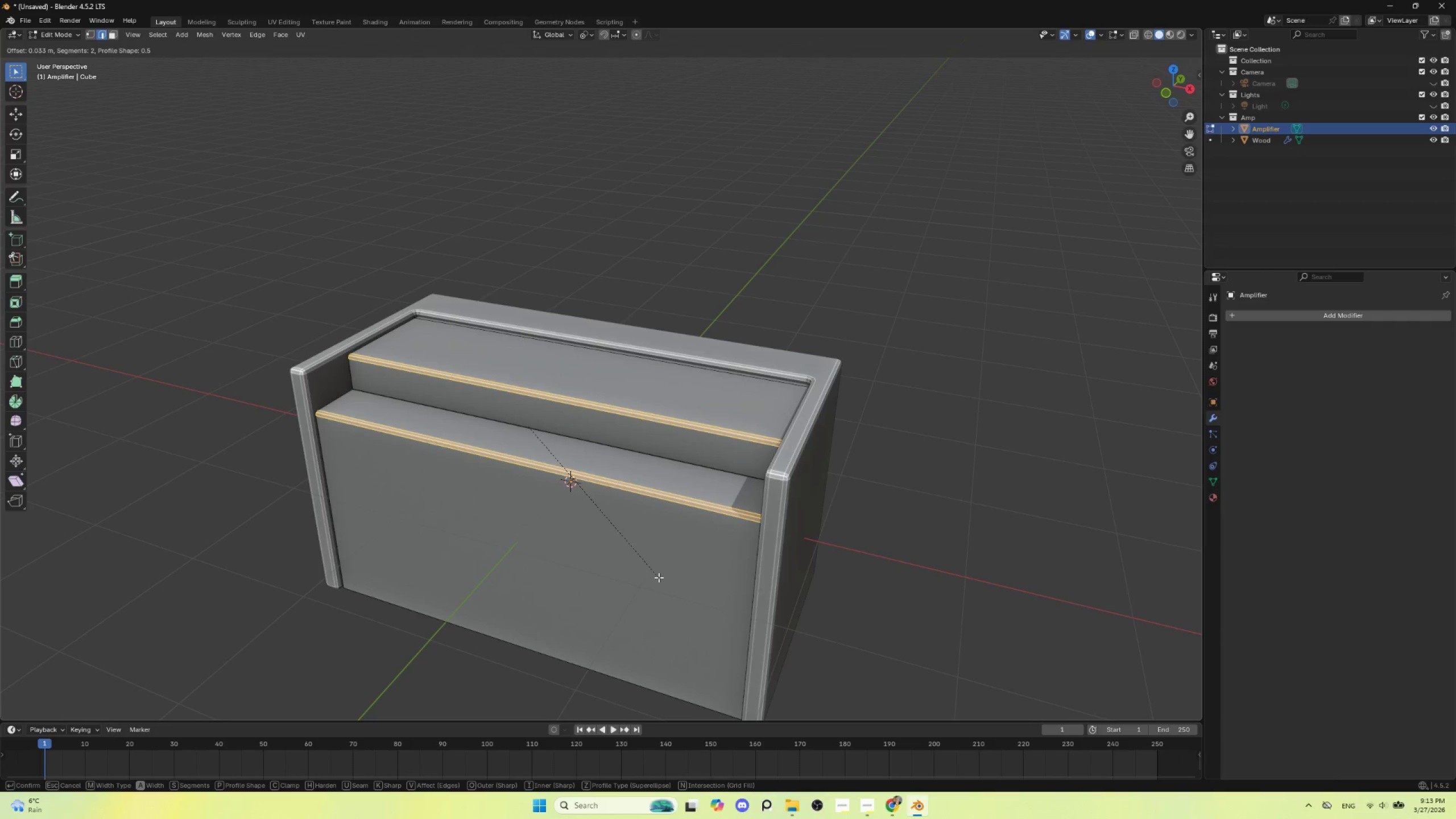 
wait(8.61)
 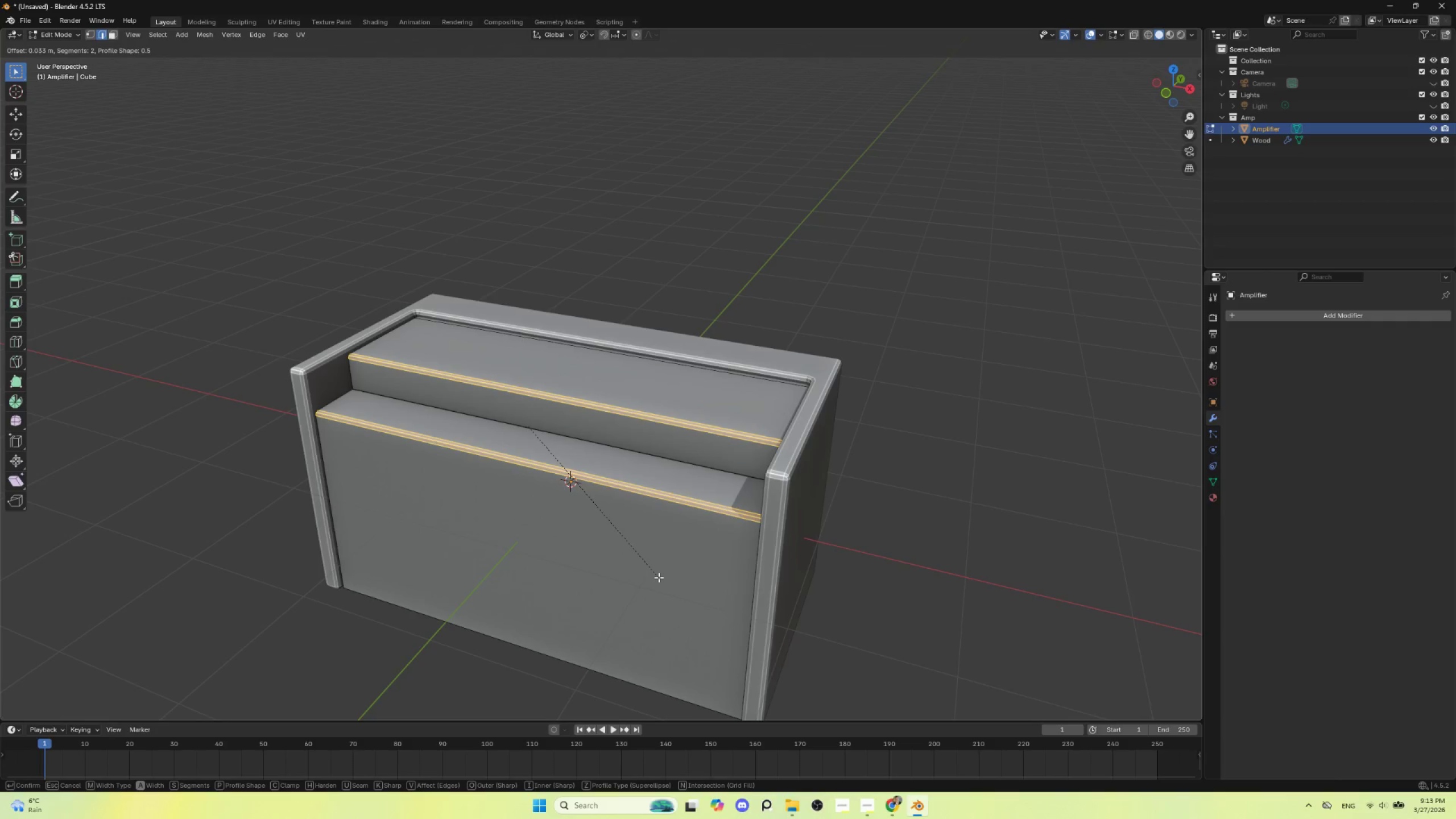 
left_click([659, 577])
 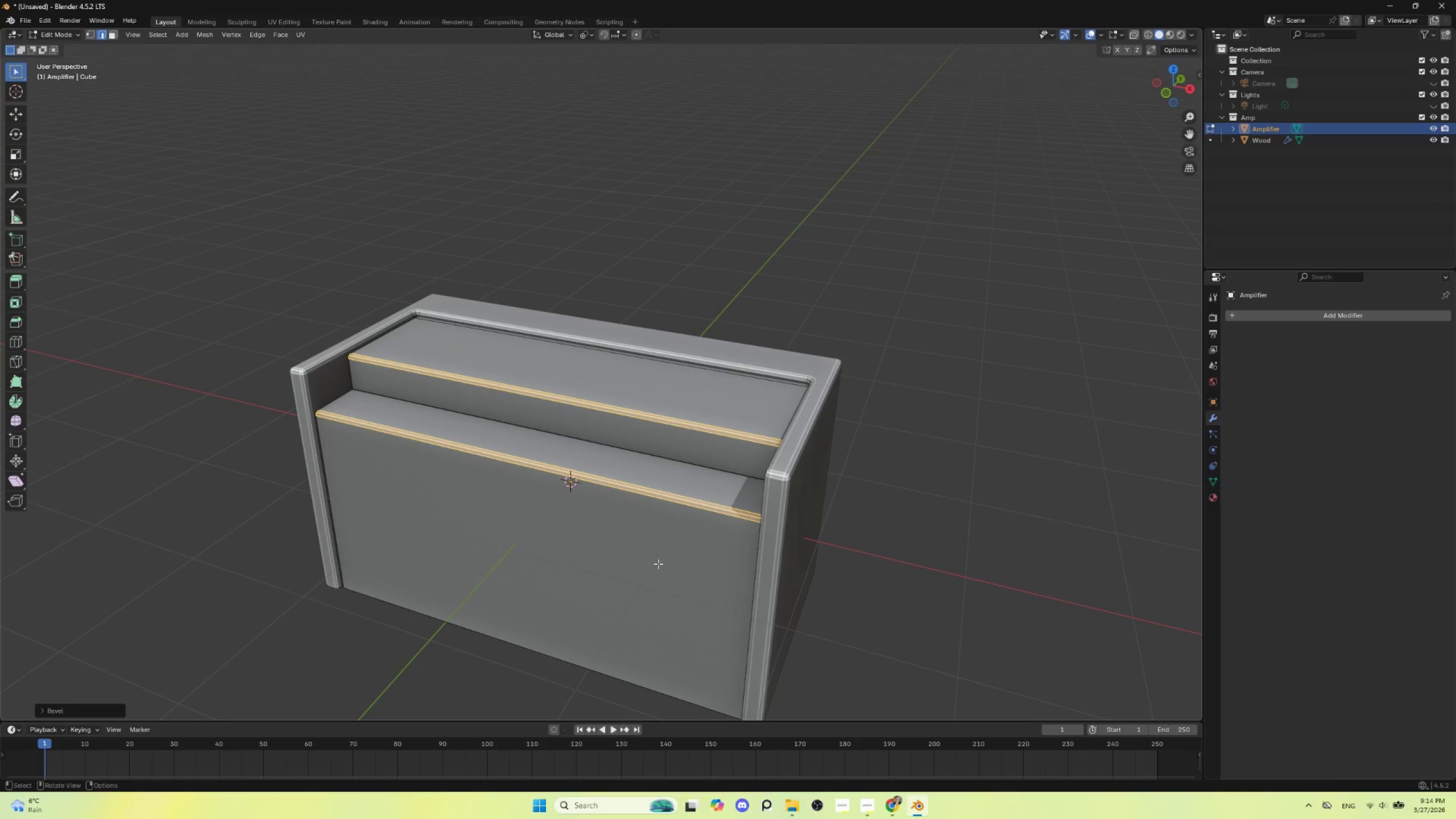 
key(Tab)
 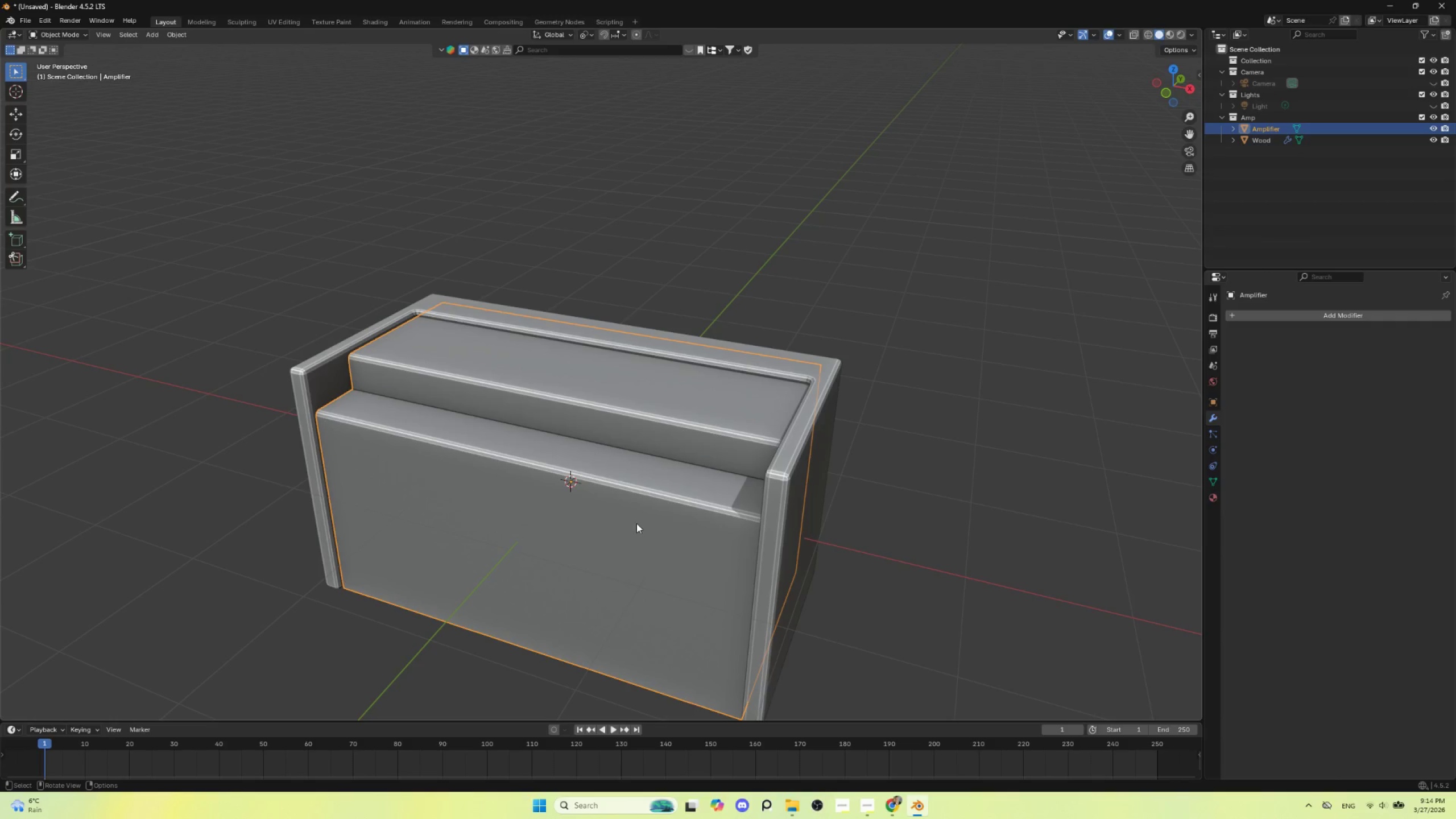 
left_click([636, 523])
 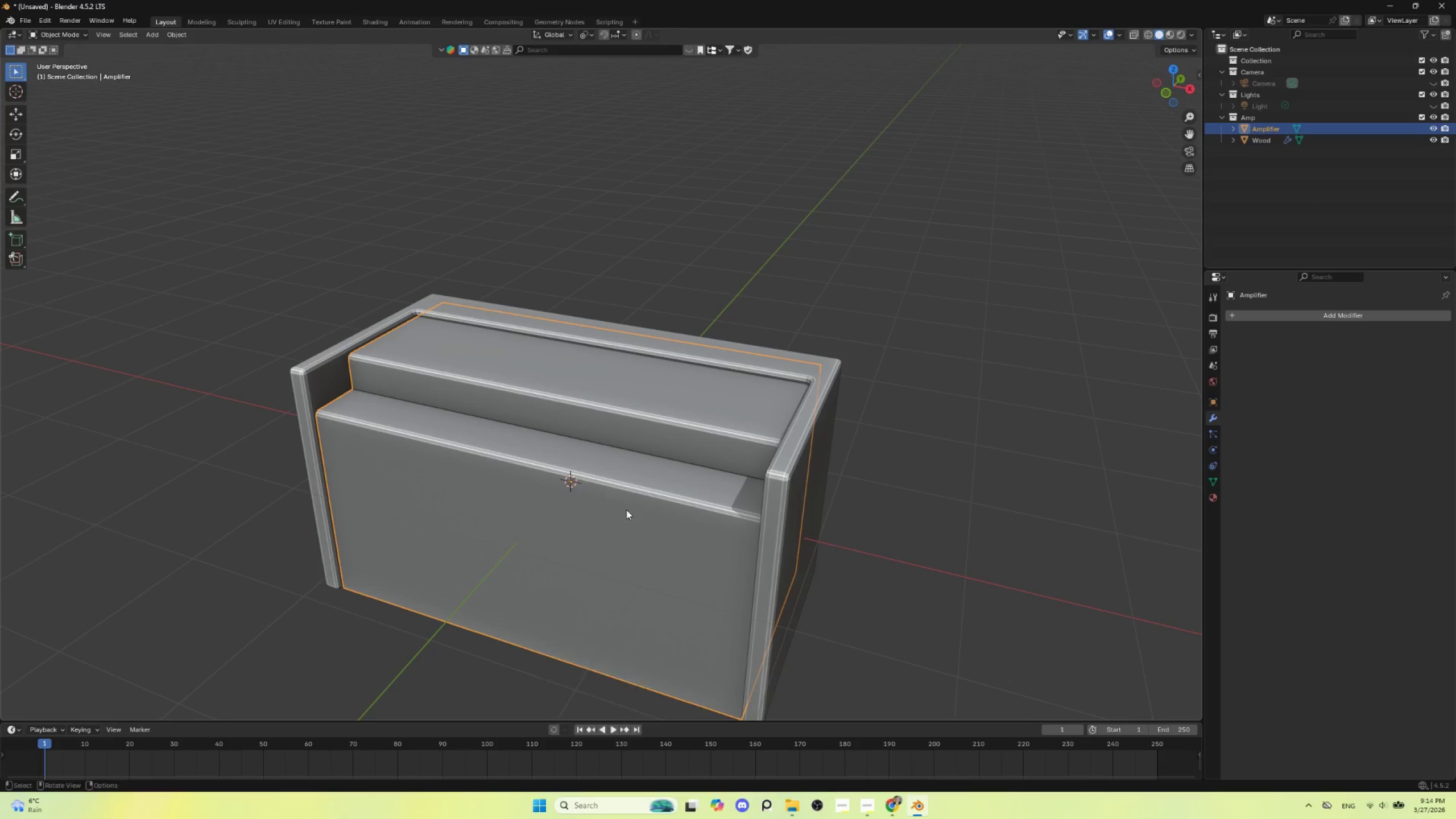 
right_click([626, 510])
 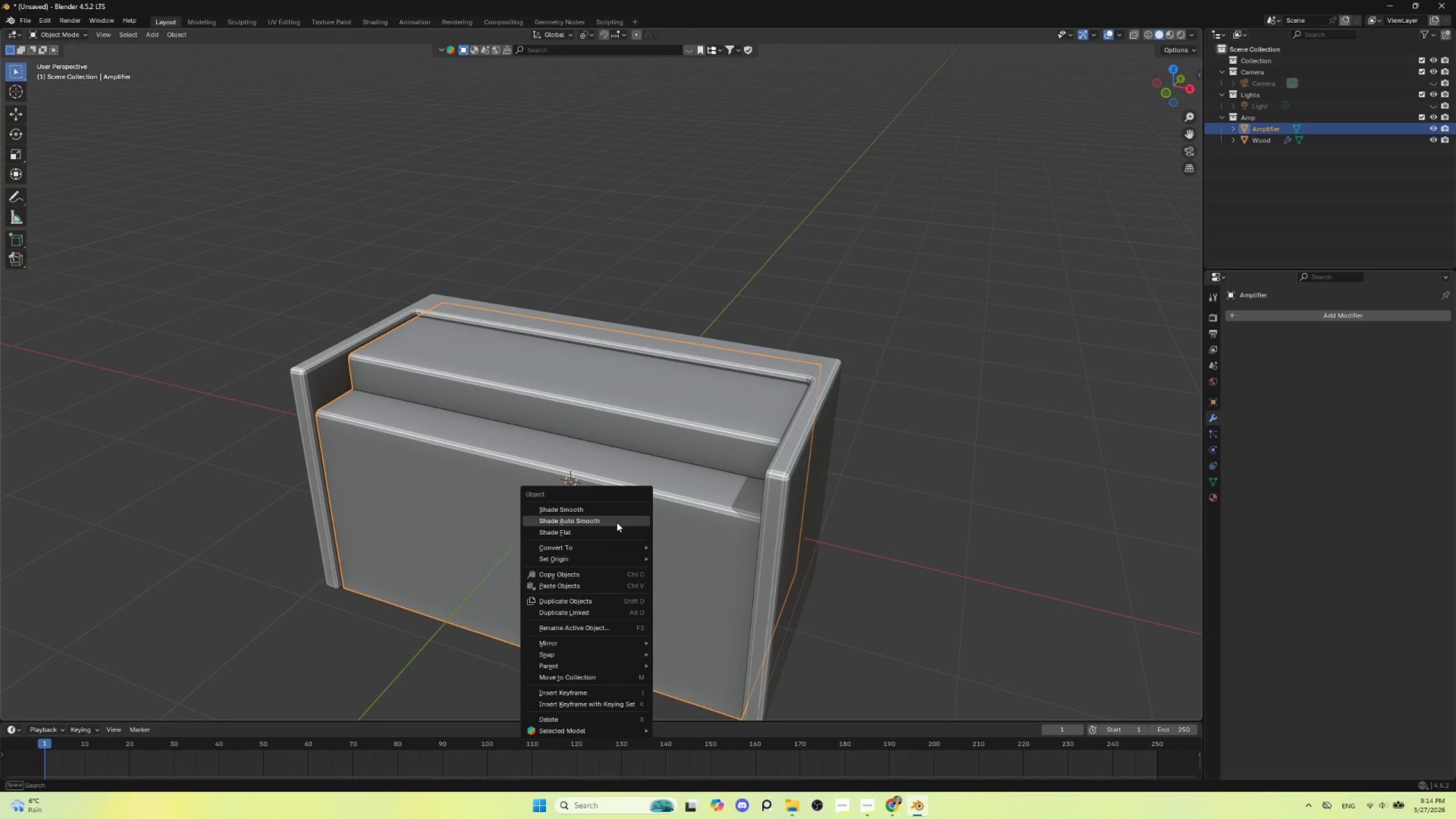 
left_click([616, 523])
 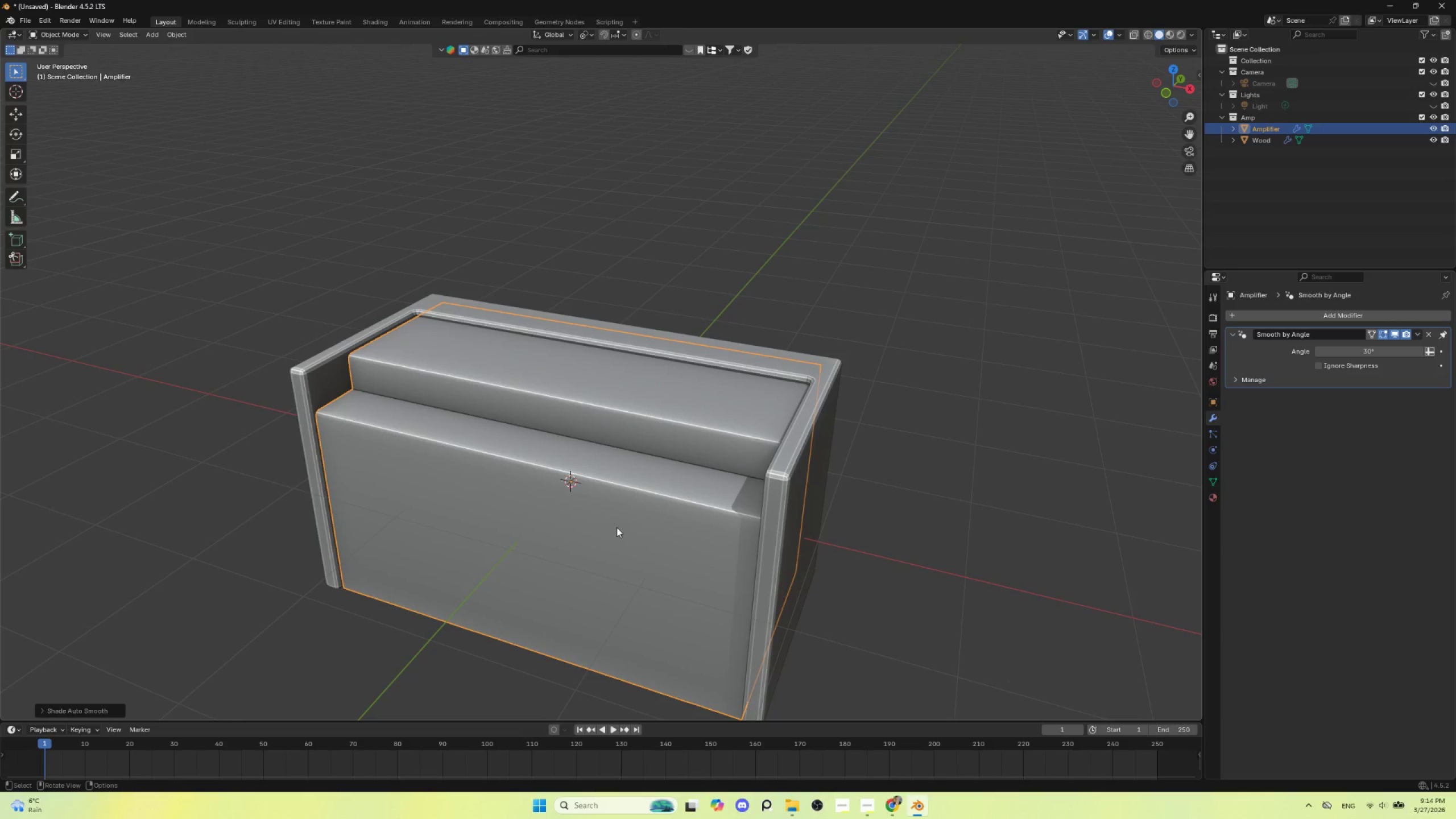 
right_click([617, 527])
 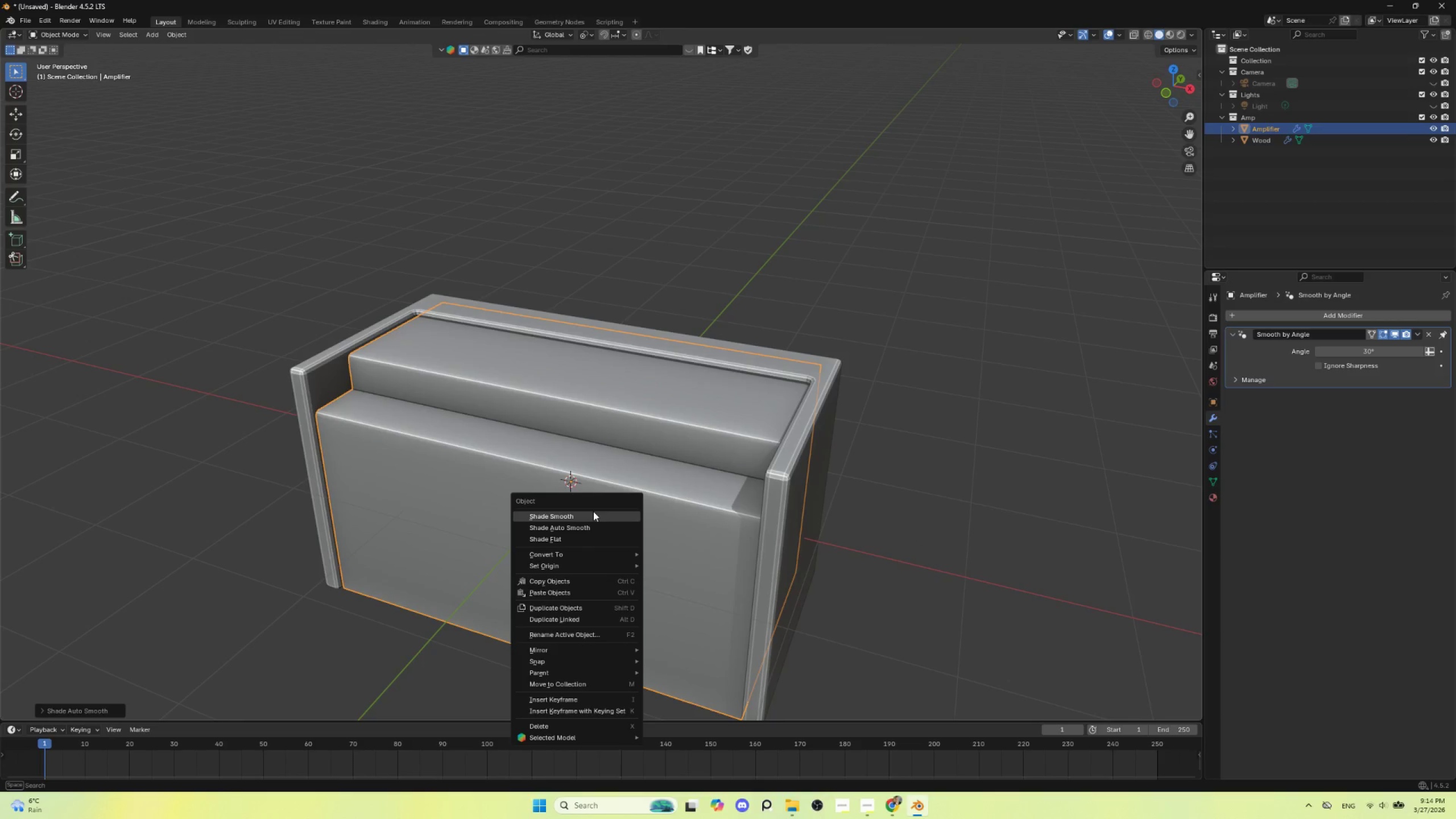 
left_click([592, 514])
 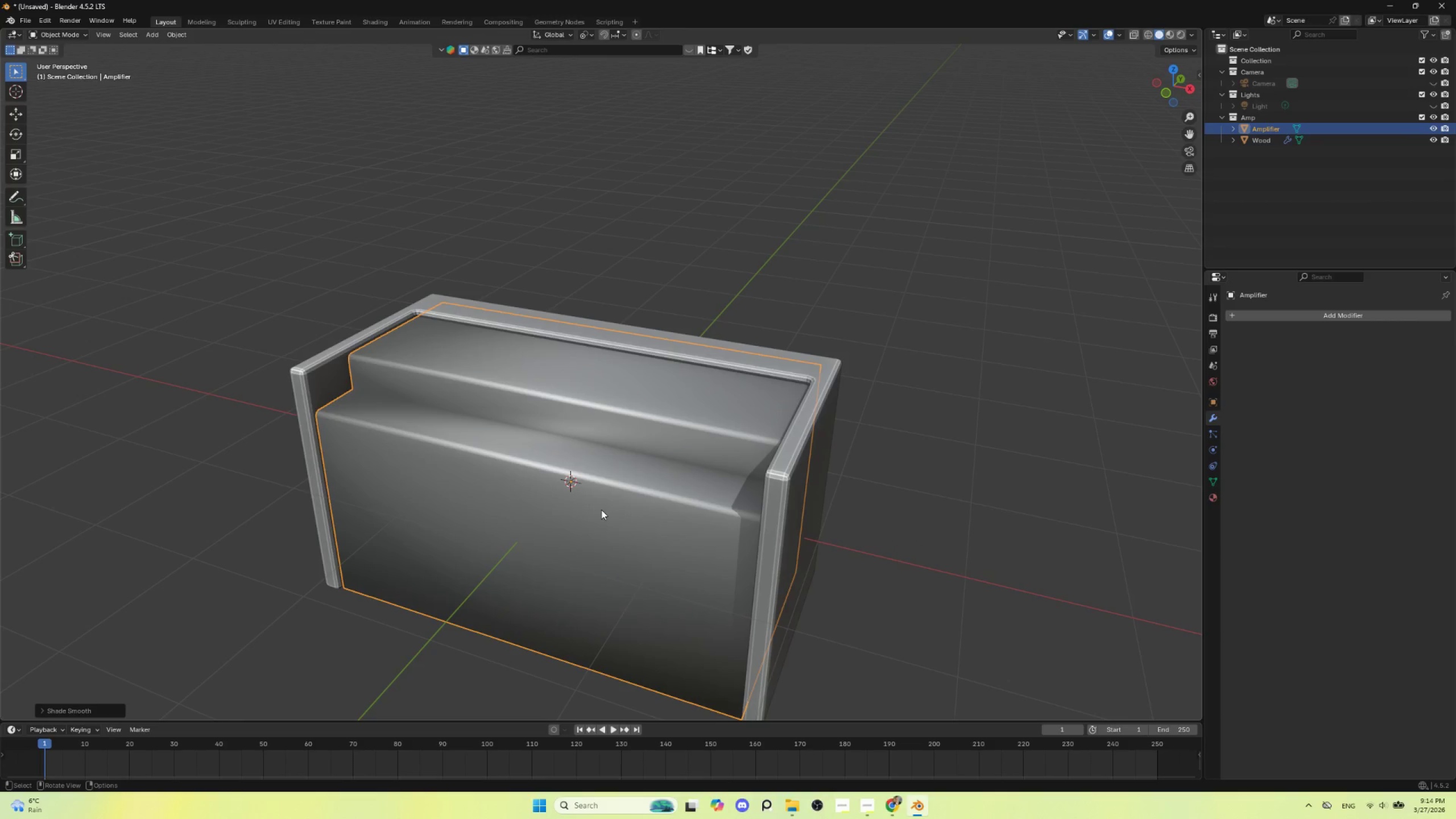 
right_click([601, 510])
 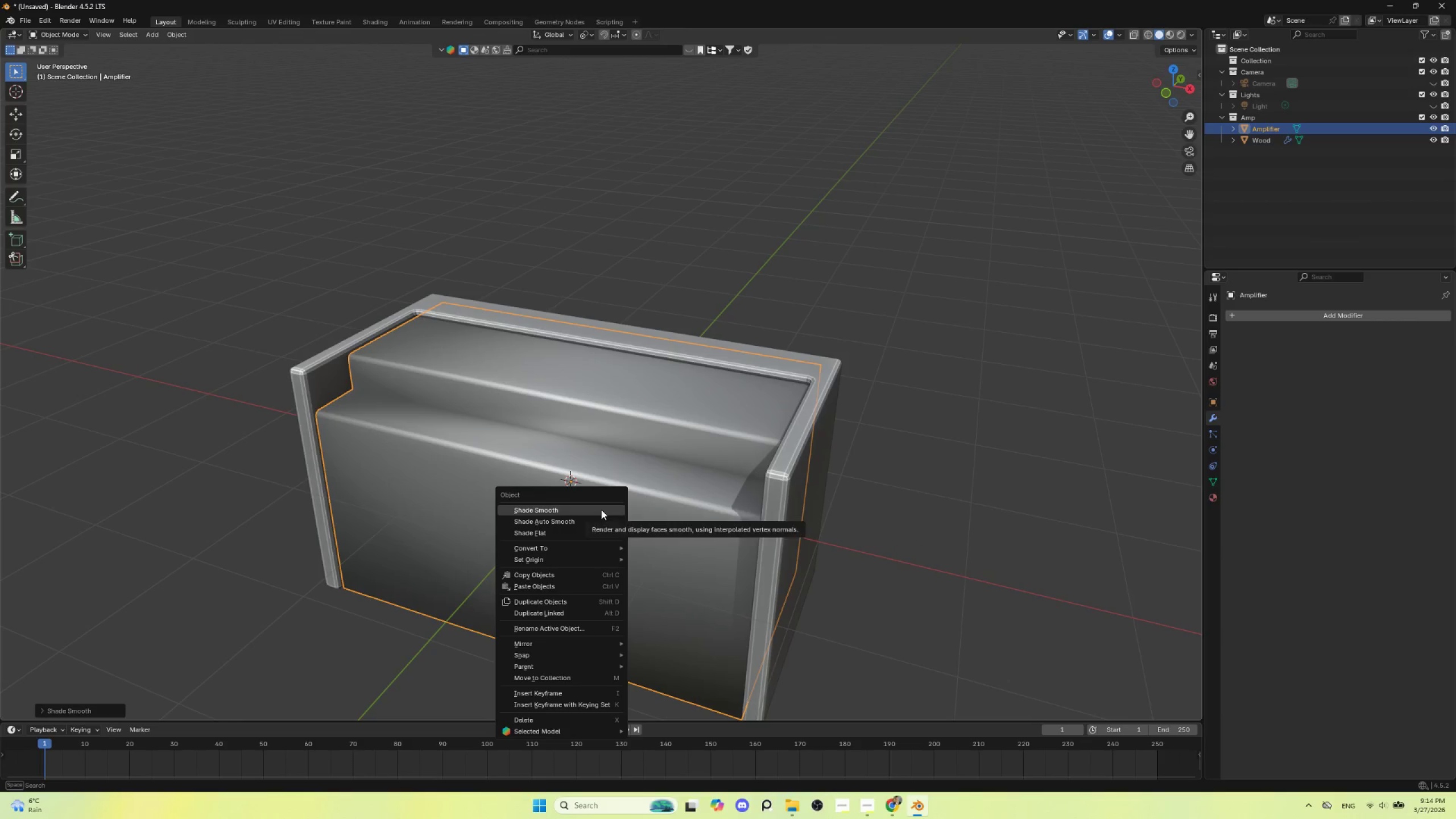 
left_click([601, 510])
 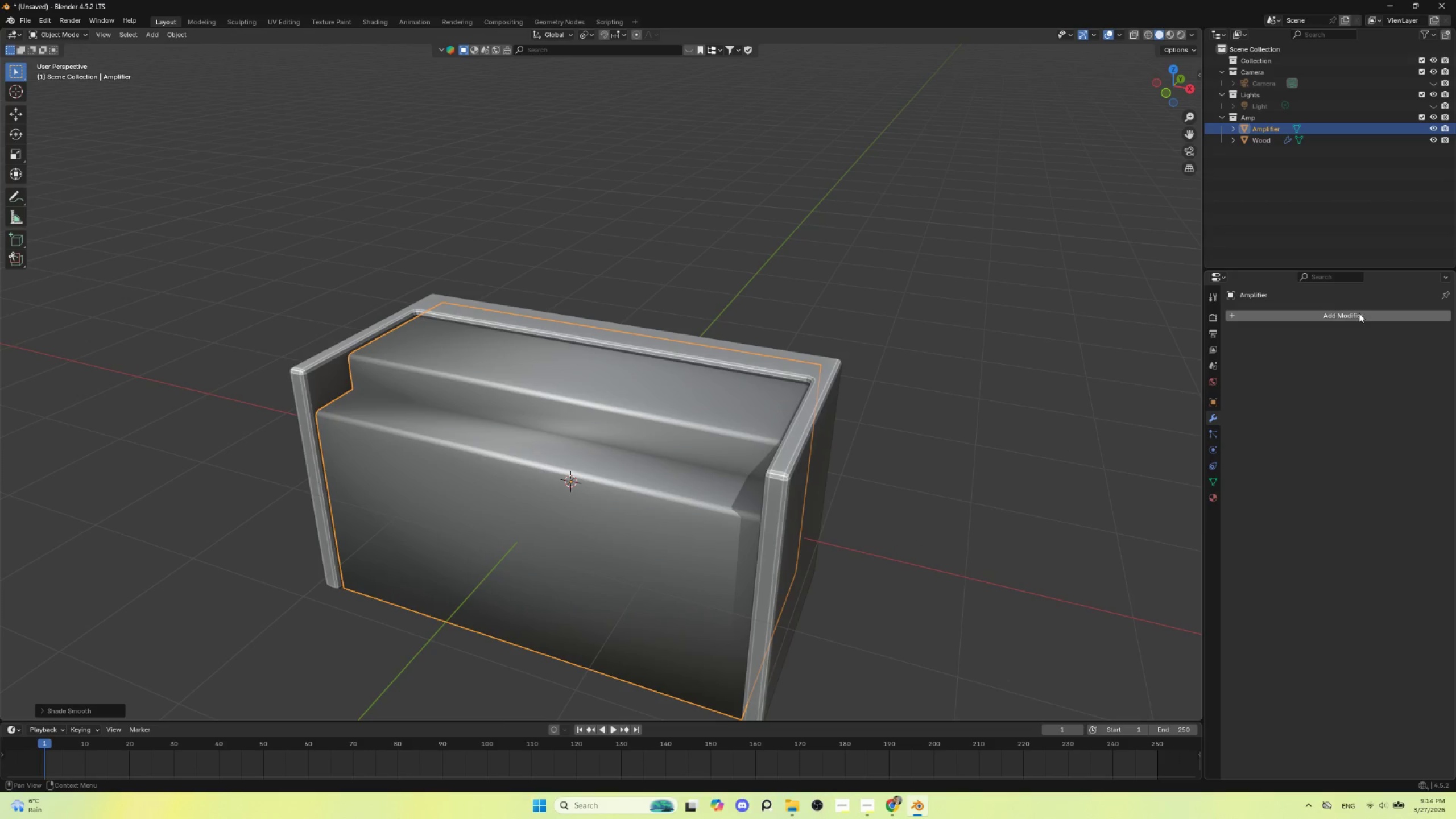 
left_click([1345, 316])
 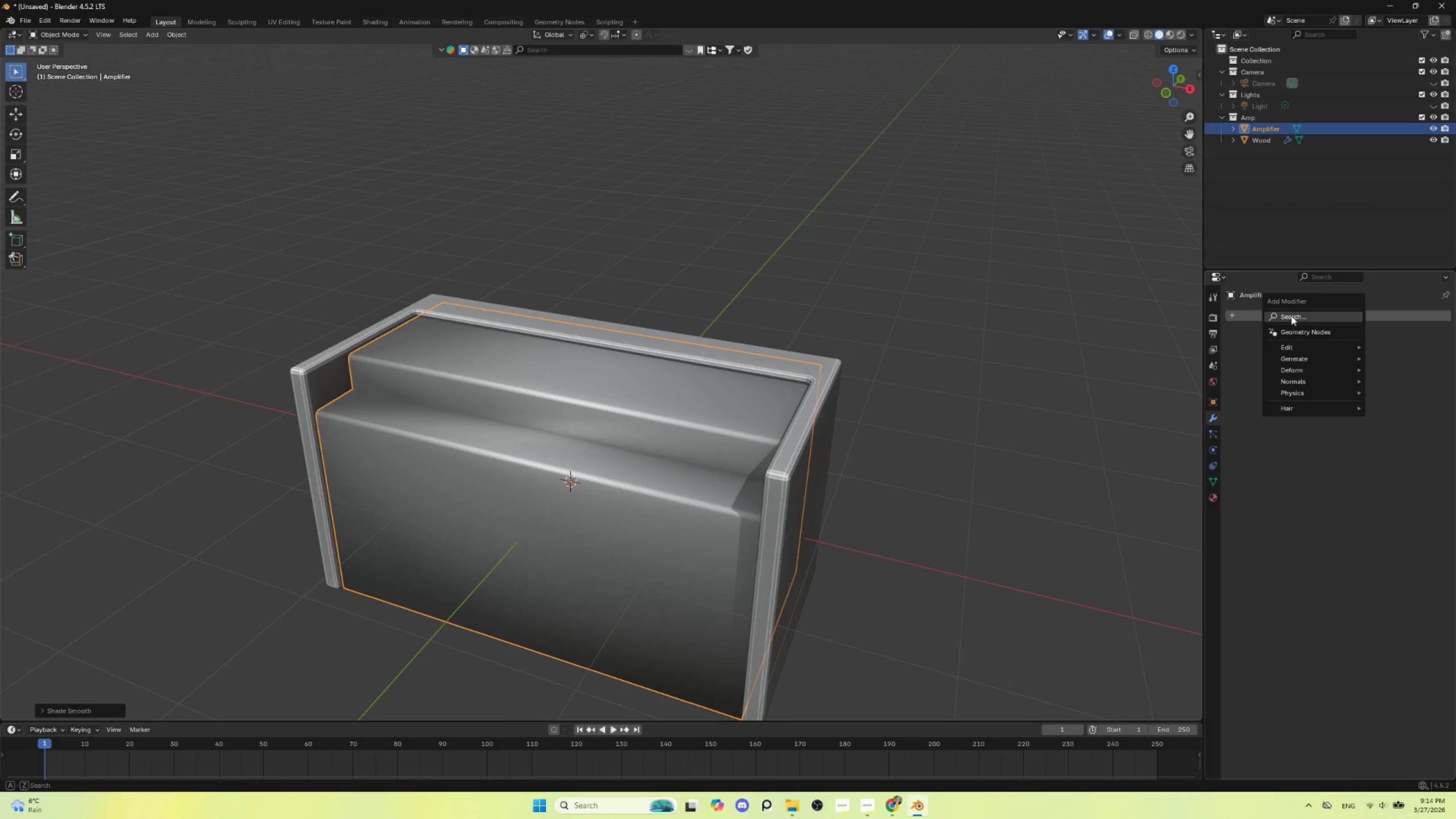 
left_click([1290, 316])
 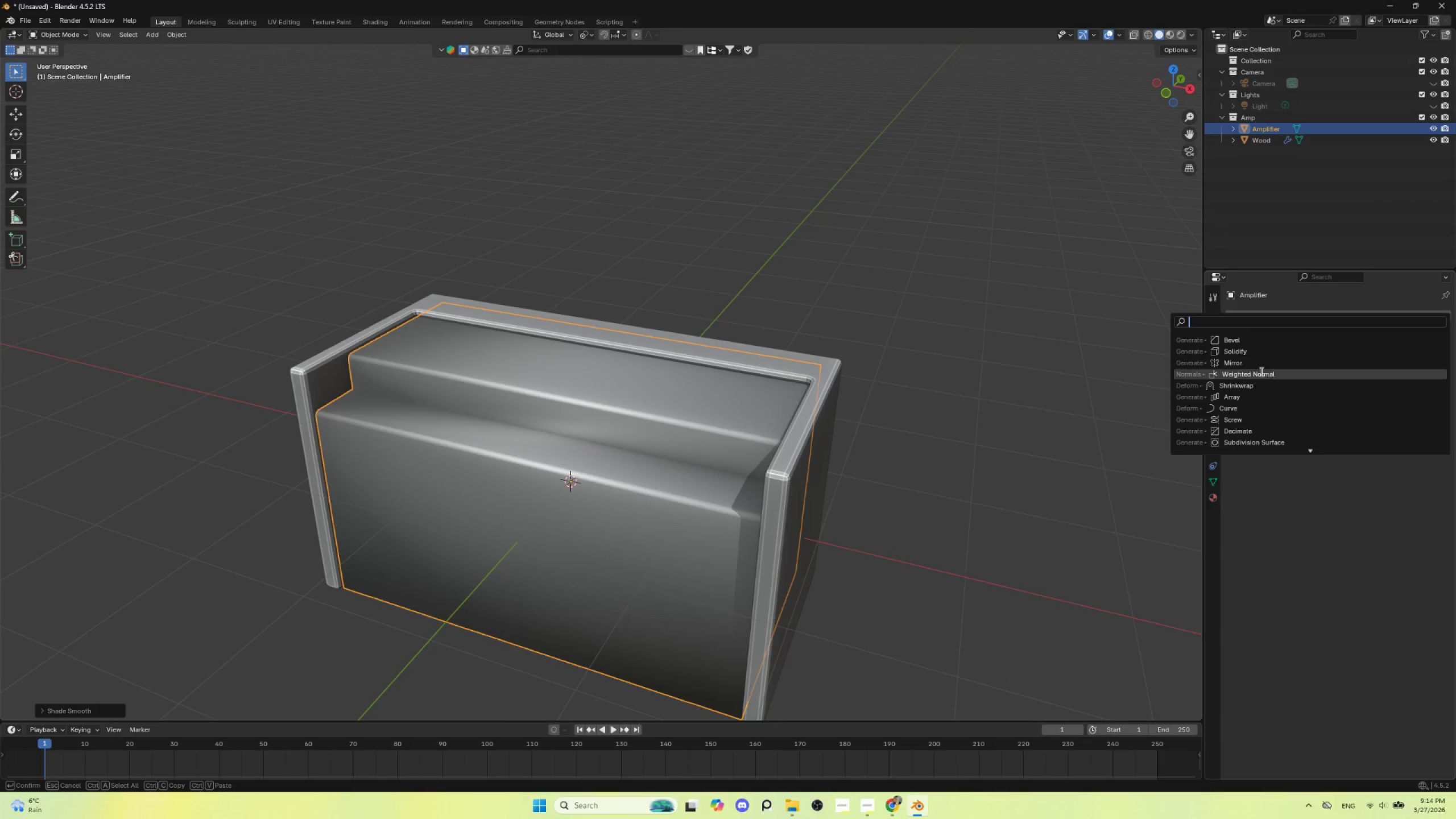 
left_click([1260, 373])
 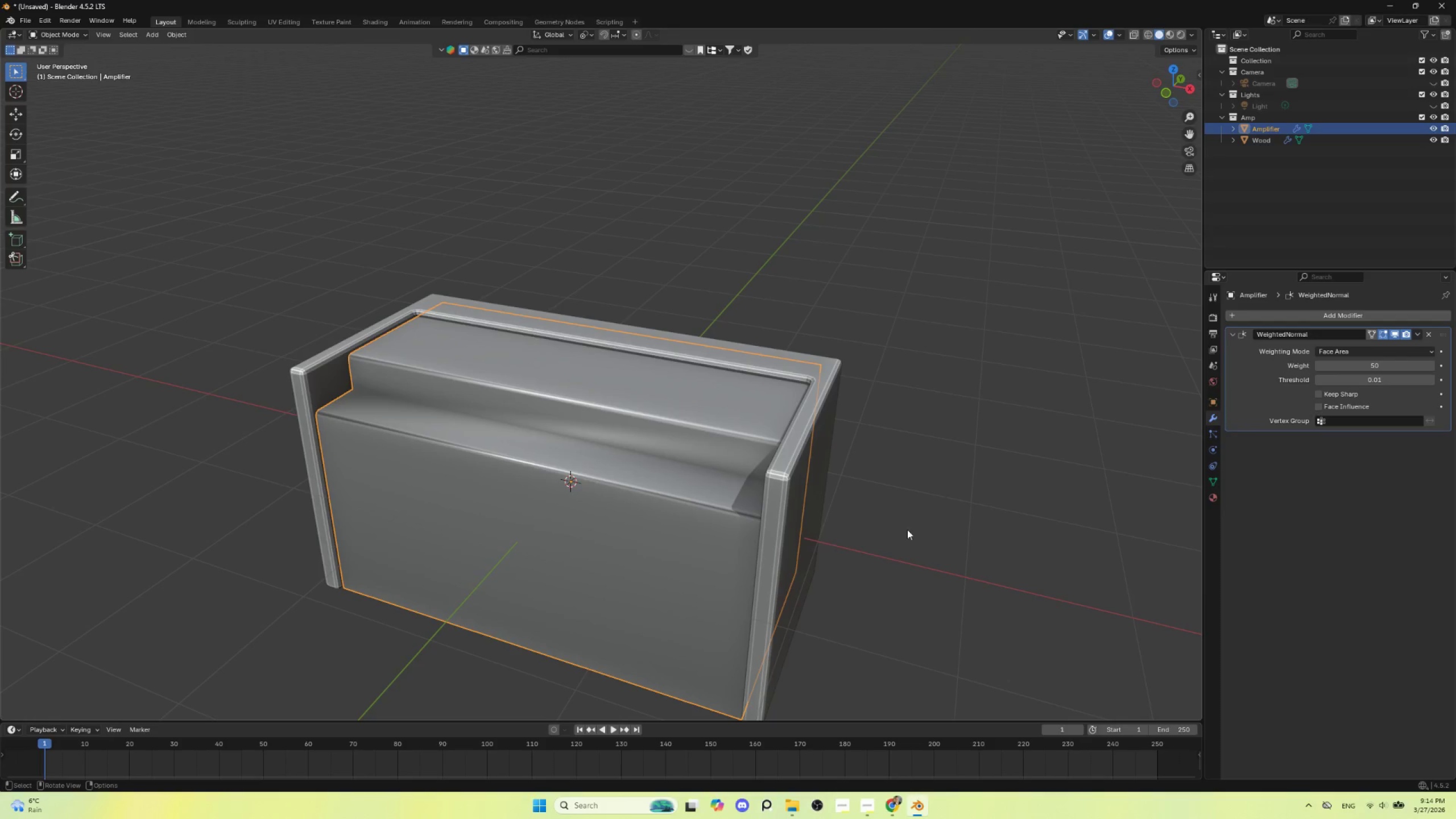 
scroll: coordinate [871, 559], scroll_direction: up, amount: 2.0
 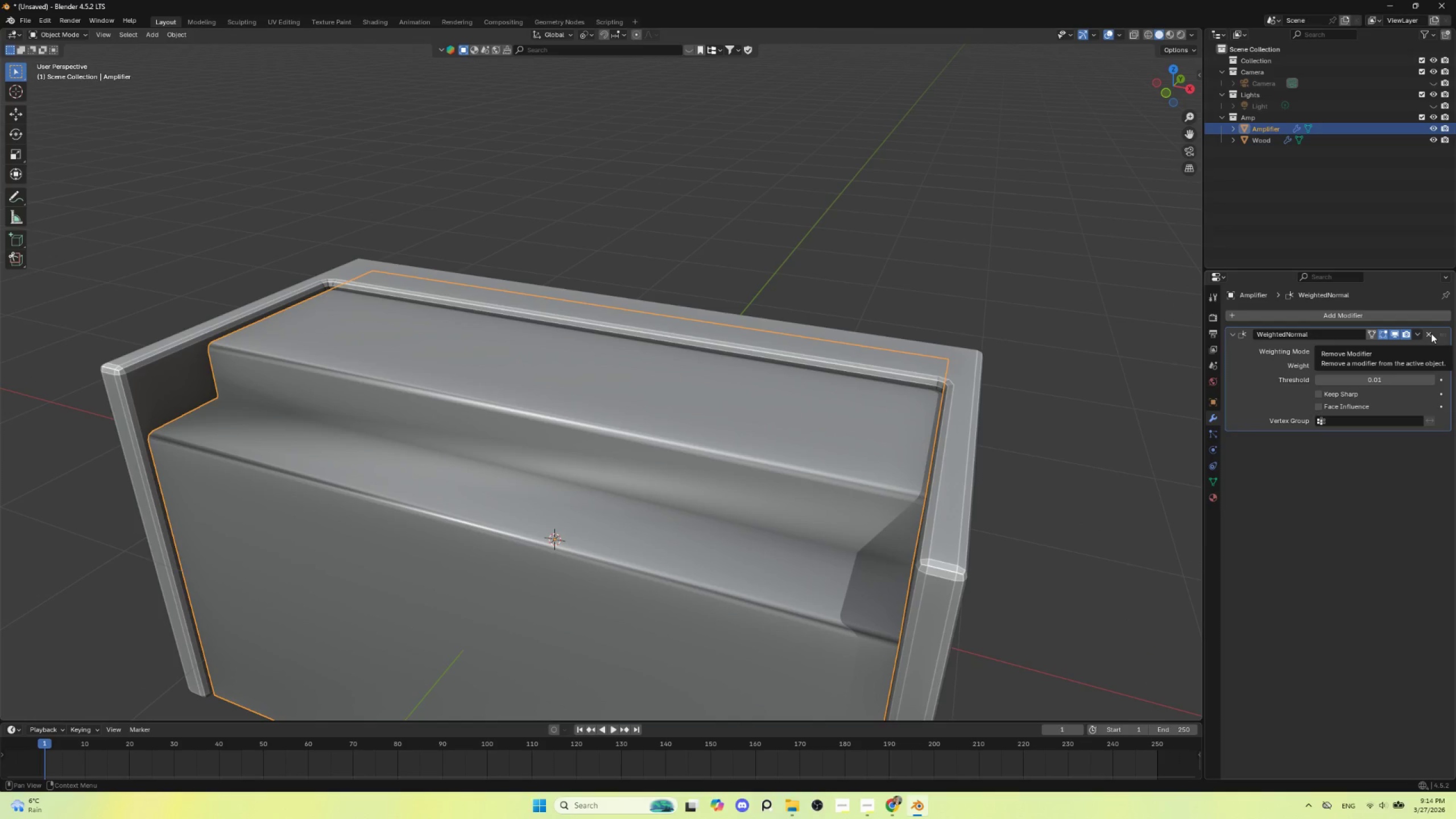 
left_click([1431, 333])
 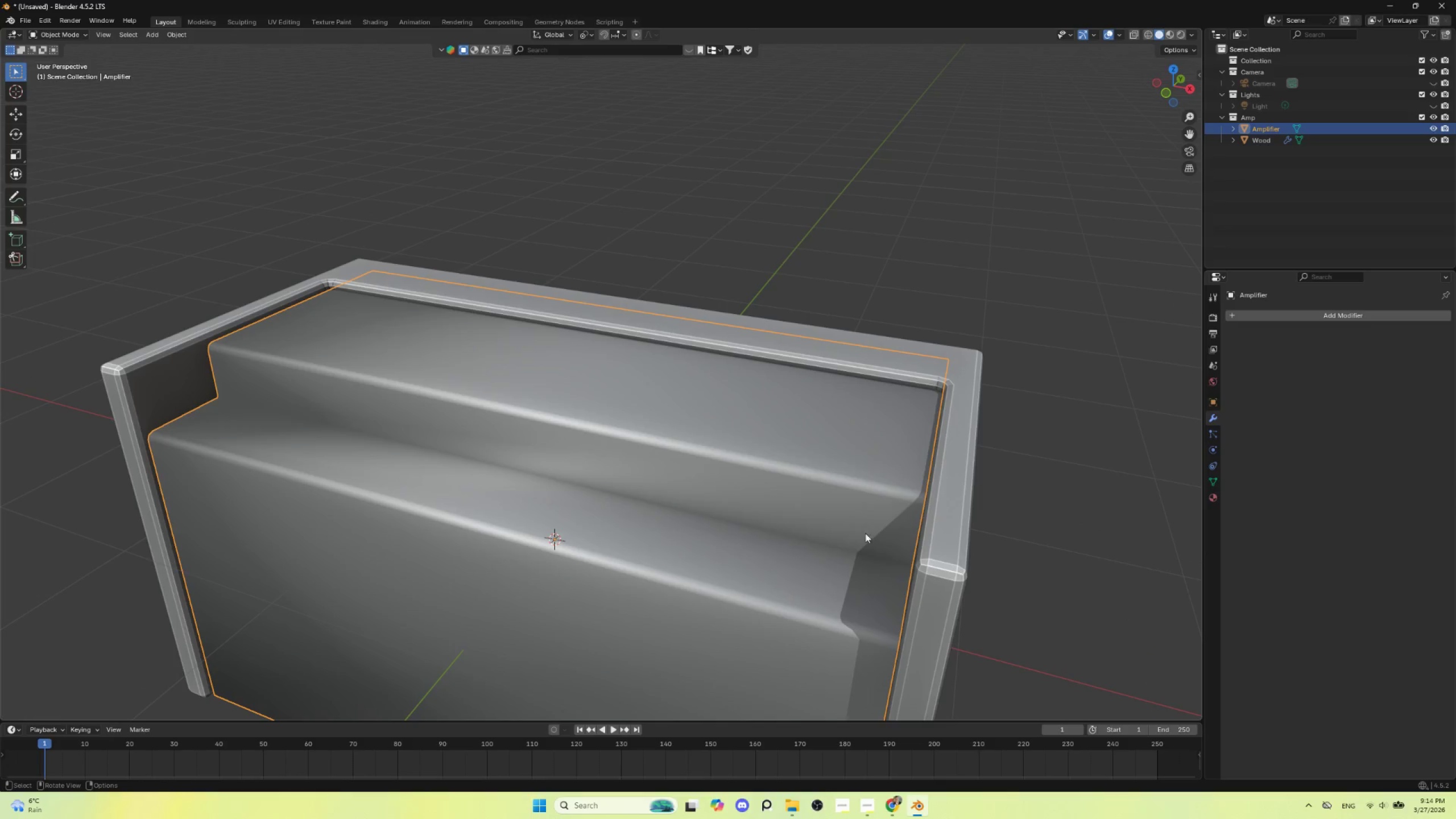 
key(Control+Z)
 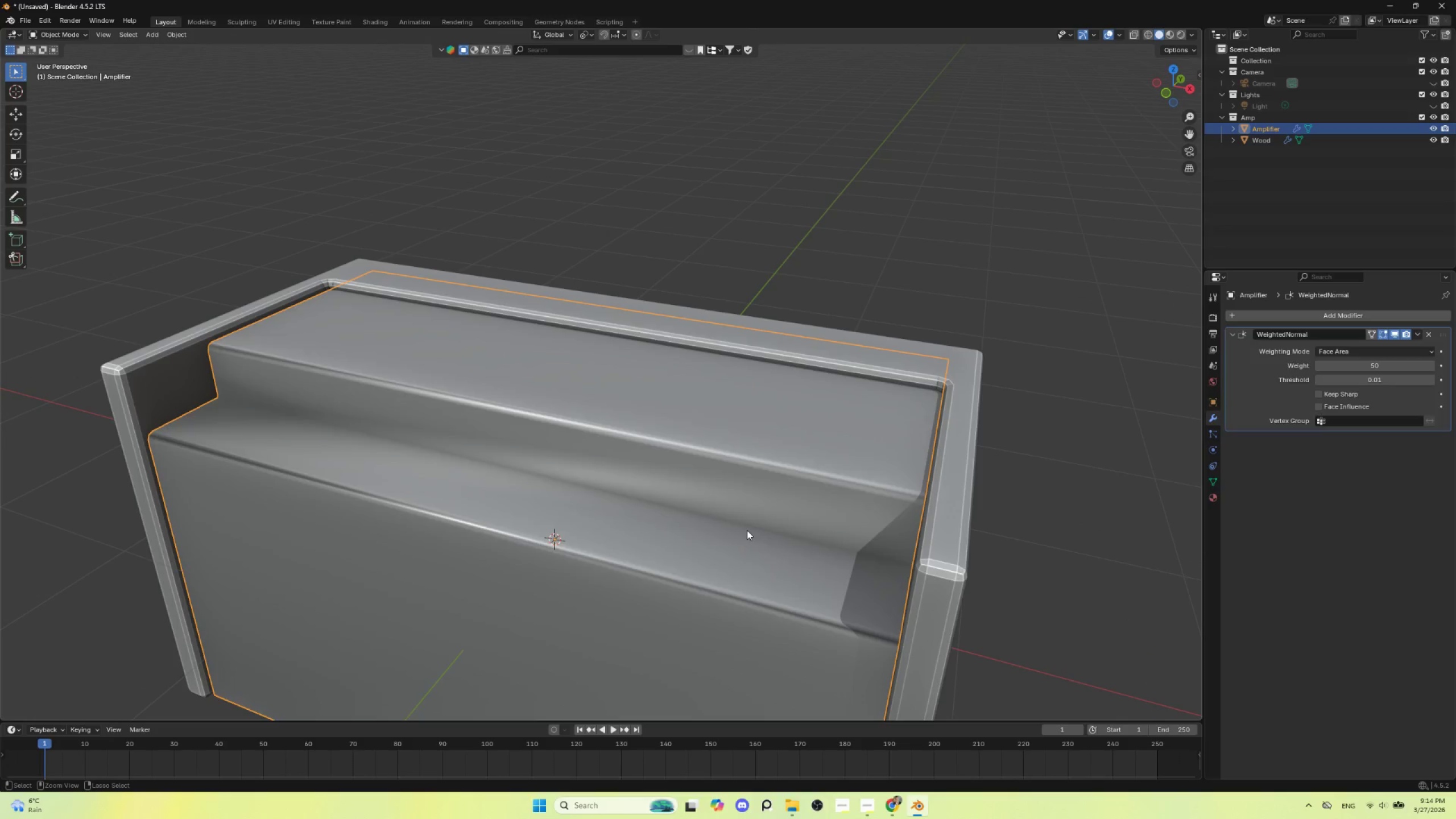 
key(Control+Z)
 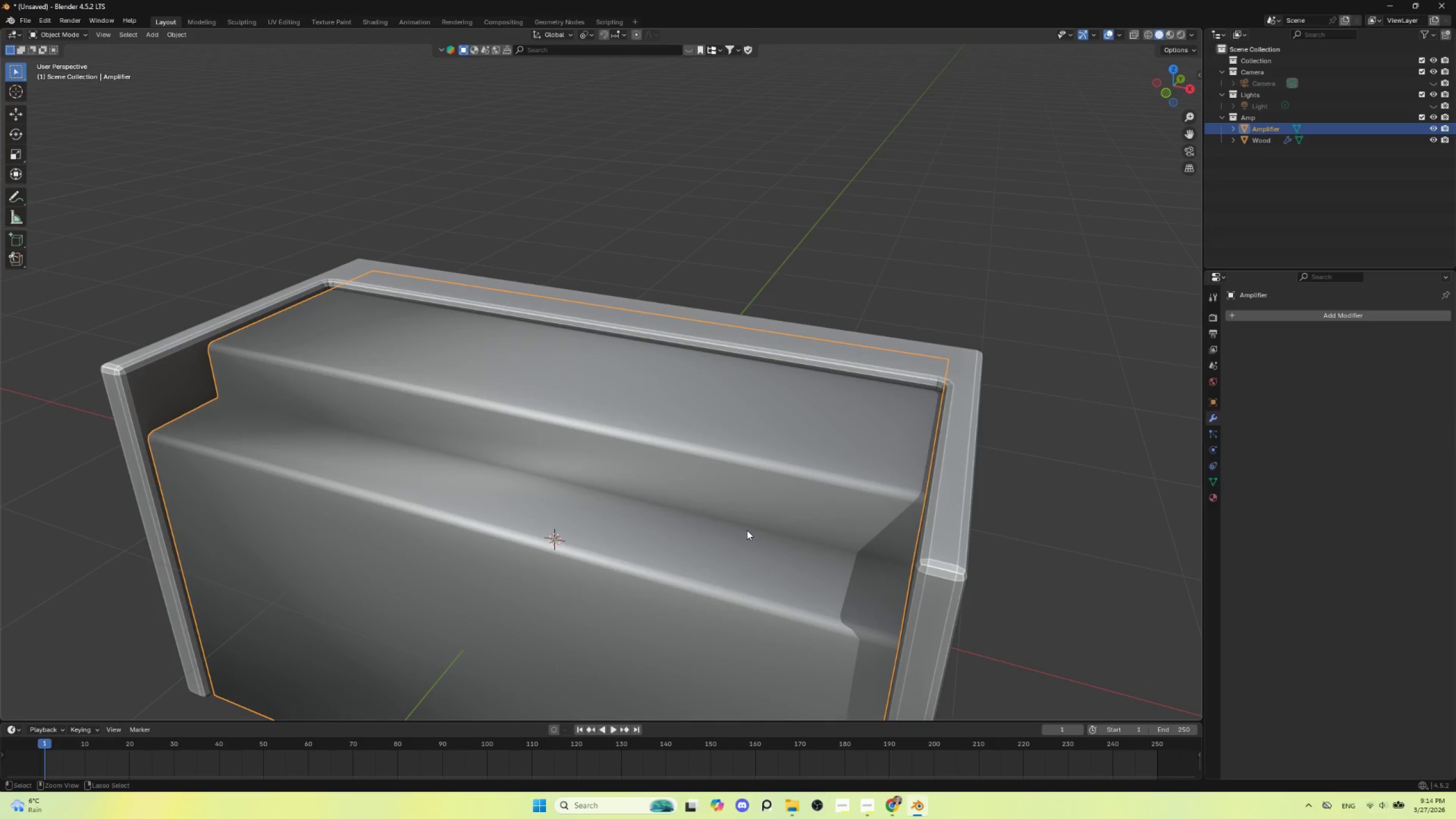 
key(Control+Z)
 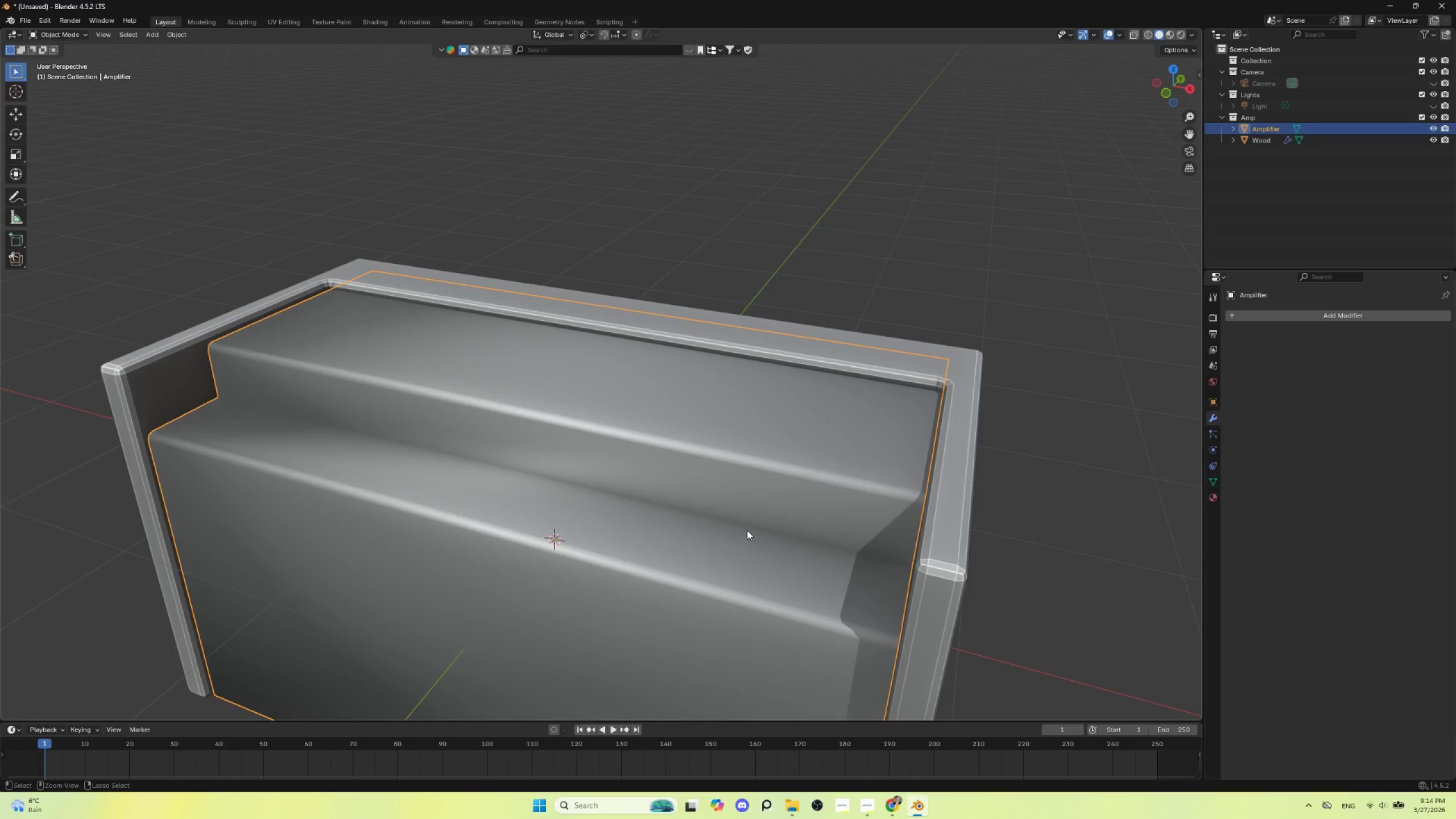 
key(Control+Z)
 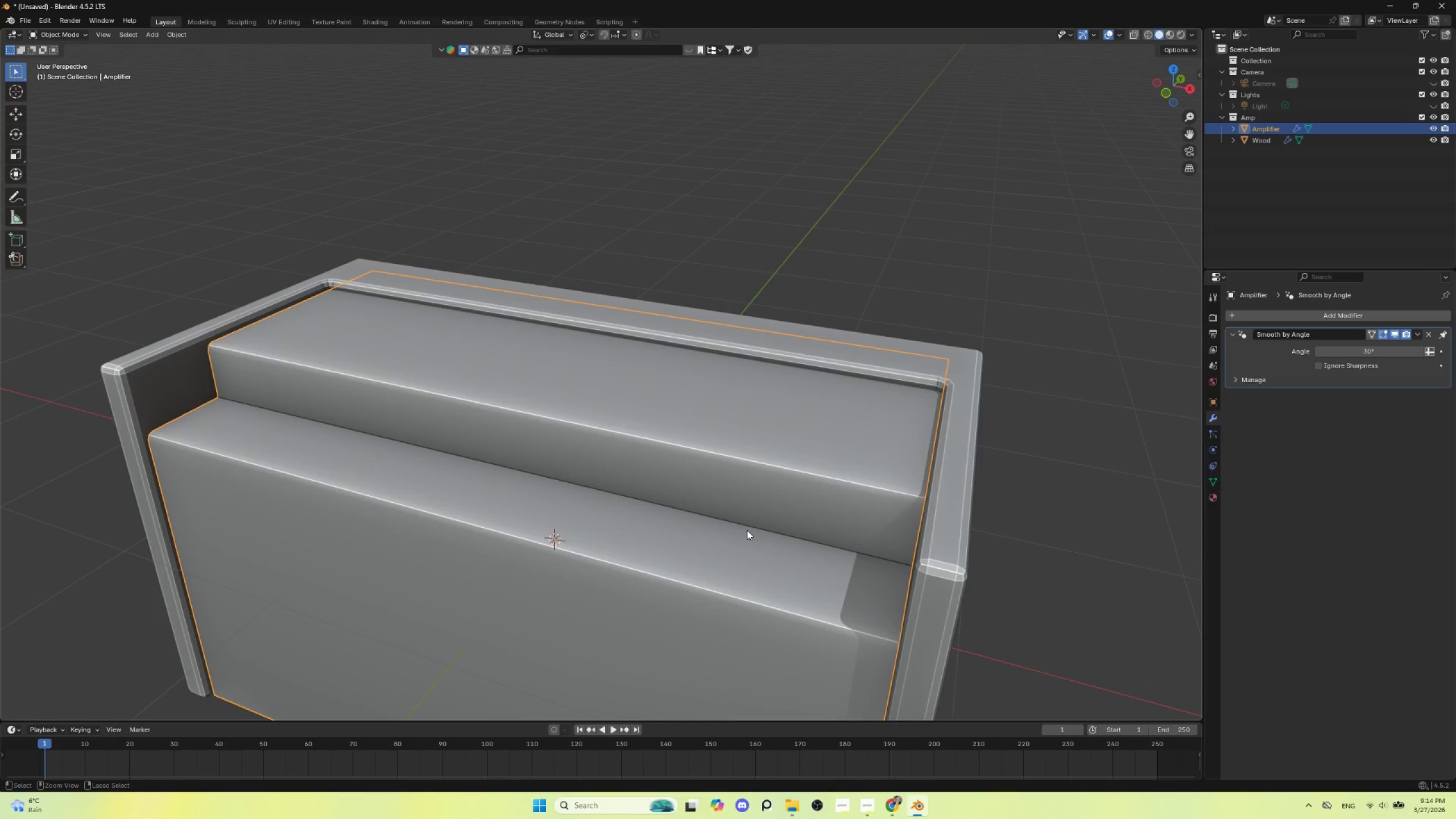 
key(Control+Z)
 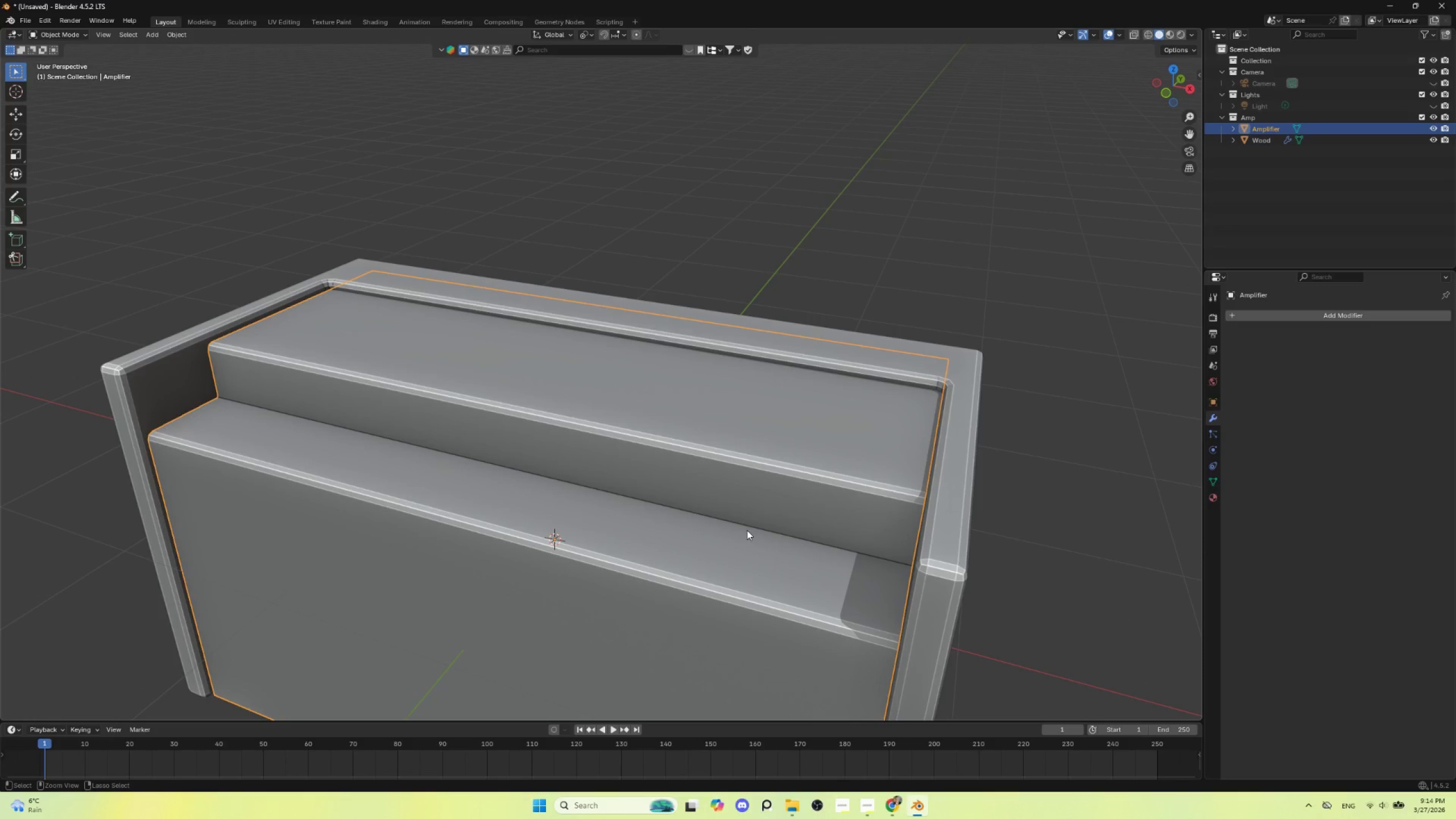 
key(Control+Z)
 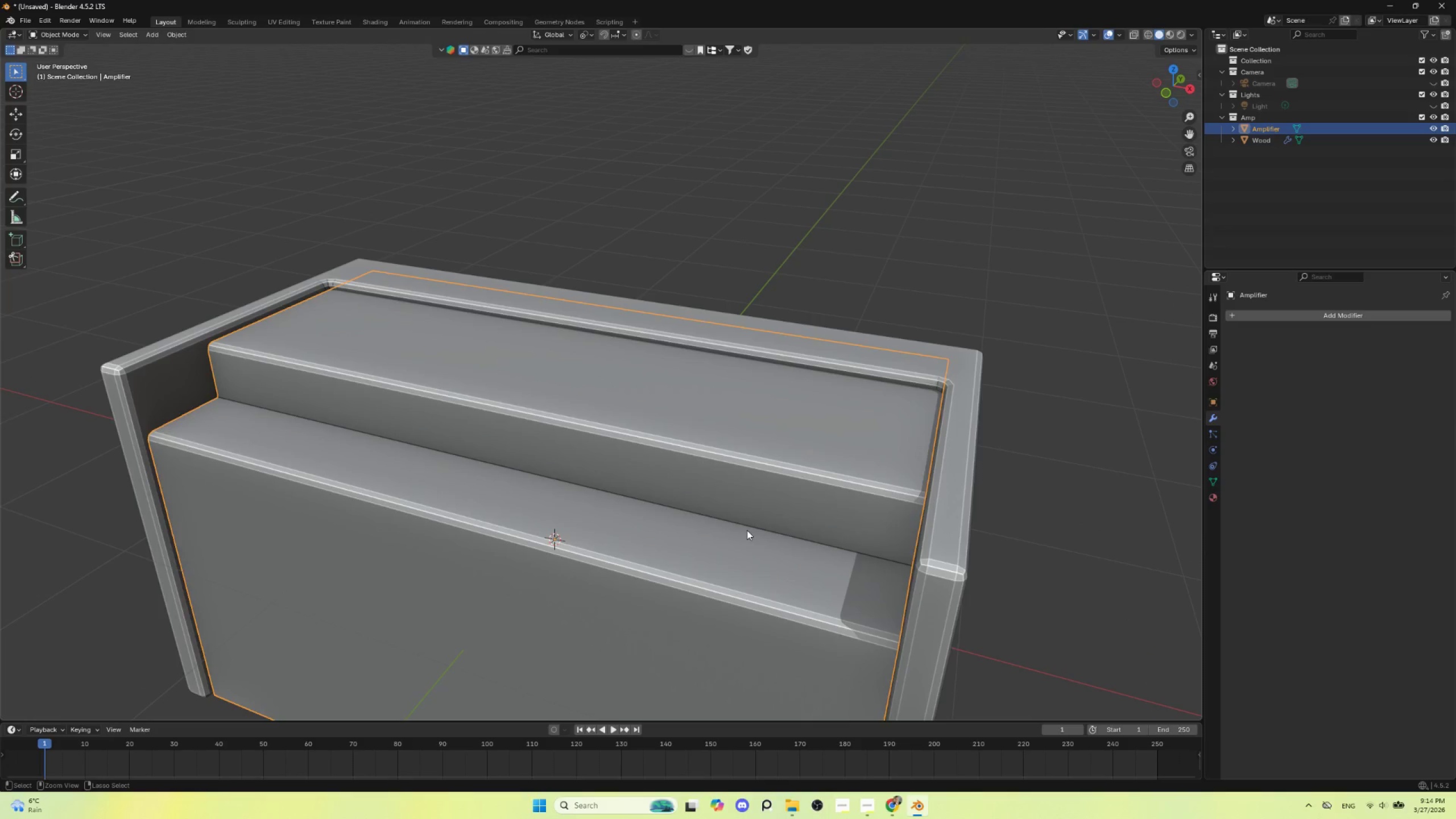 
key(Control+Z)
 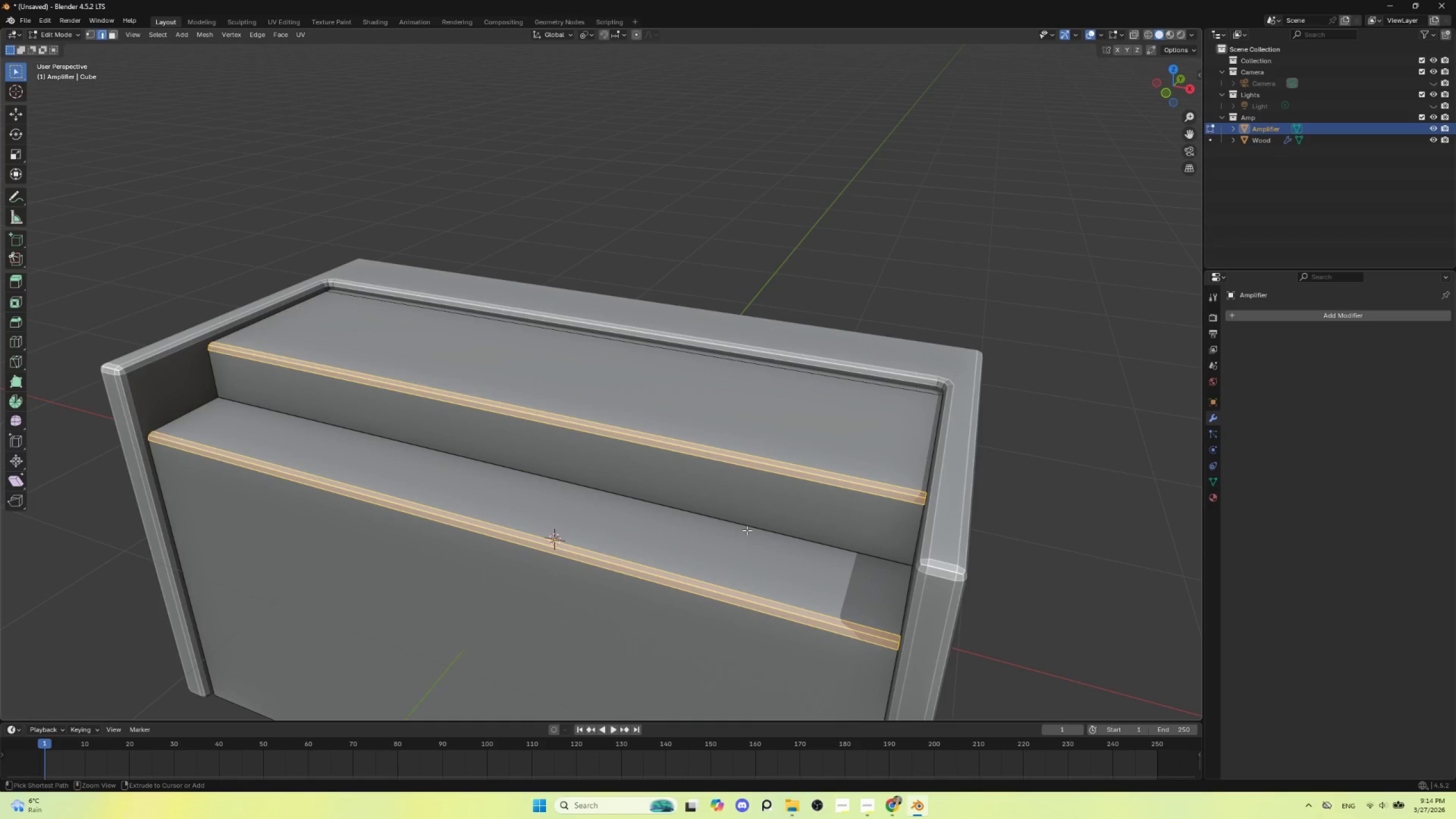 
key(Control+Z)
 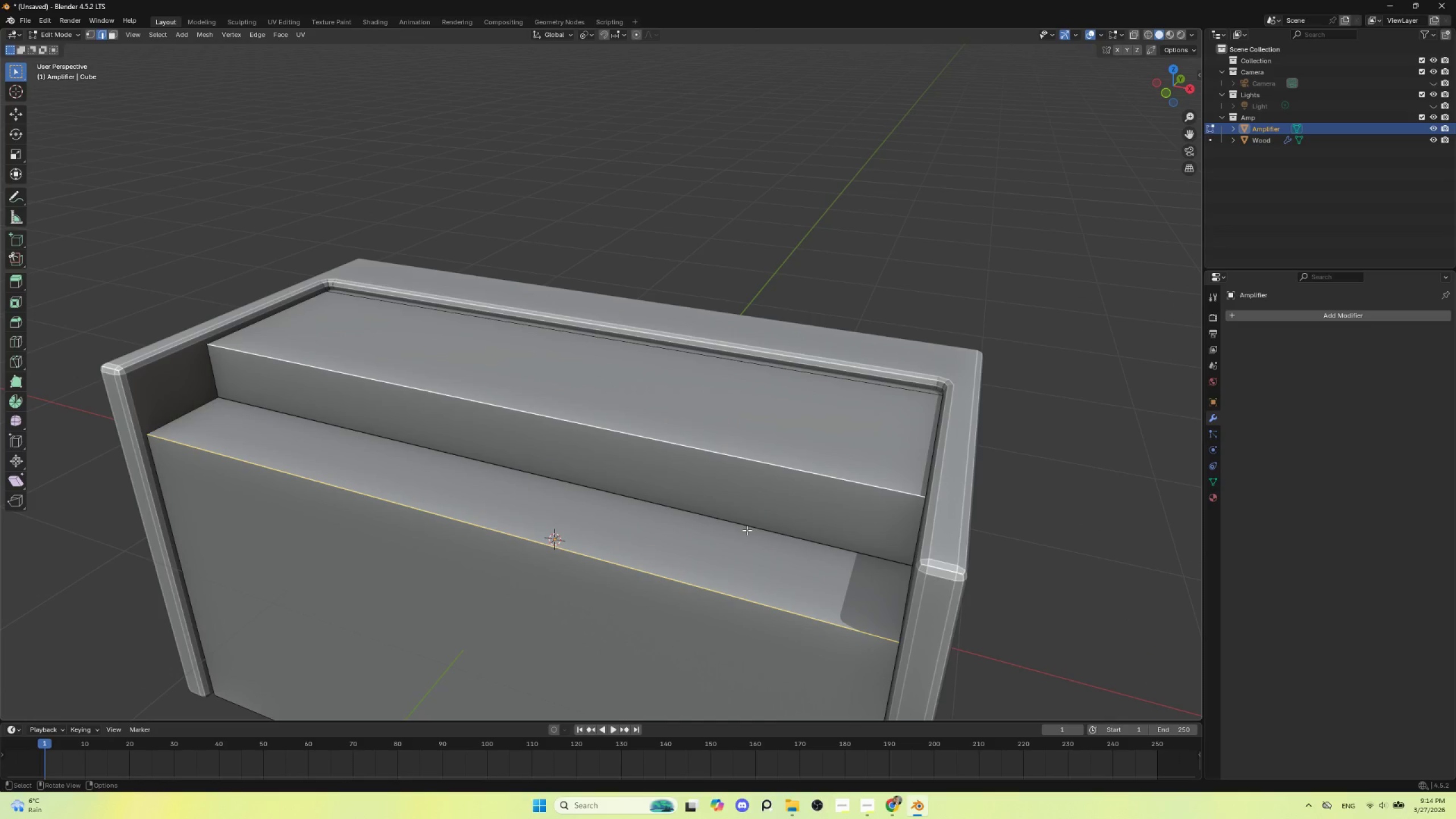 
scroll: coordinate [747, 530], scroll_direction: down, amount: 3.0
 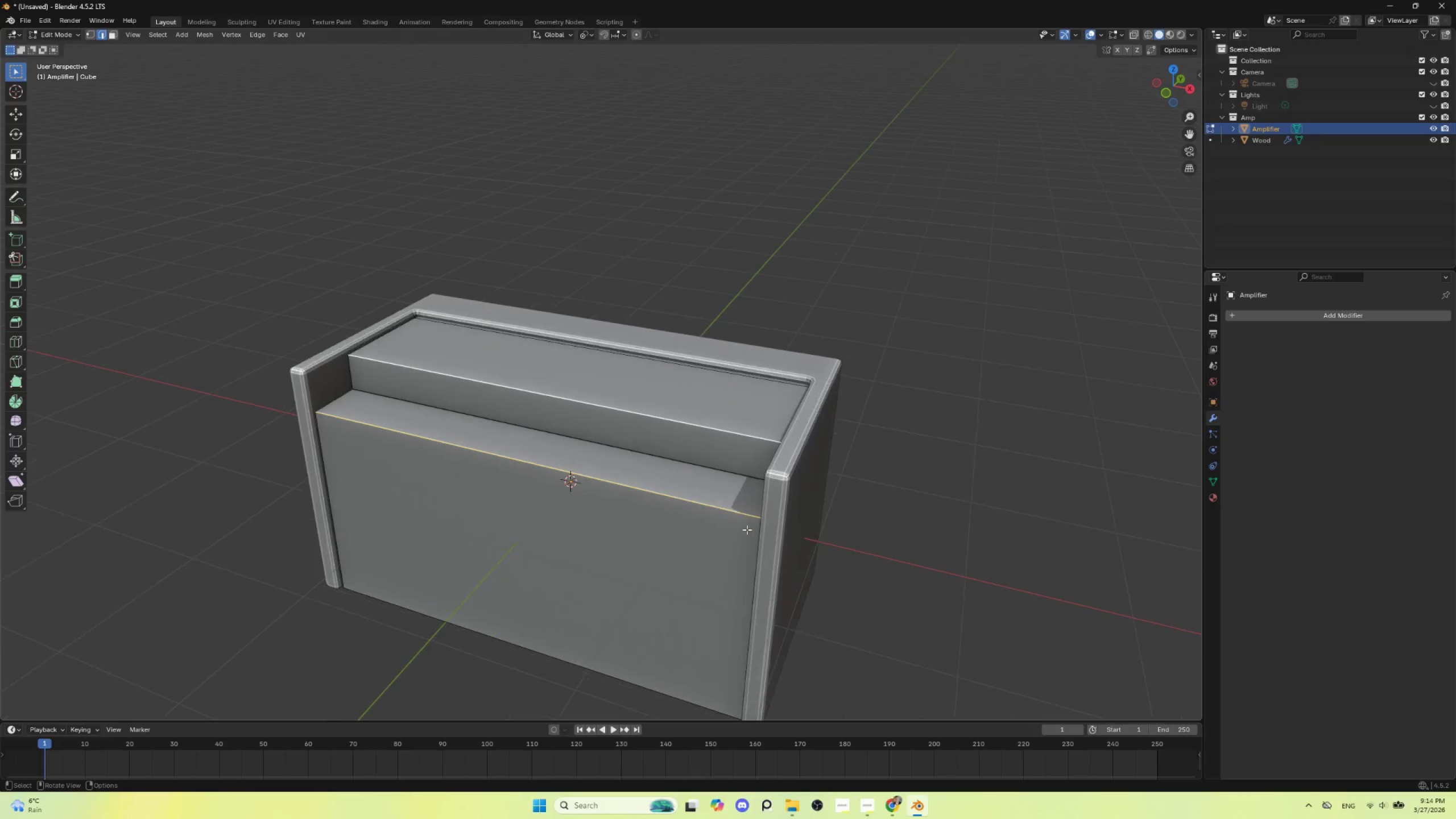 
scroll: coordinate [747, 530], scroll_direction: up, amount: 1.0
 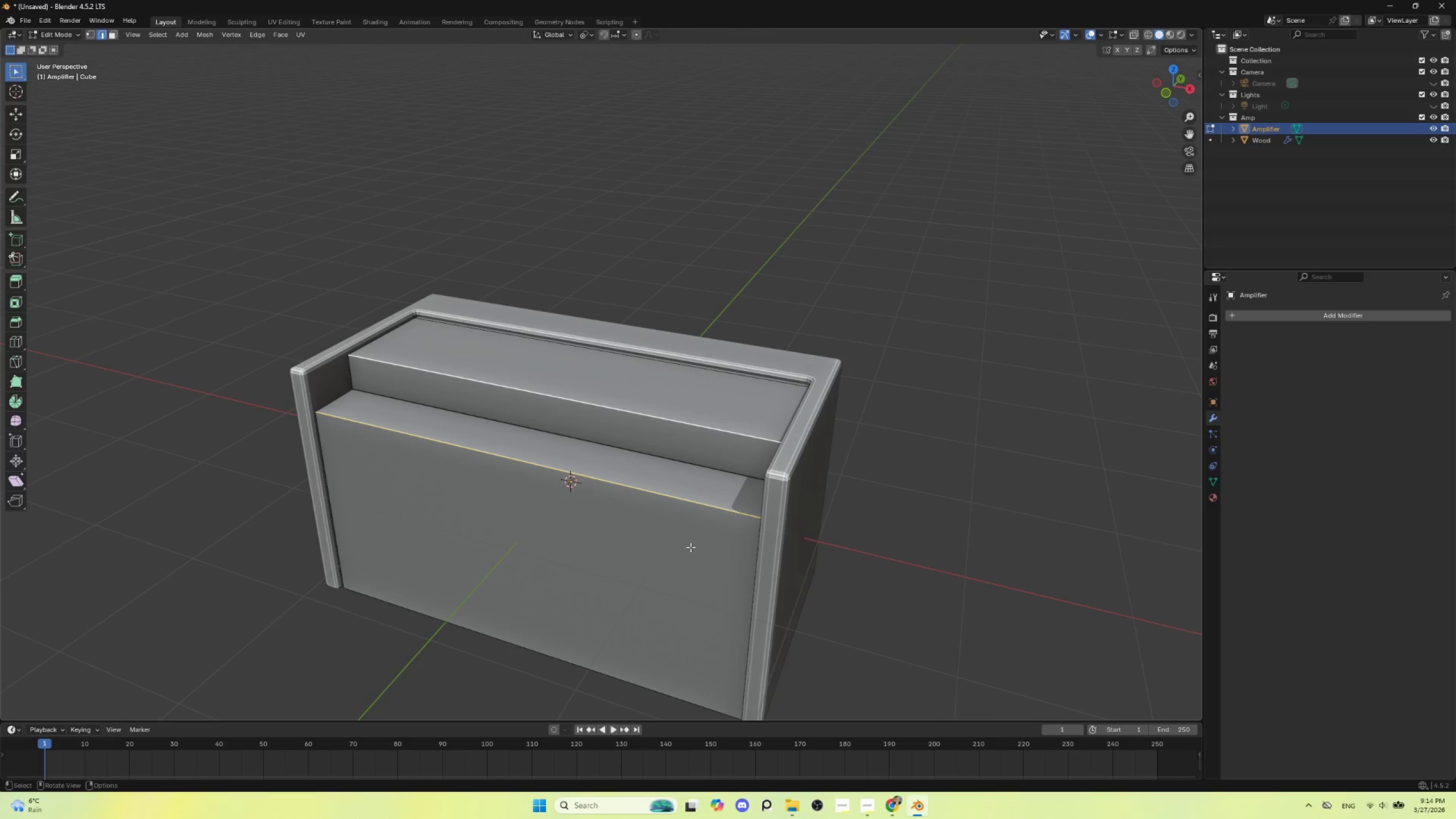 
key(Control+B)
 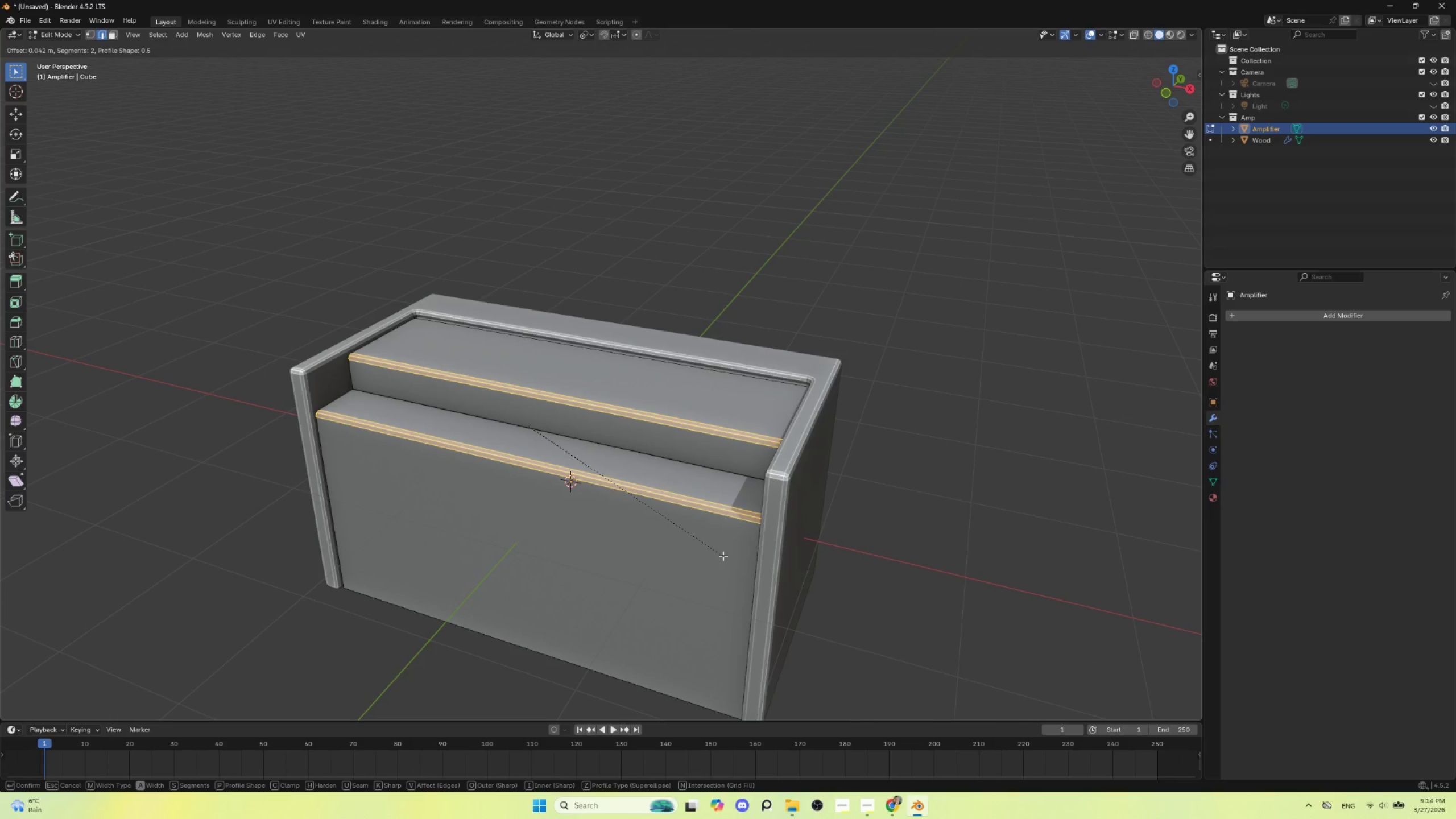 
scroll: coordinate [723, 558], scroll_direction: down, amount: 1.0
 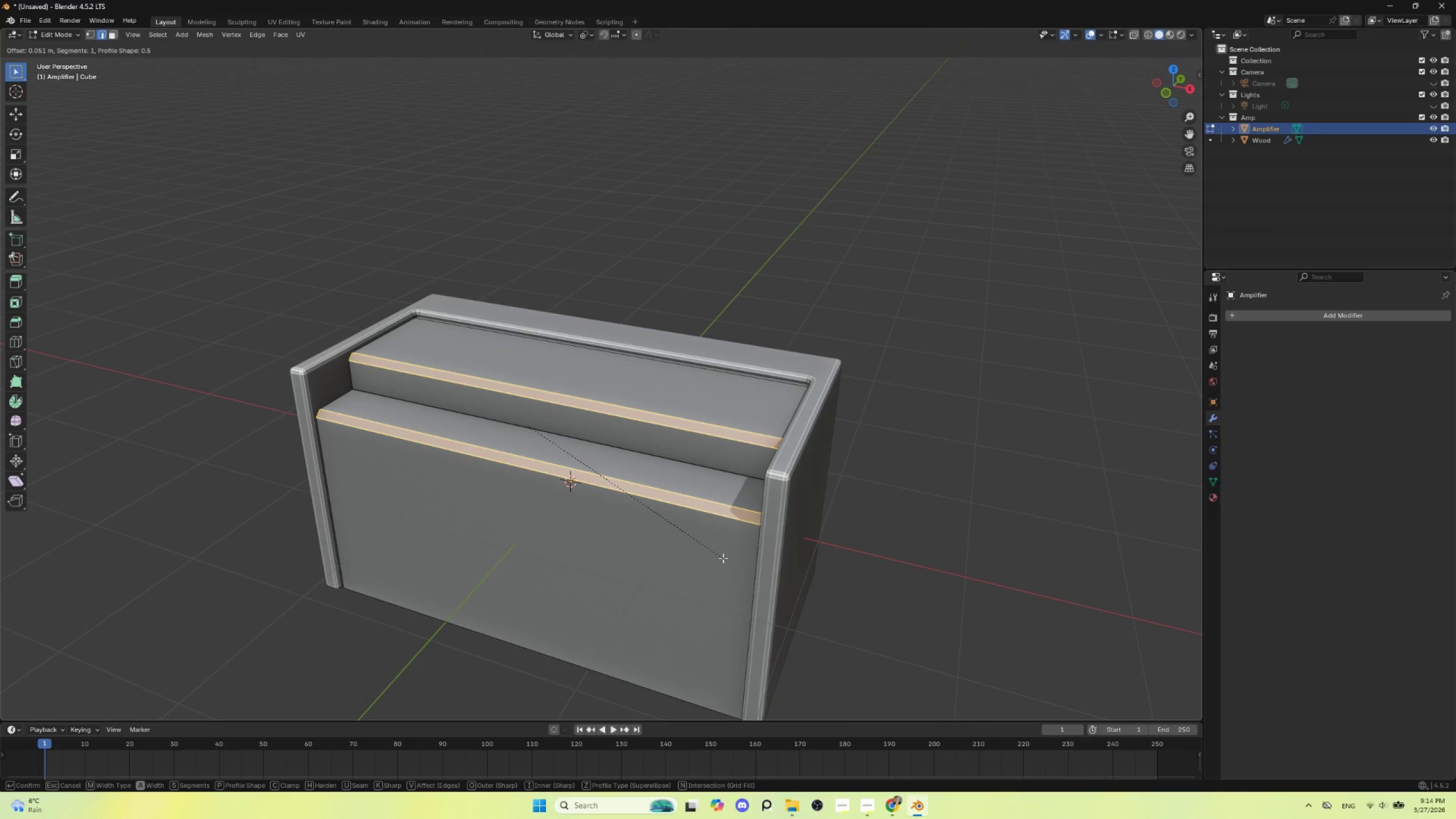 
scroll: coordinate [723, 558], scroll_direction: up, amount: 2.0
 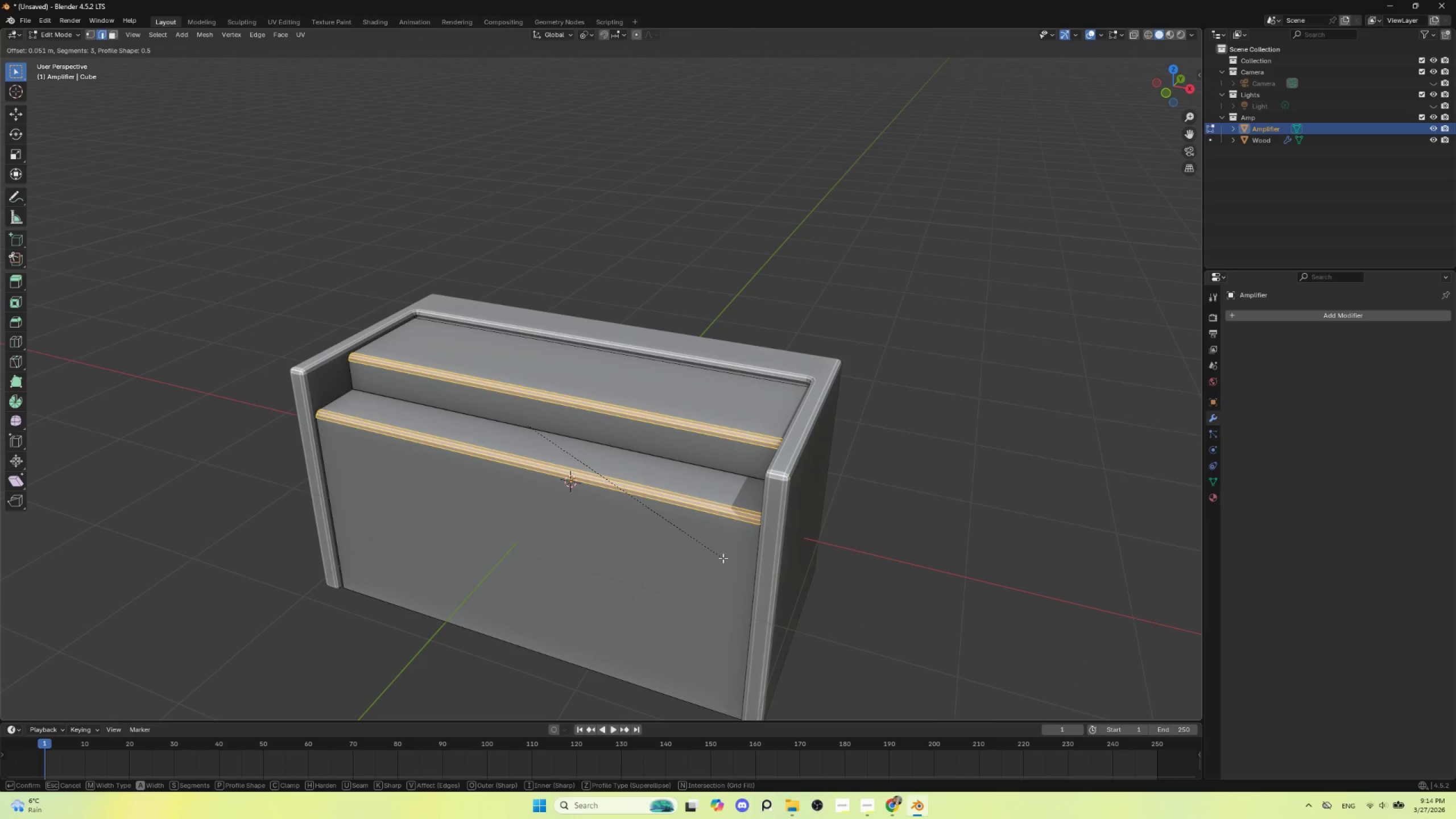 
left_click([723, 558])
 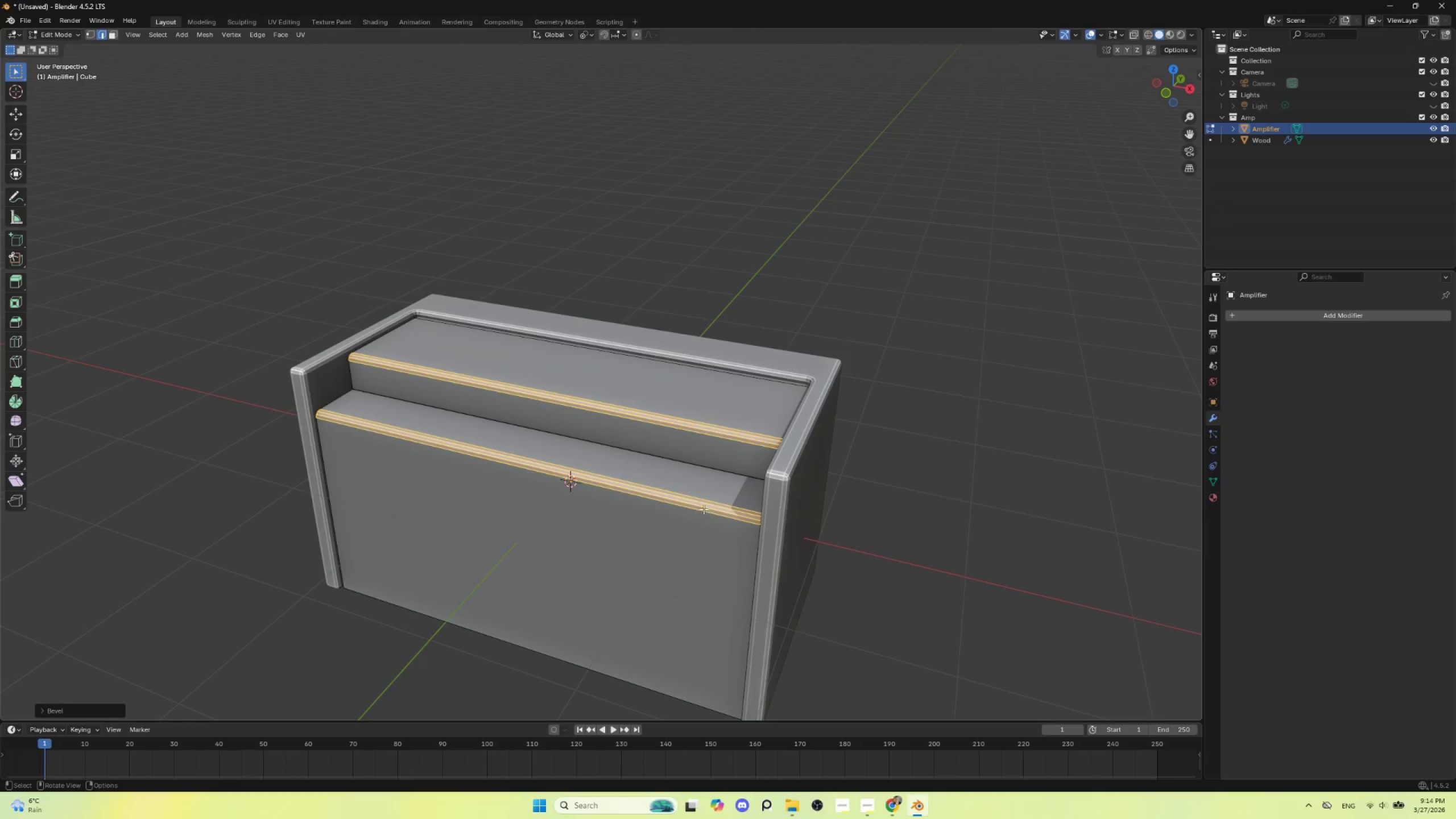 
key(Tab)
 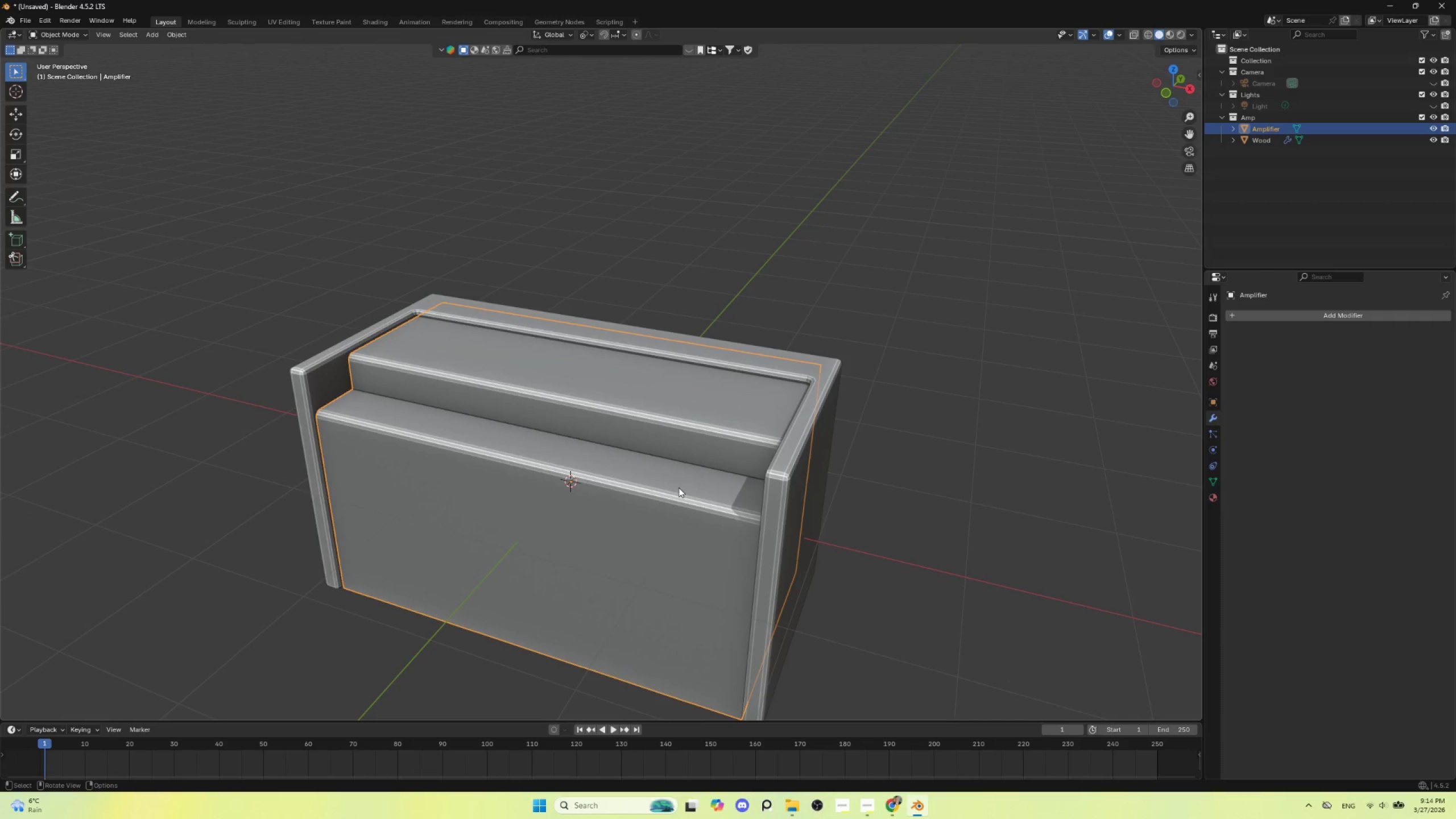 
right_click([679, 487])
 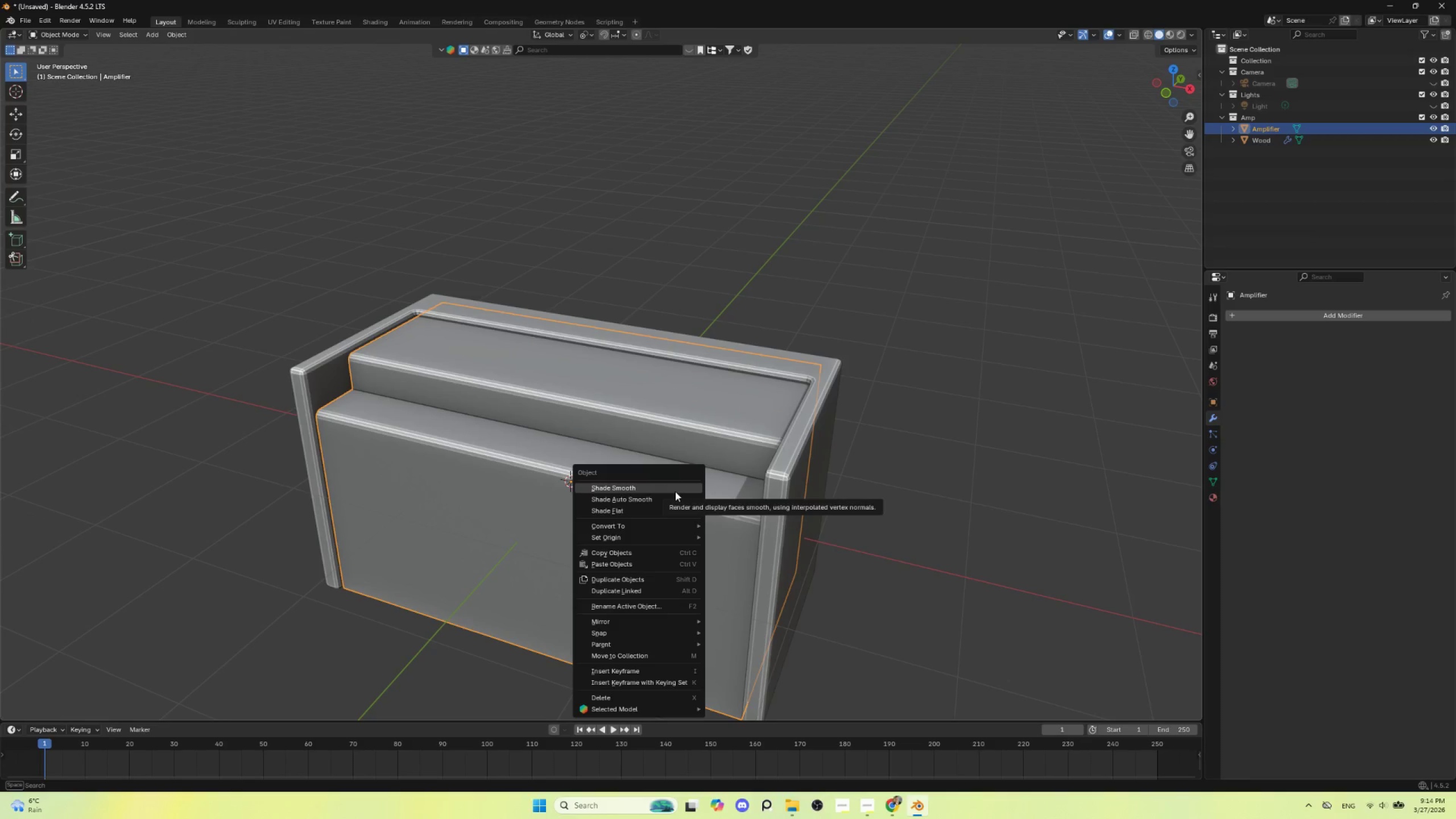 
left_click([675, 491])
 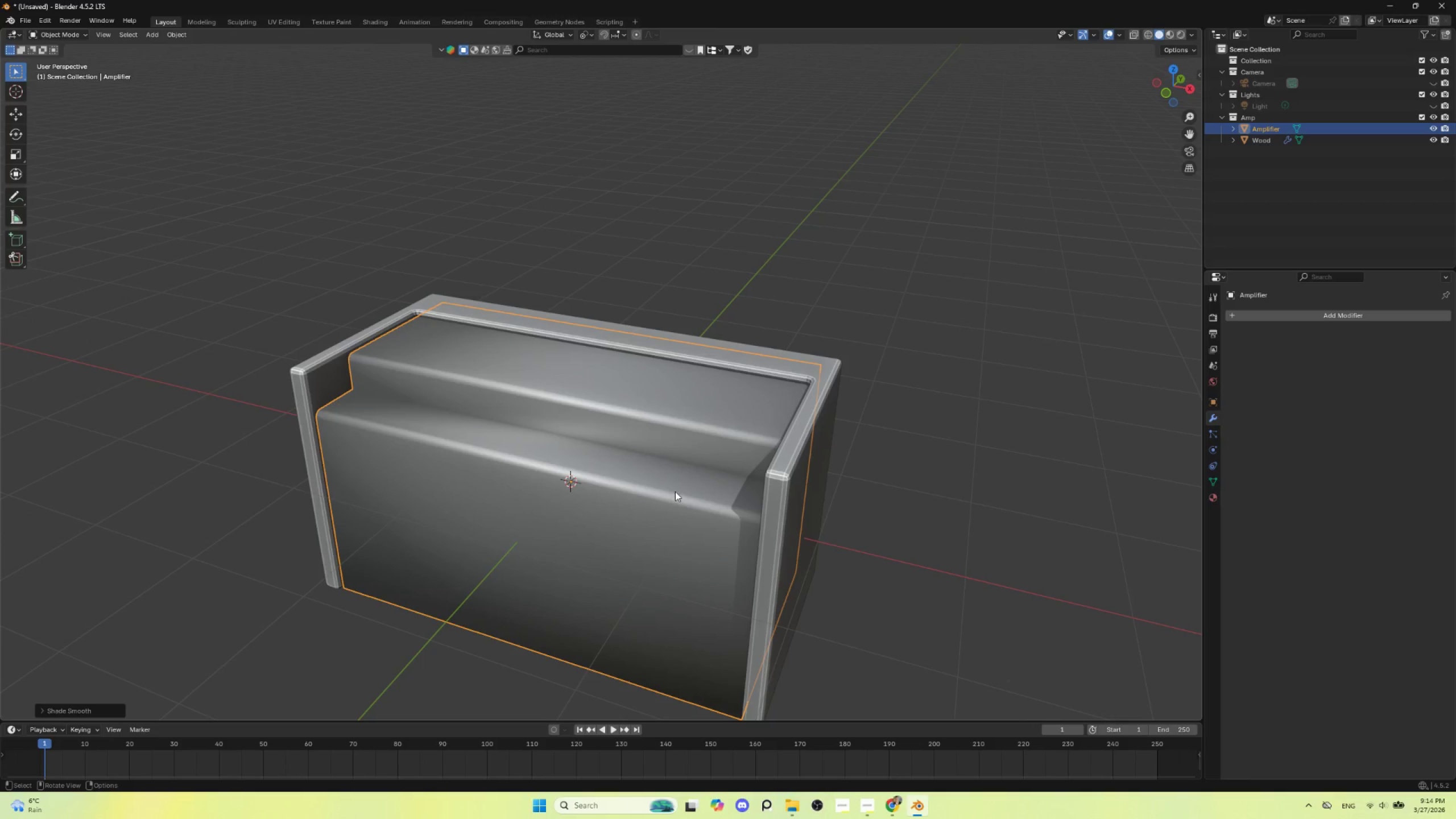 
right_click([675, 486])
 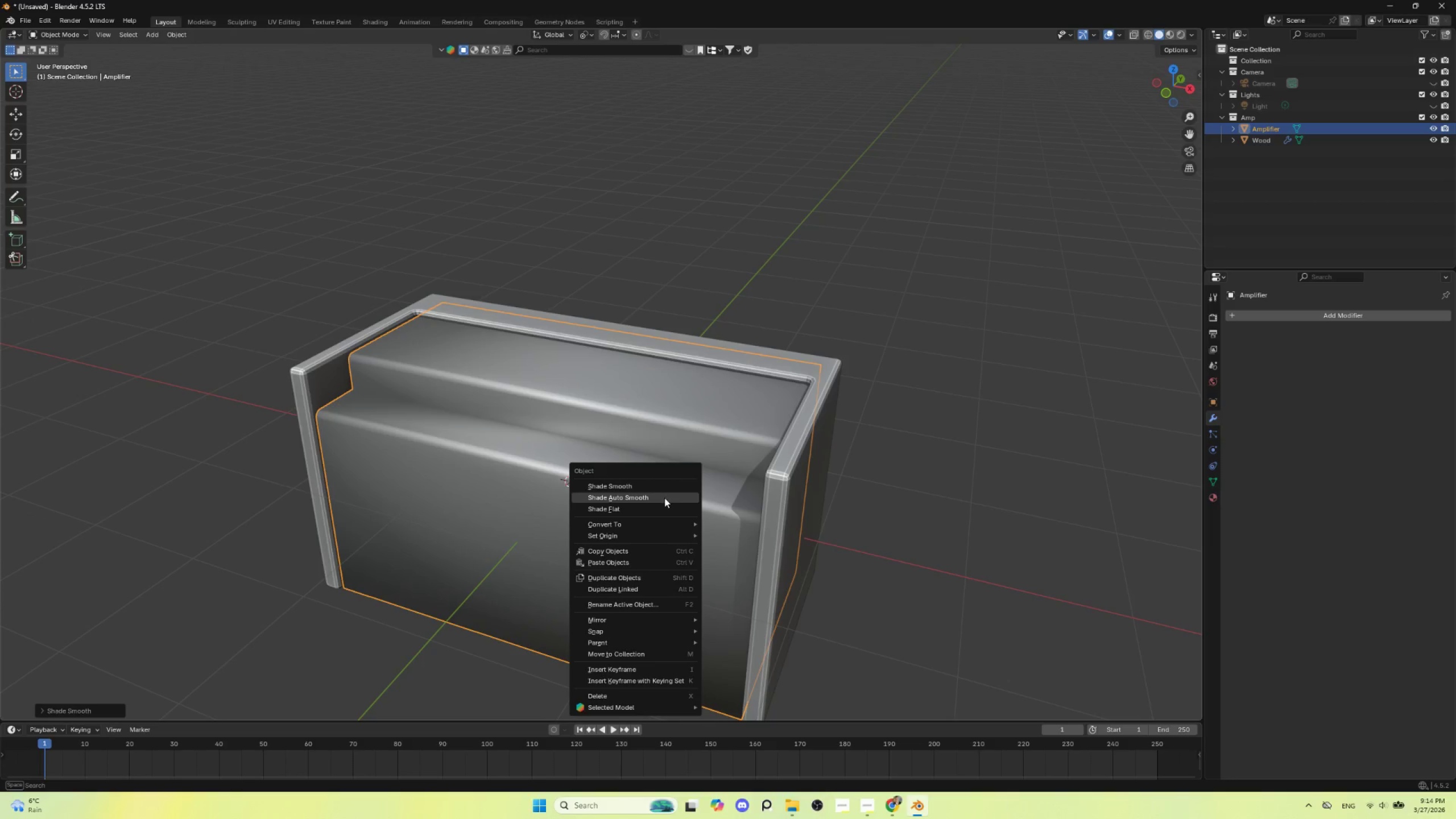 
left_click([664, 498])
 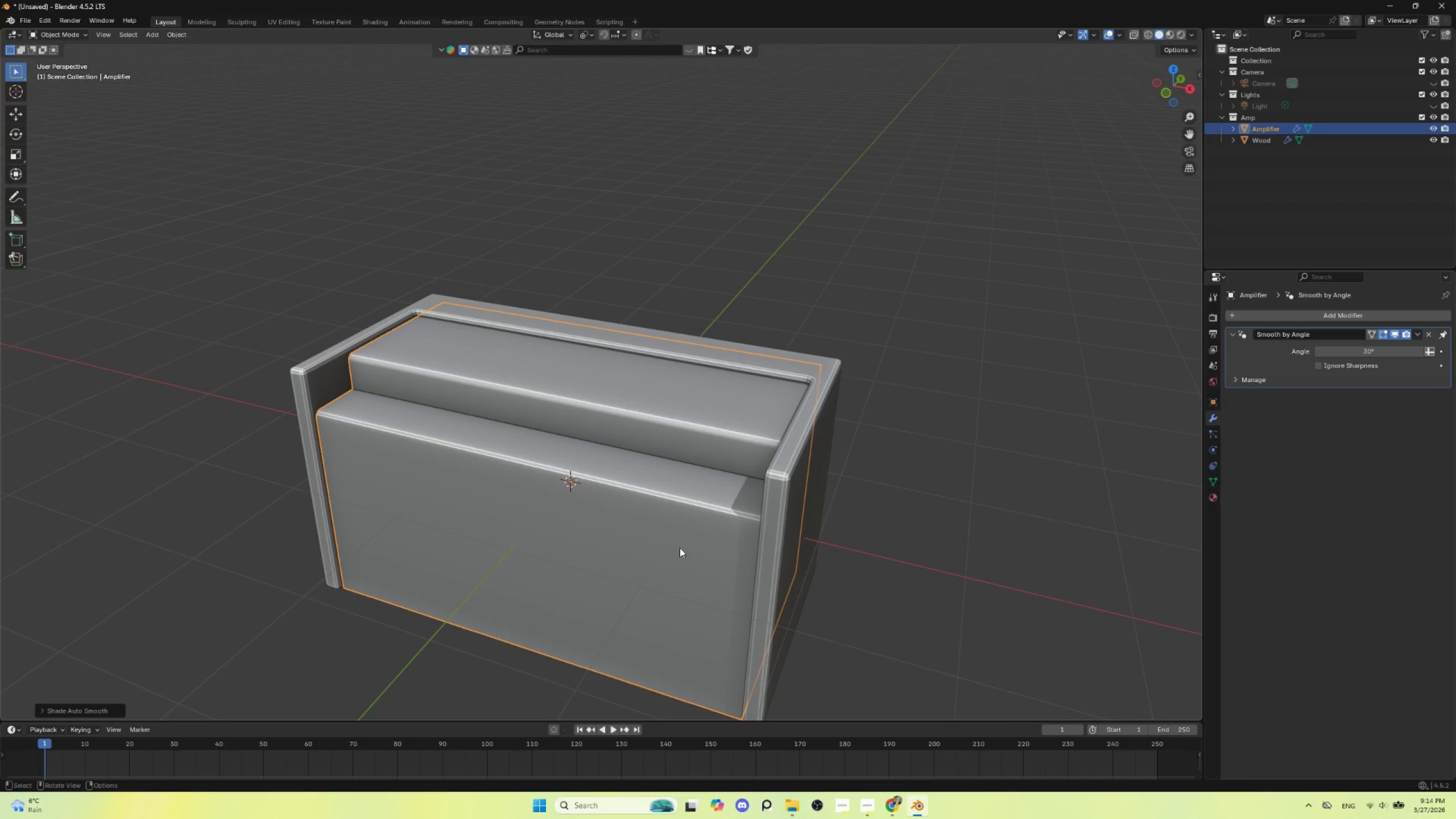 
scroll: coordinate [679, 556], scroll_direction: up, amount: 2.0
 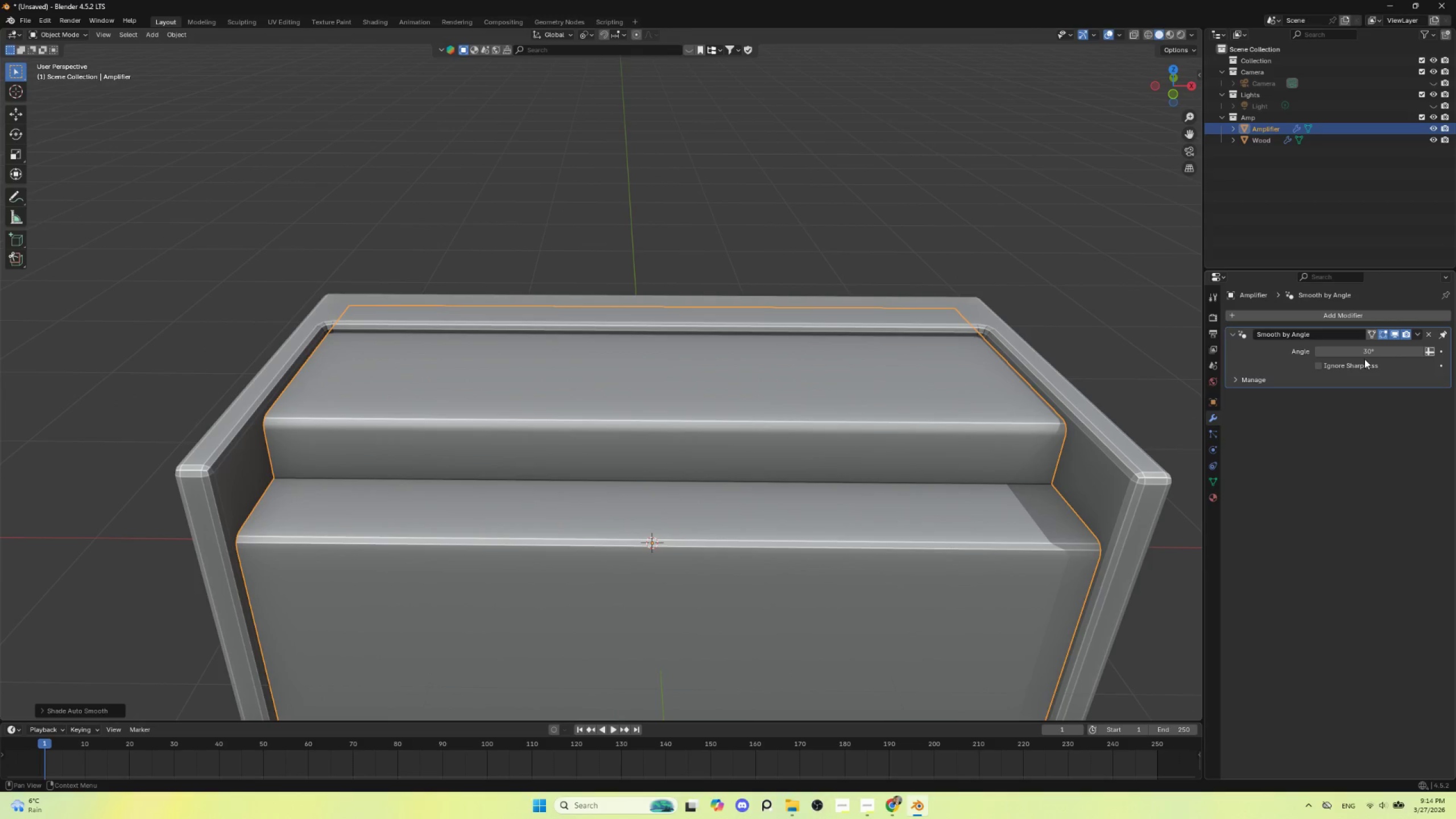 
left_click_drag(start_coordinate=[1364, 354], to_coordinate=[253, 357])
 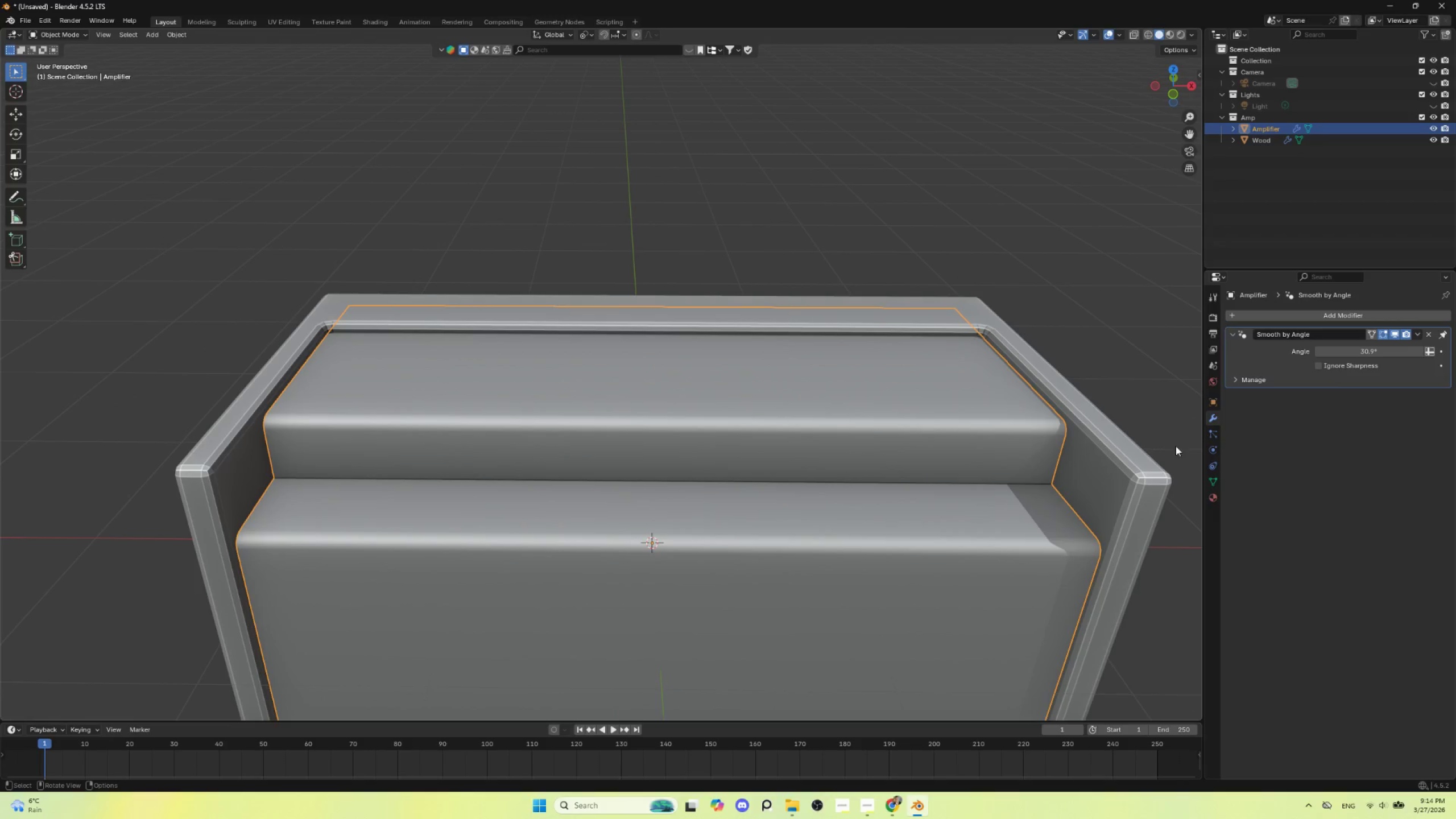 
key(Control+Z)
 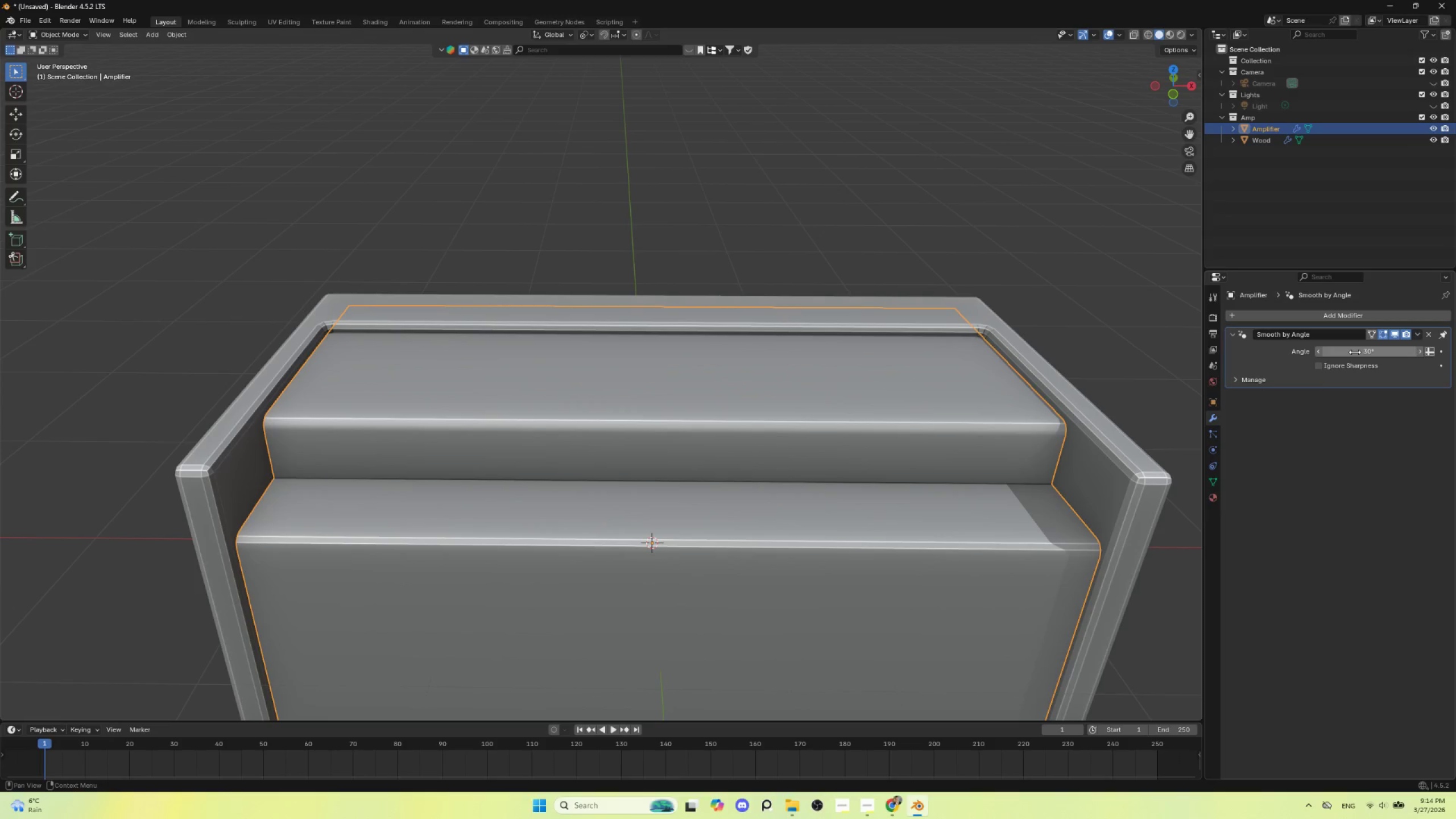 
left_click_drag(start_coordinate=[1356, 352], to_coordinate=[197, 351])
 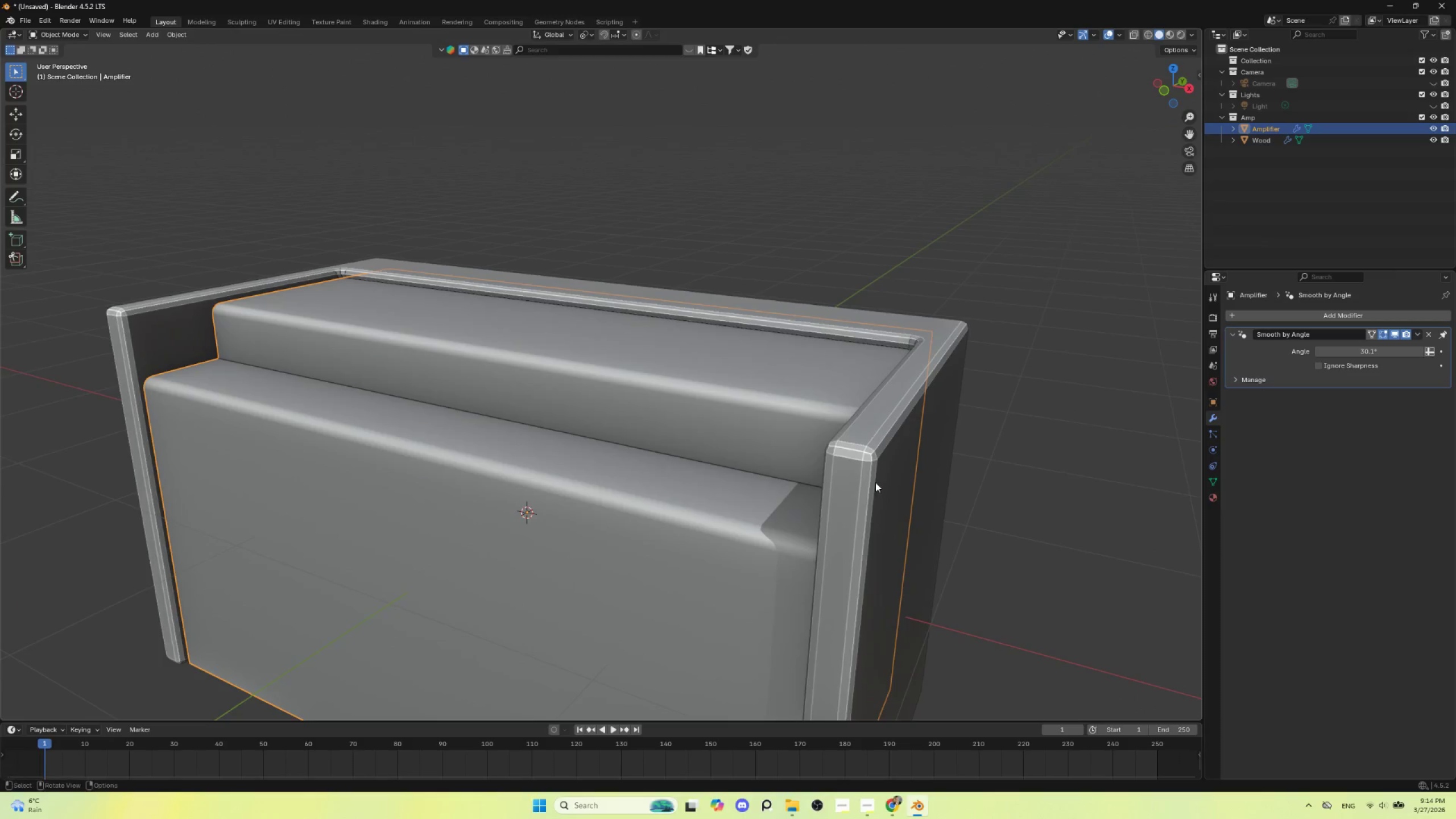 
scroll: coordinate [875, 482], scroll_direction: down, amount: 3.0
 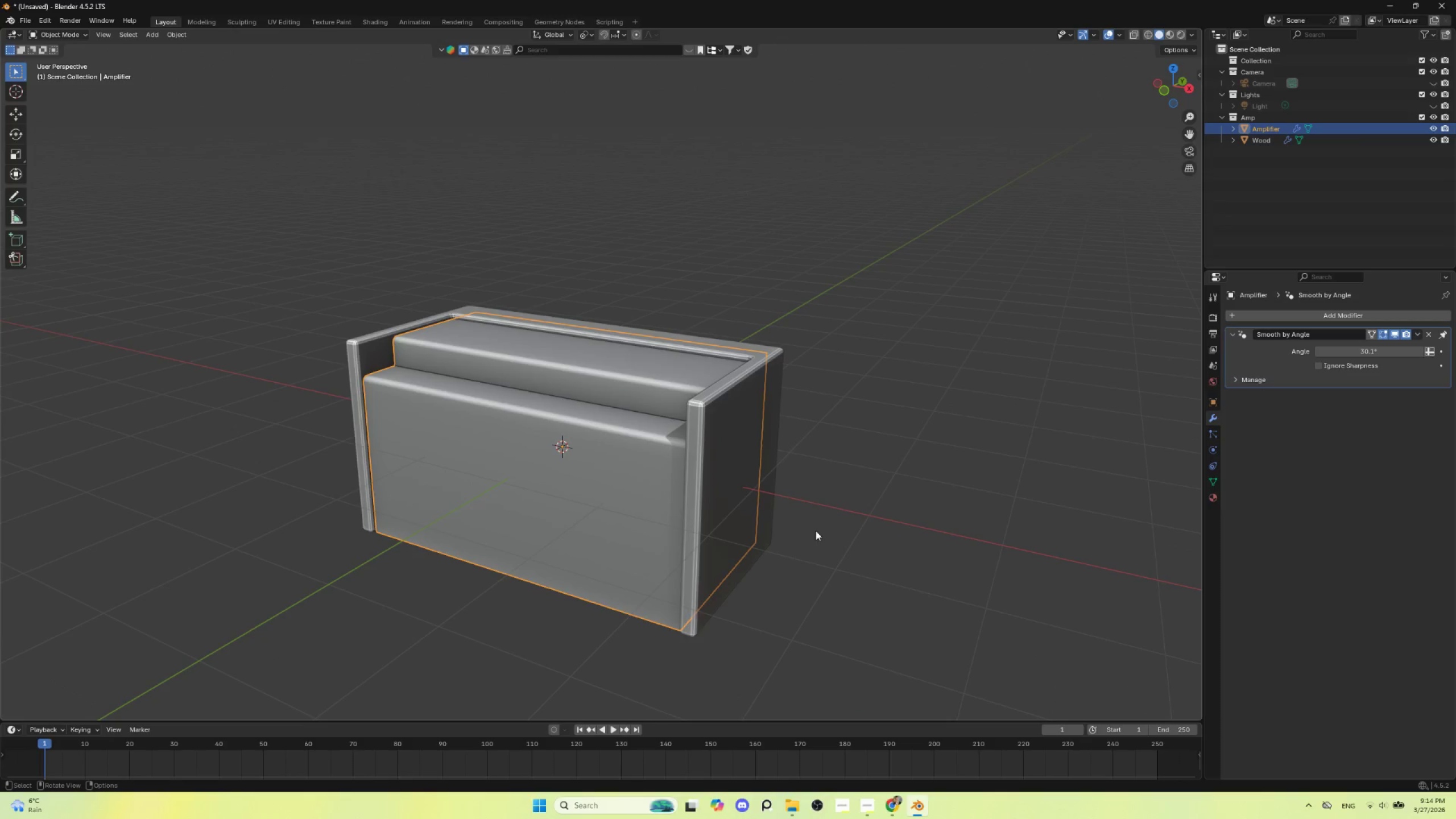 
scroll: coordinate [816, 531], scroll_direction: up, amount: 1.0
 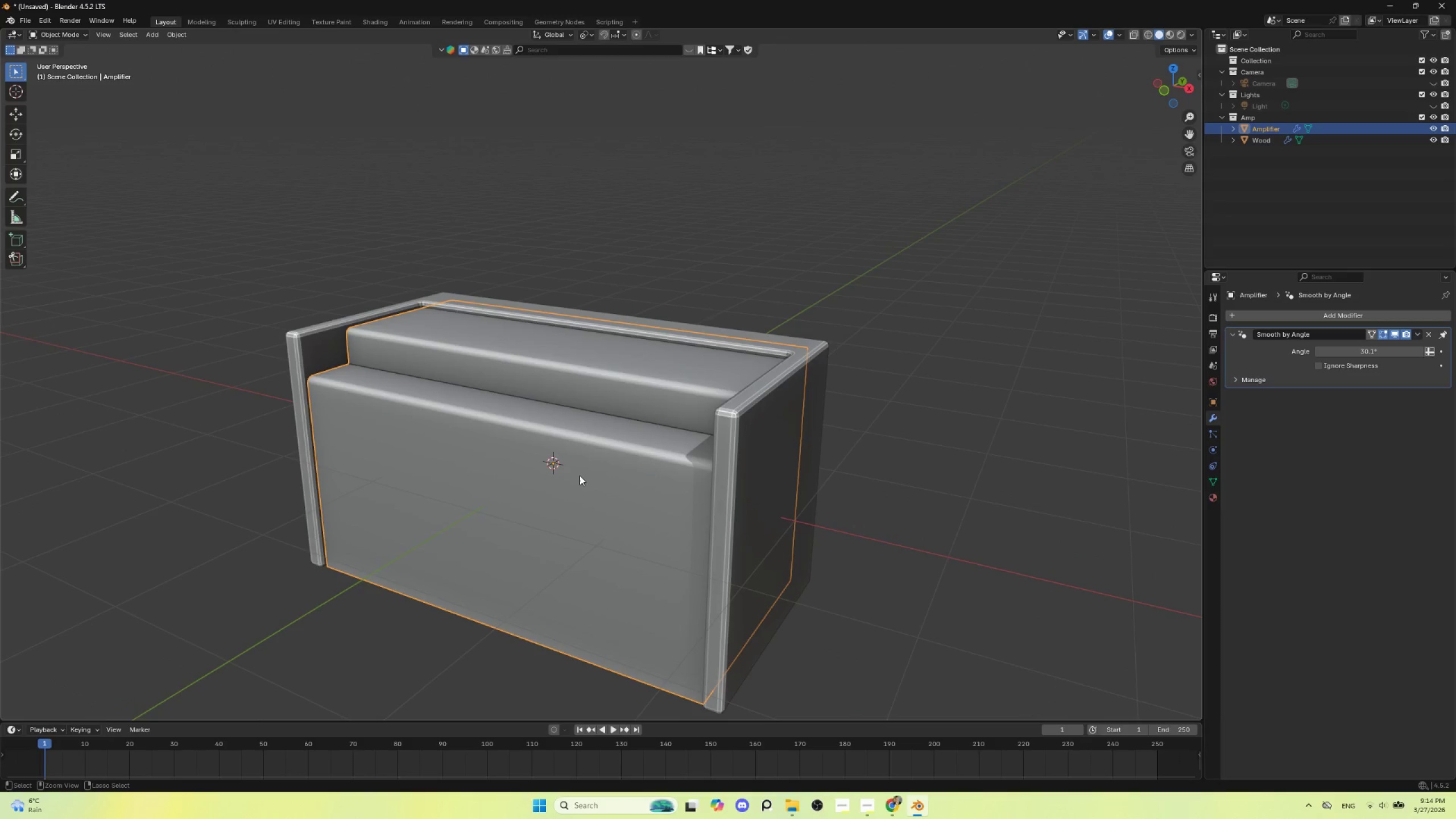 
key(Control+Z)
 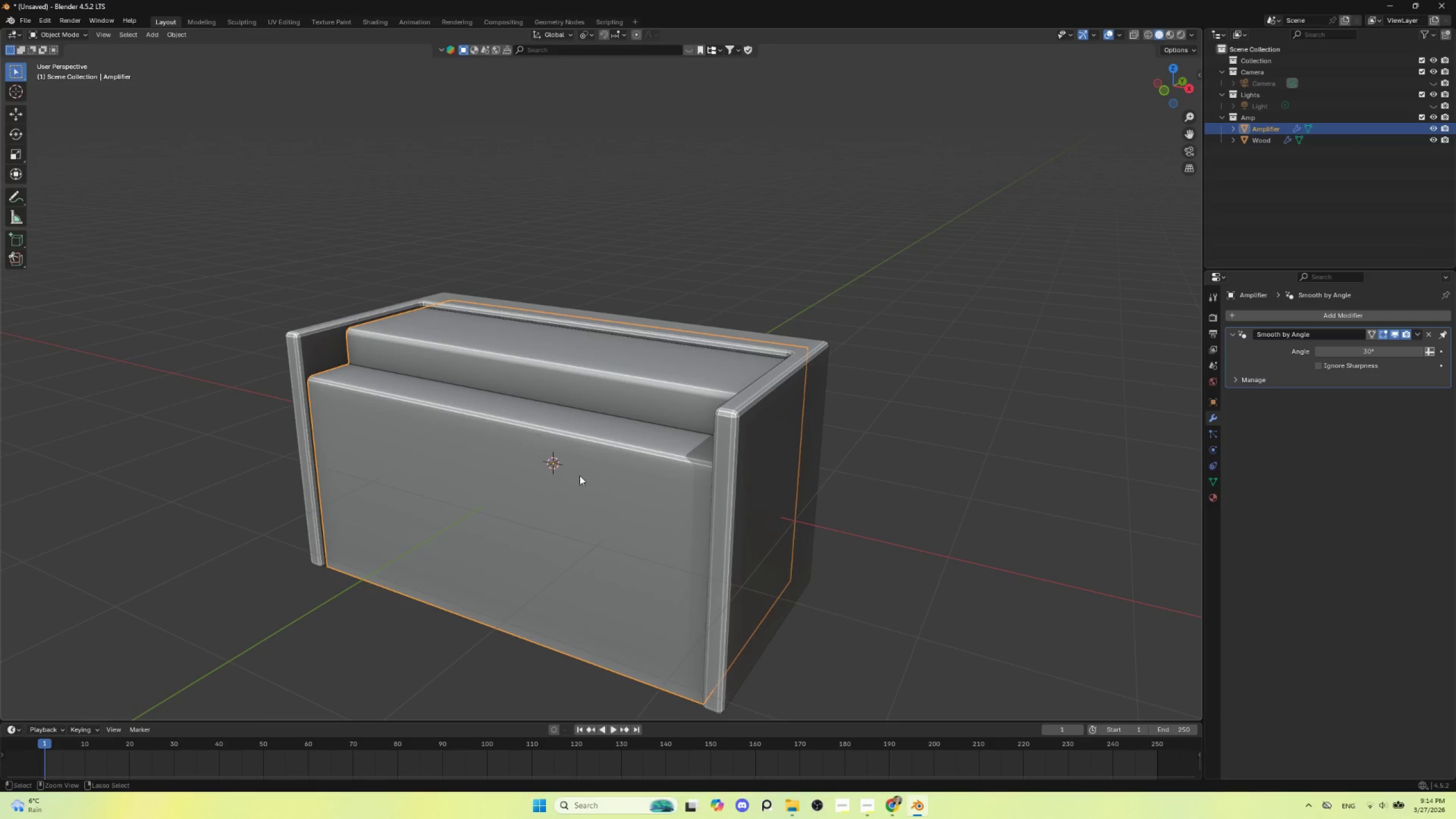 
key(Control+Z)
 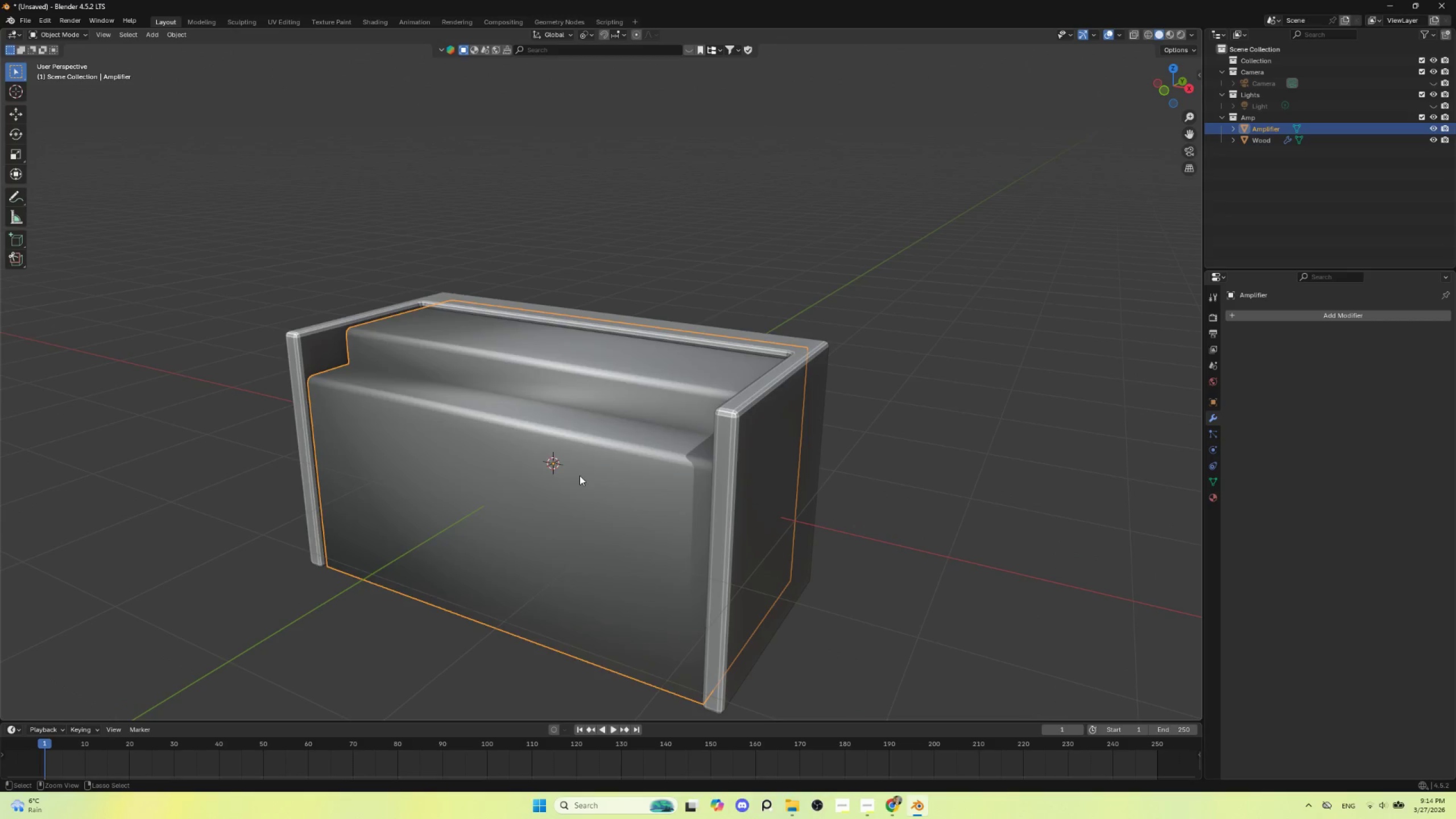 
key(Control+Z)
 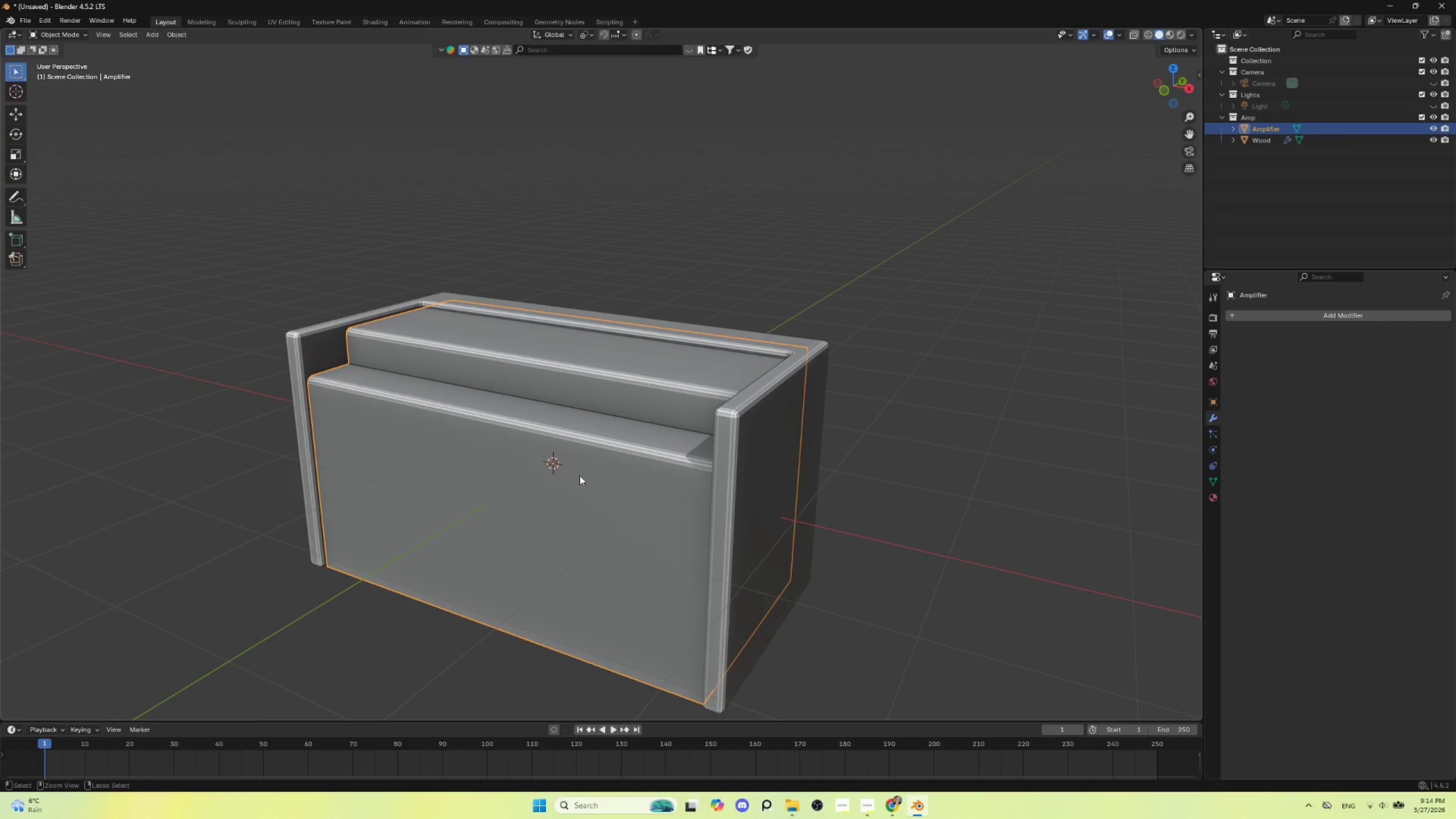 
key(Control+Z)
 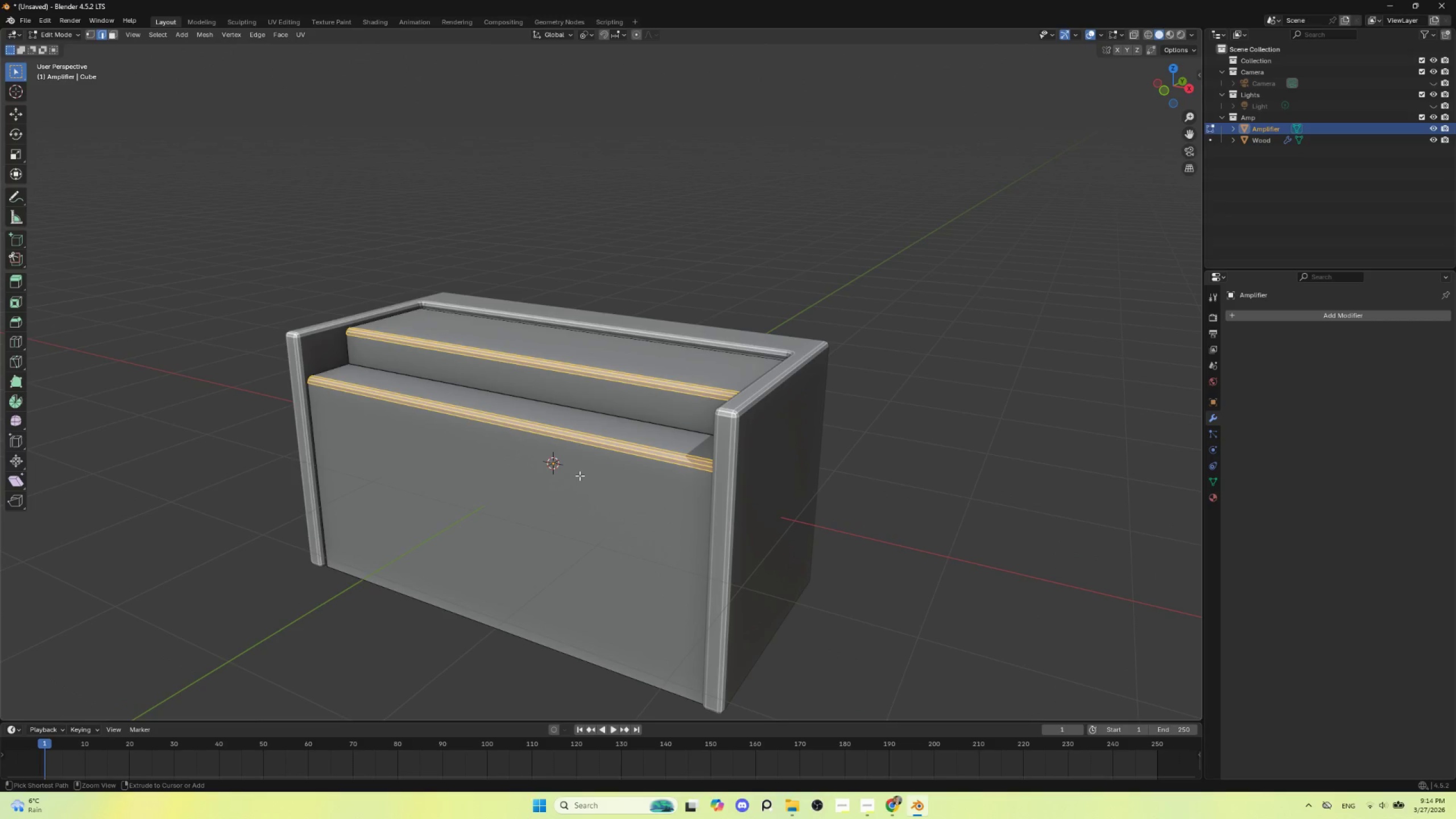 
key(Control+Z)
 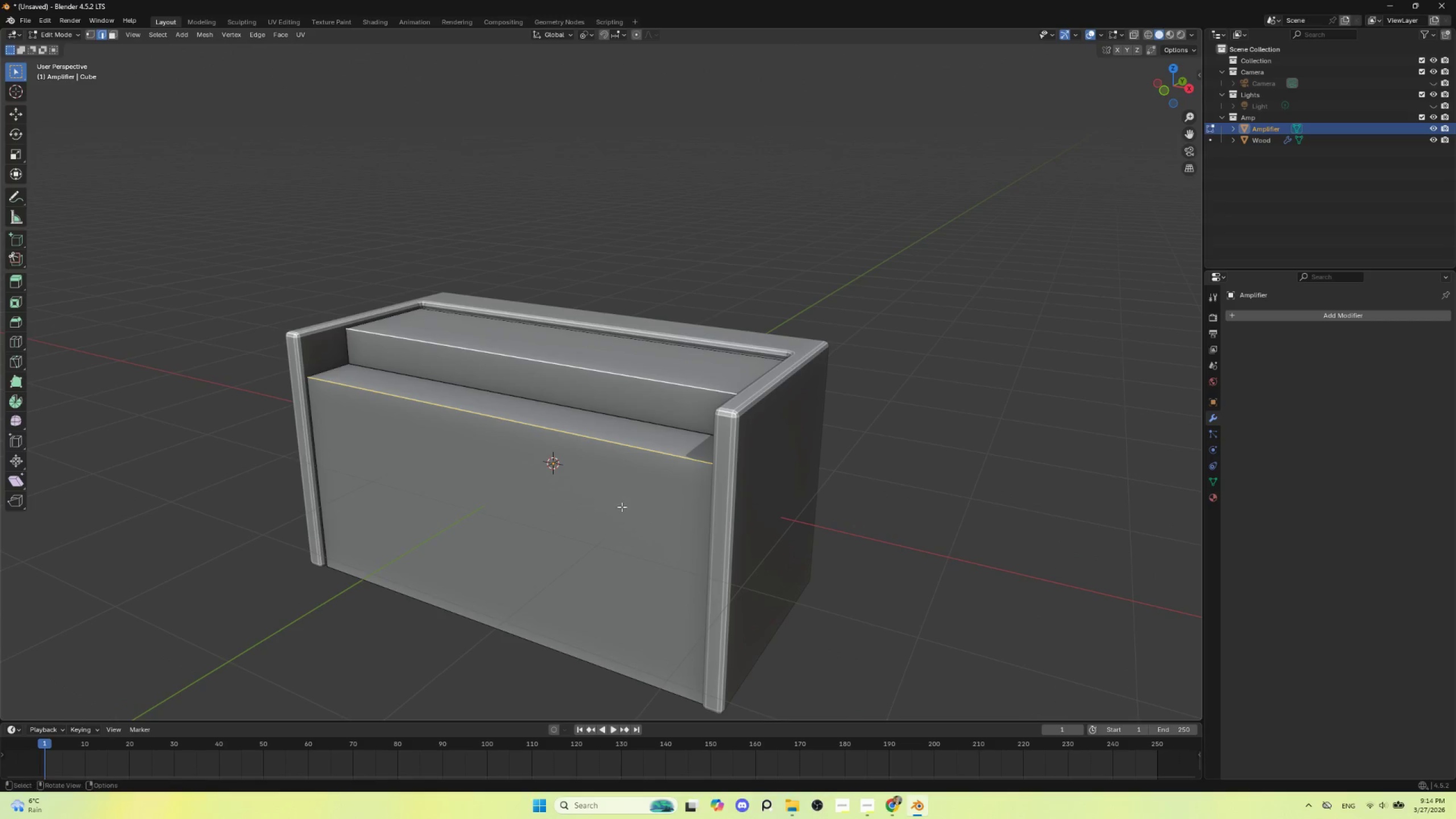 
key(Control+B)
 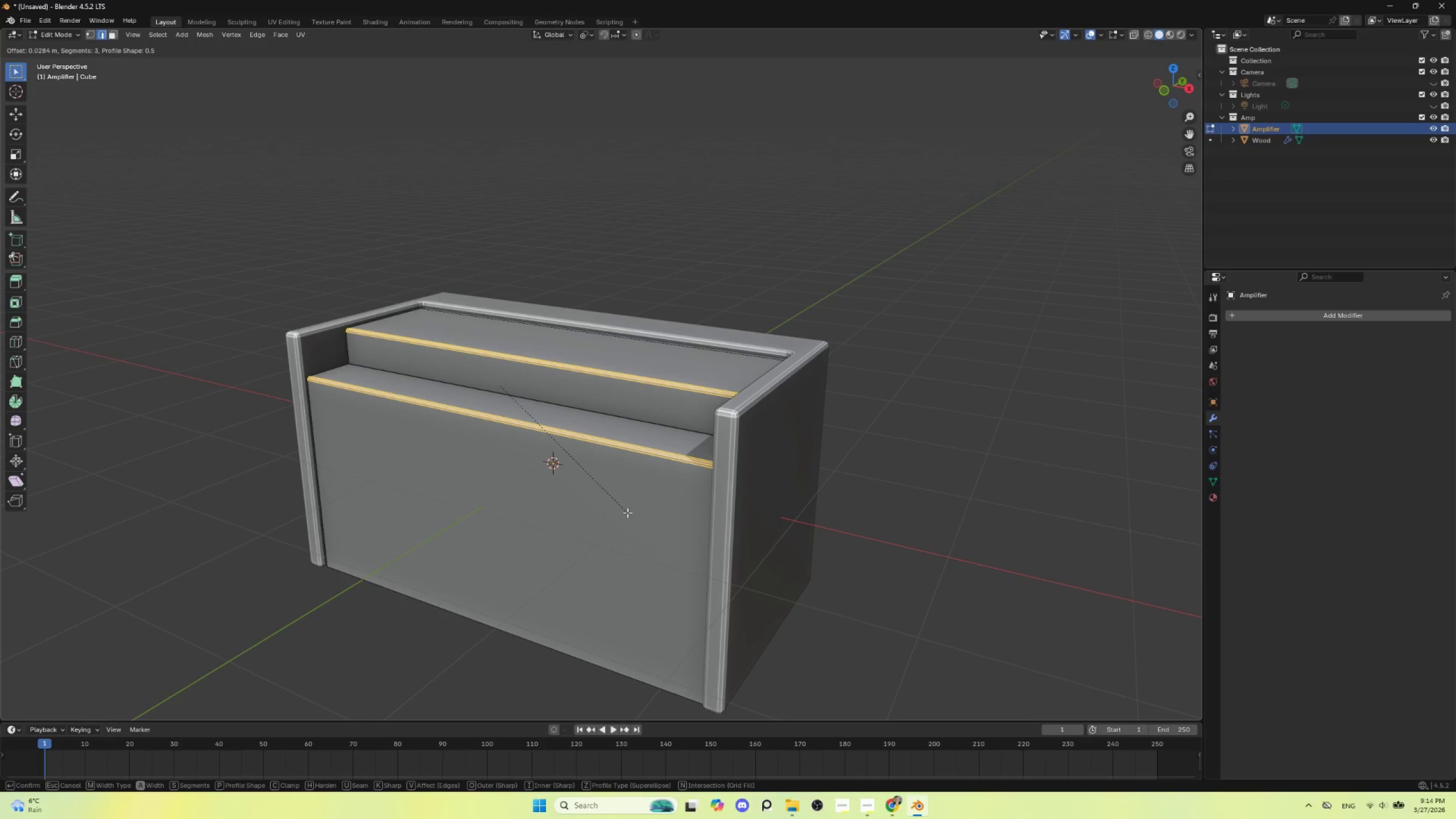 
scroll: coordinate [628, 512], scroll_direction: none, amount: 0.0
 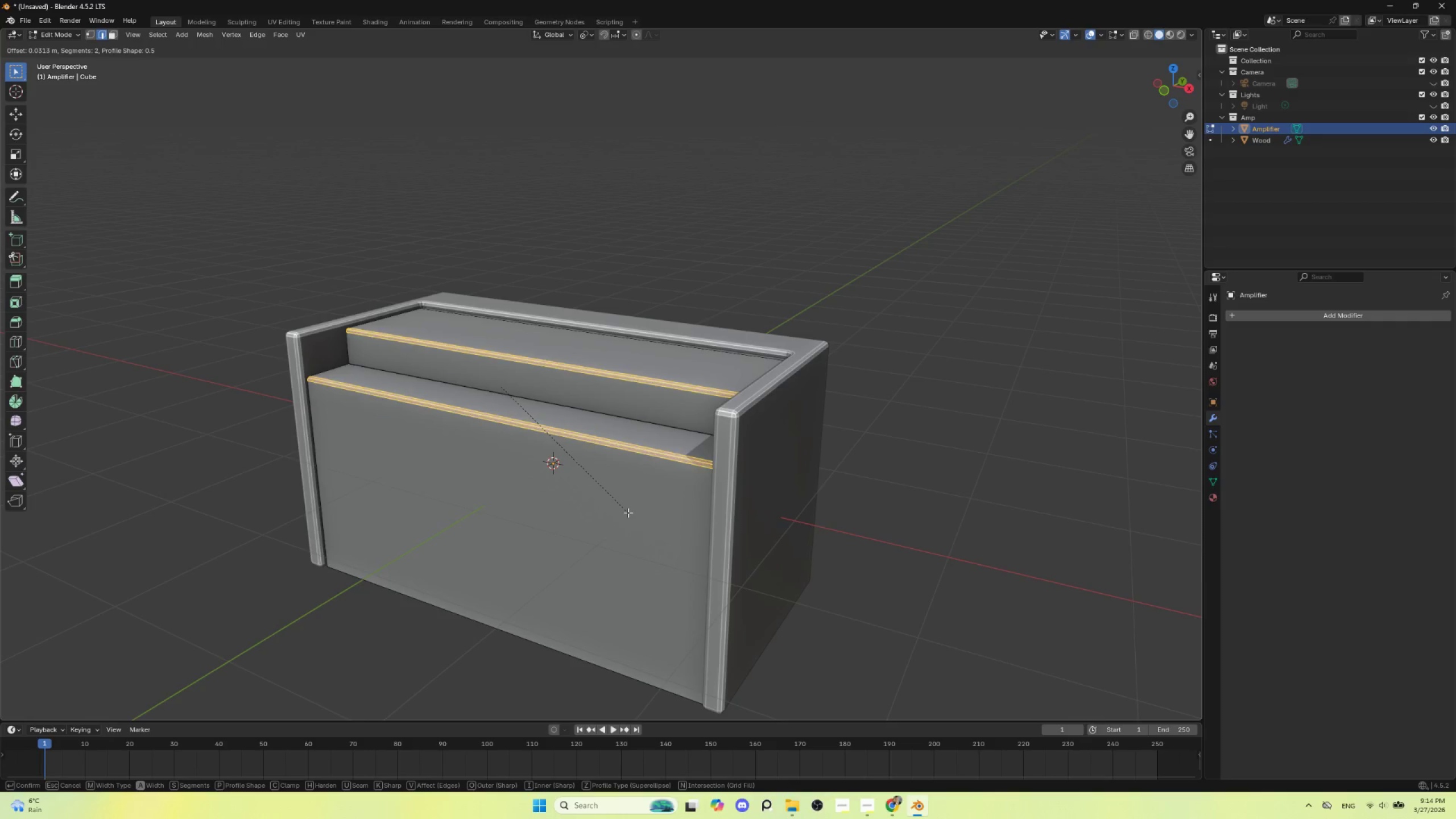 
scroll: coordinate [628, 512], scroll_direction: down, amount: 1.0
 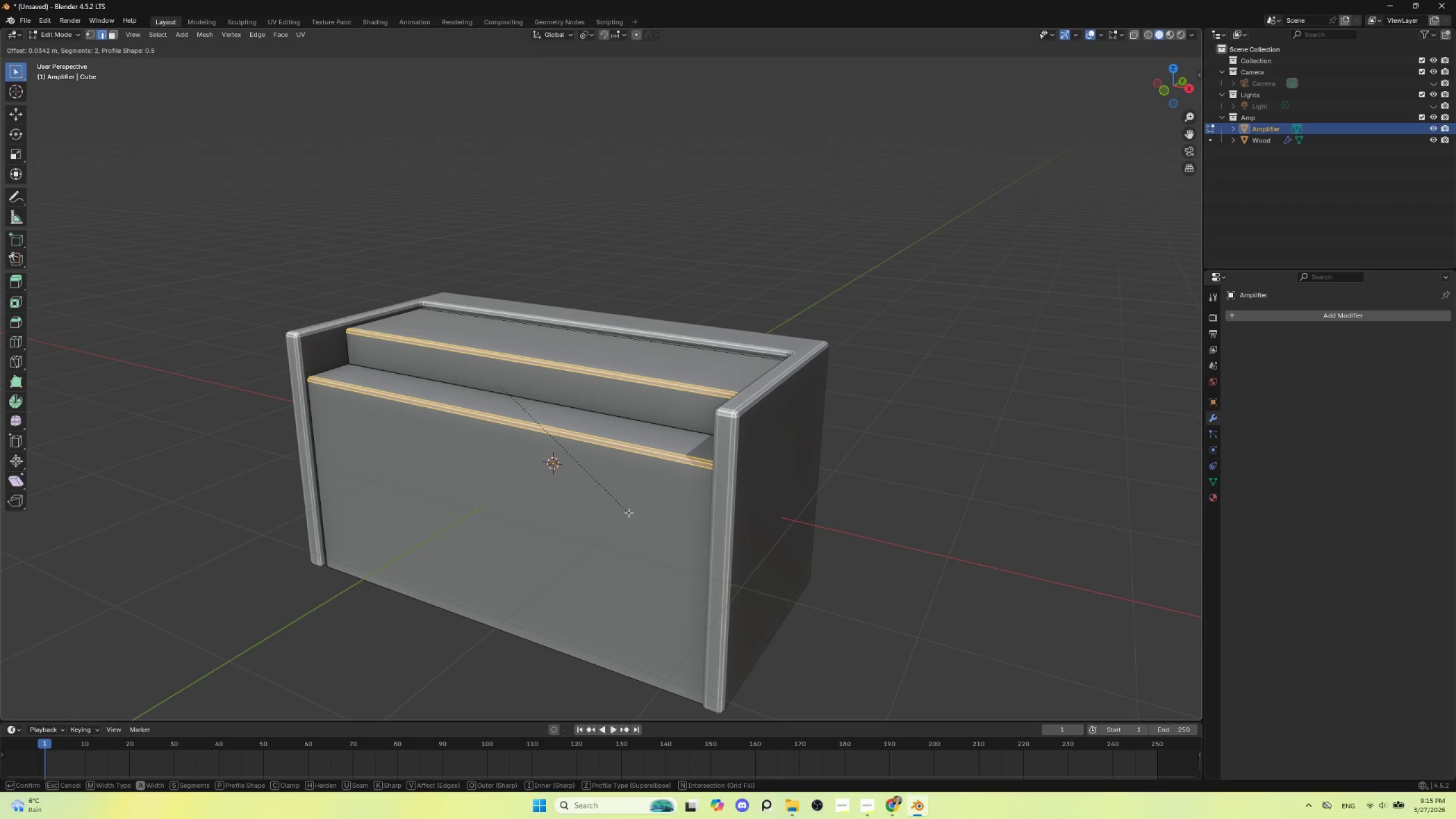 
wait(5.9)
 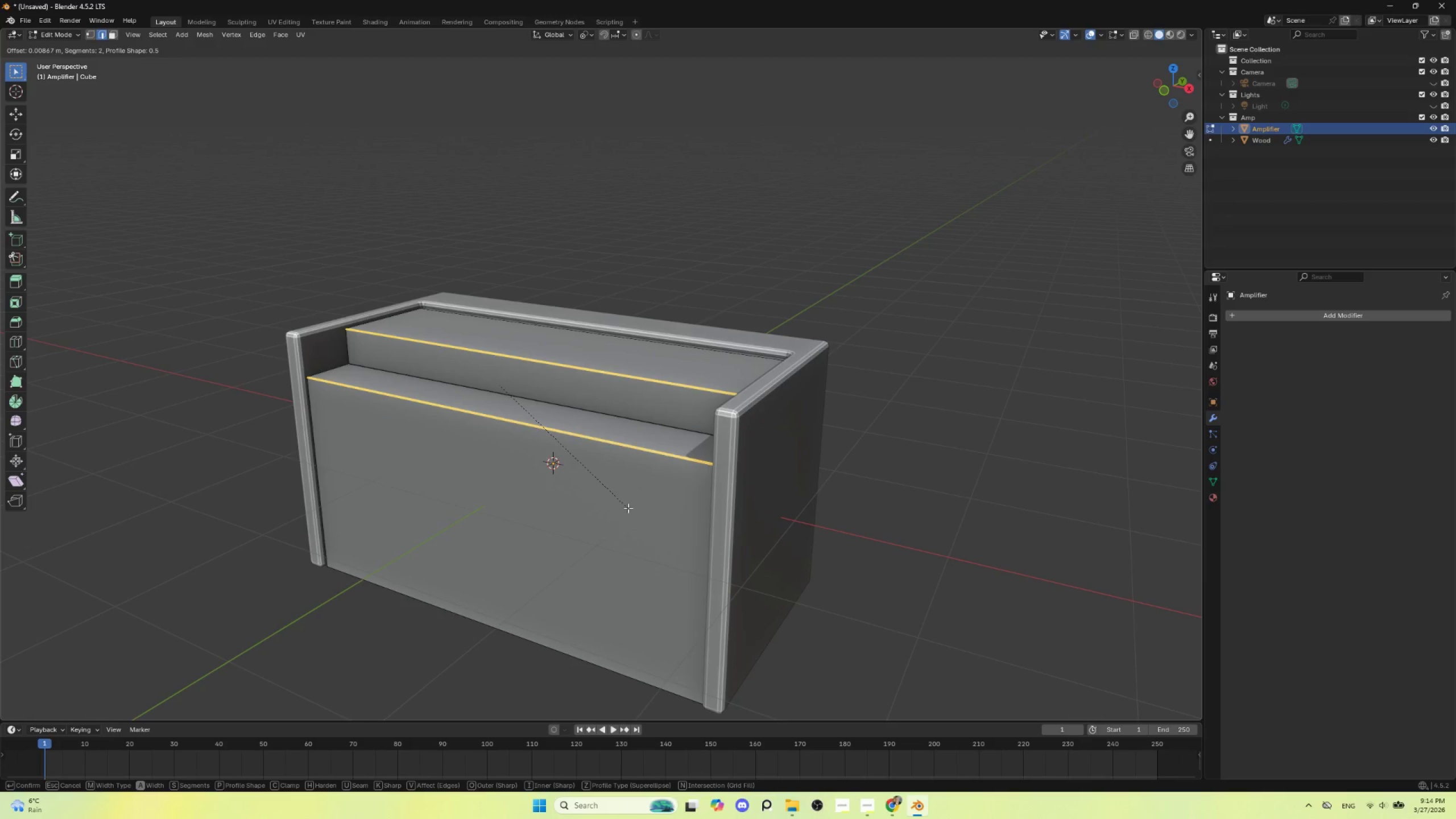 
hold_key(key=ShiftLeft, duration=1.52)
left_click([621, 503])
 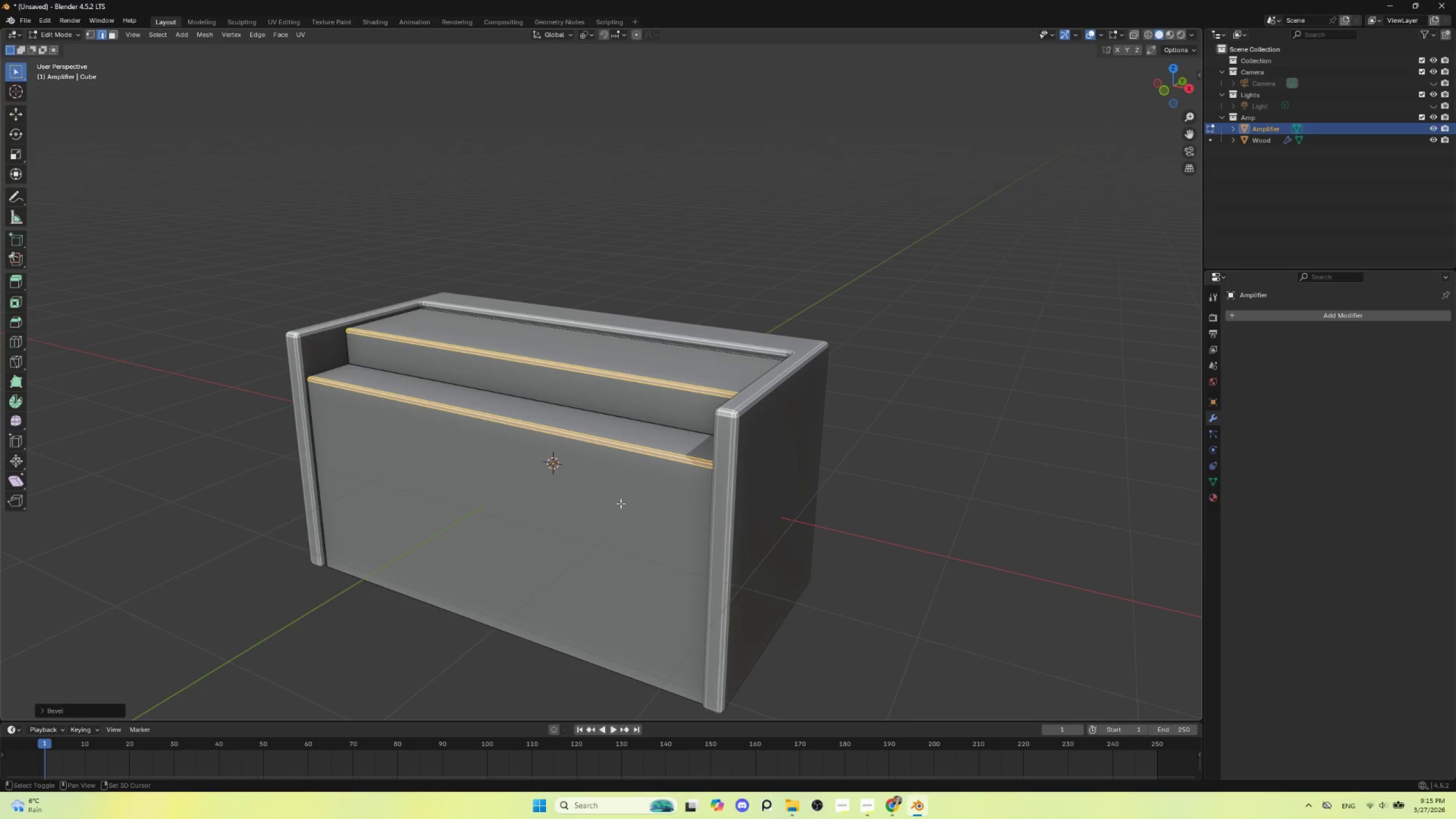 
key(Shift+ShiftLeft)
 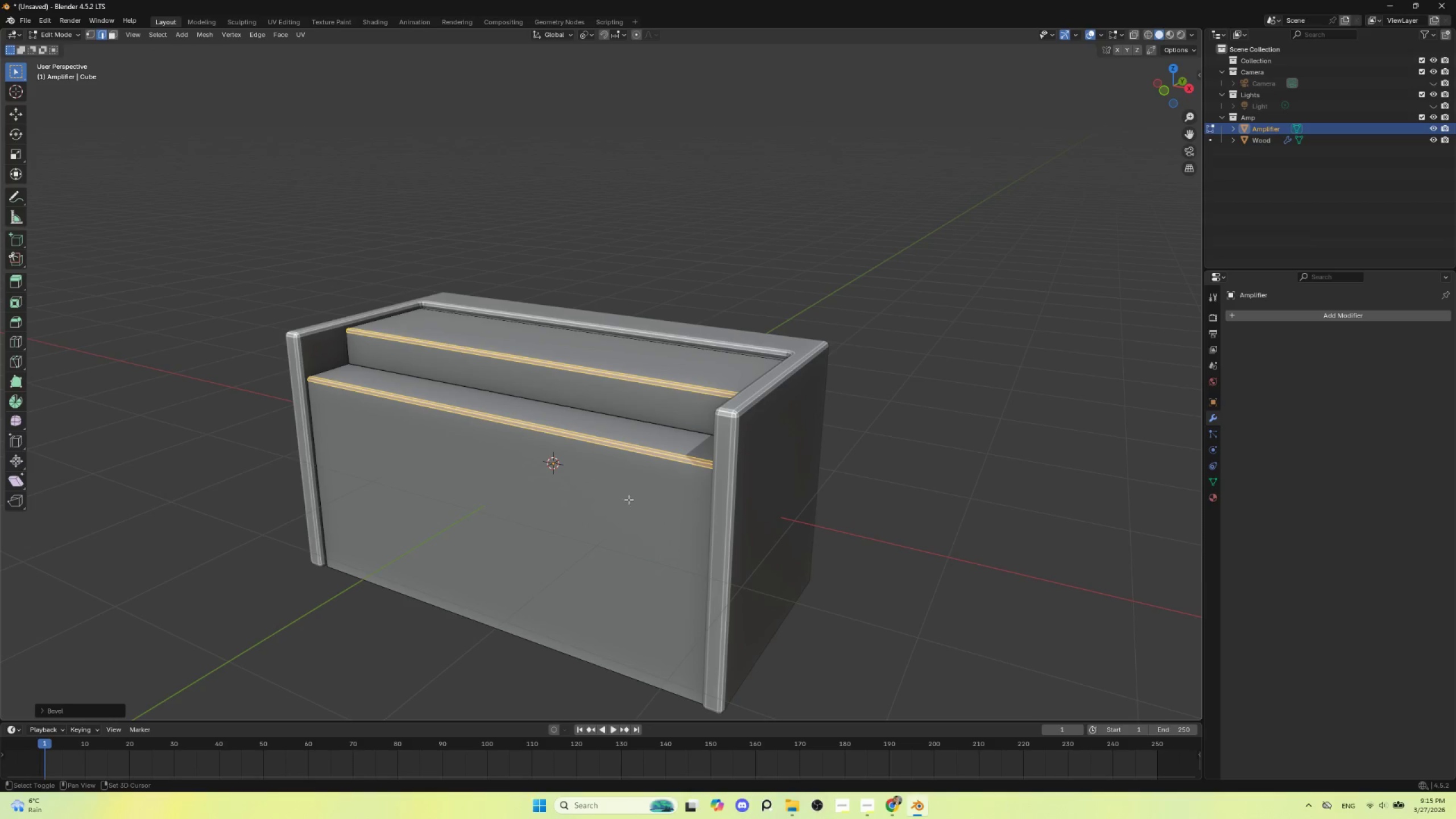 
key(Shift+ShiftLeft)
 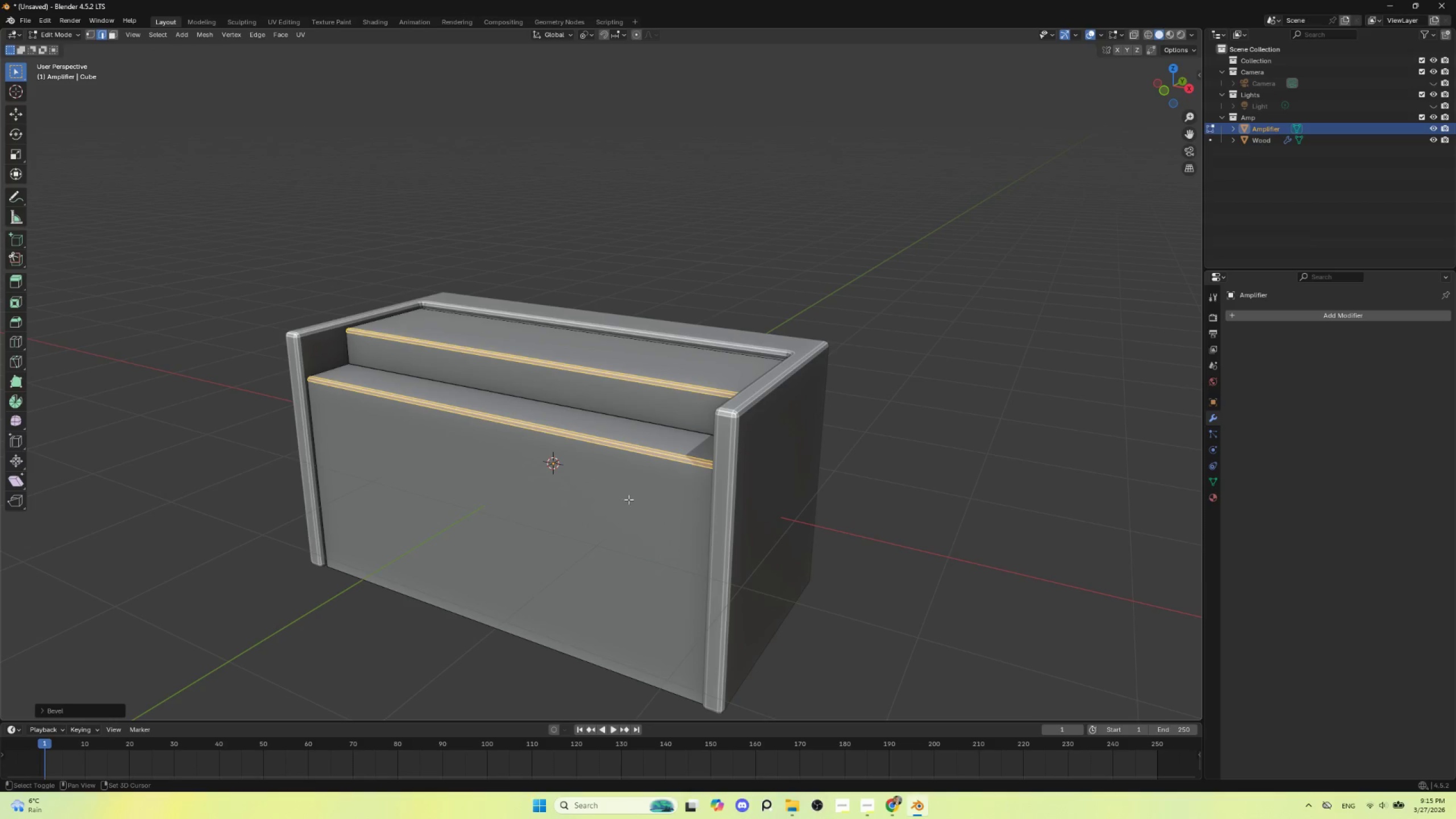 
key(Shift+ShiftLeft)
 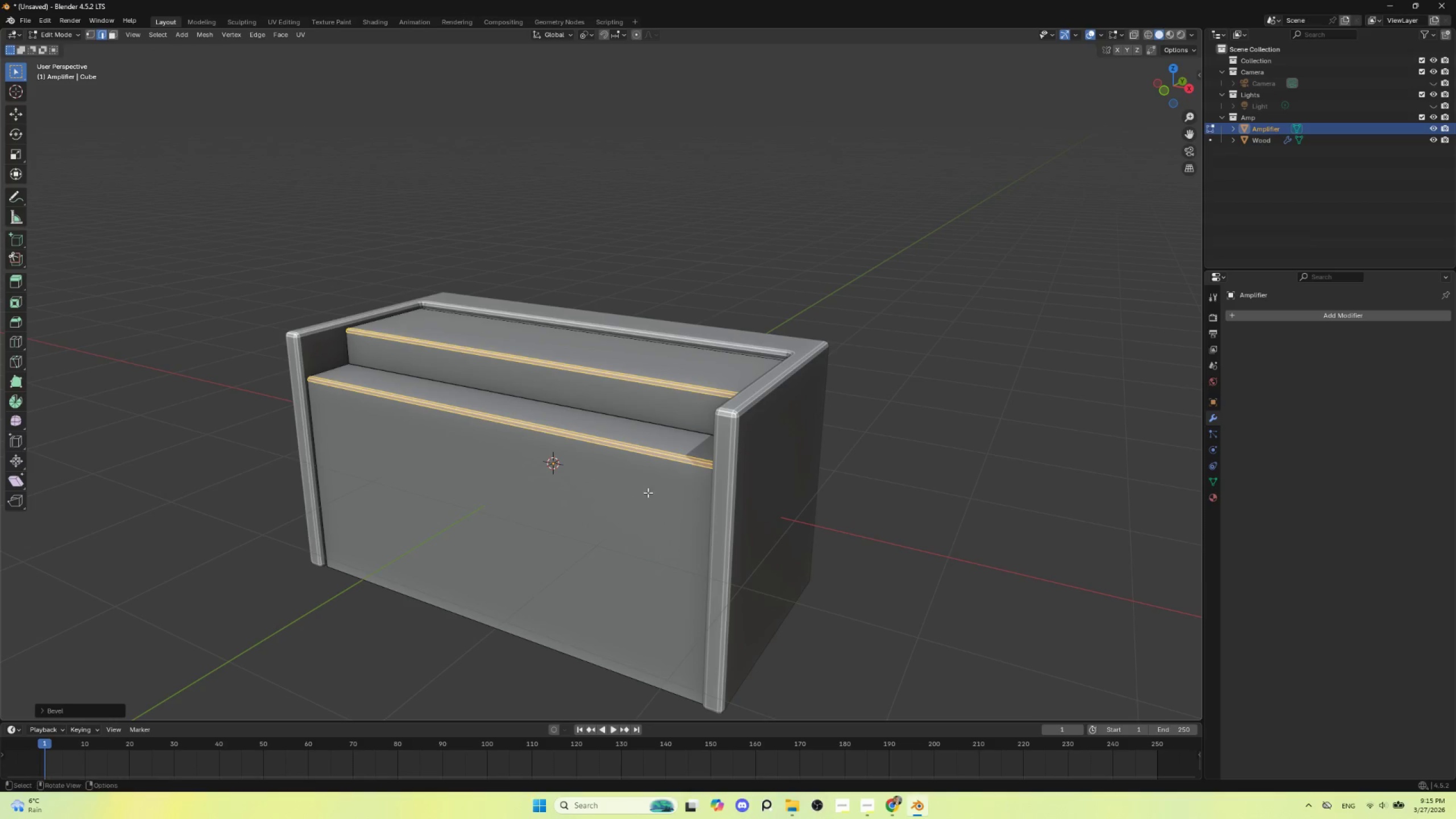 
key(Shift+ShiftLeft)
 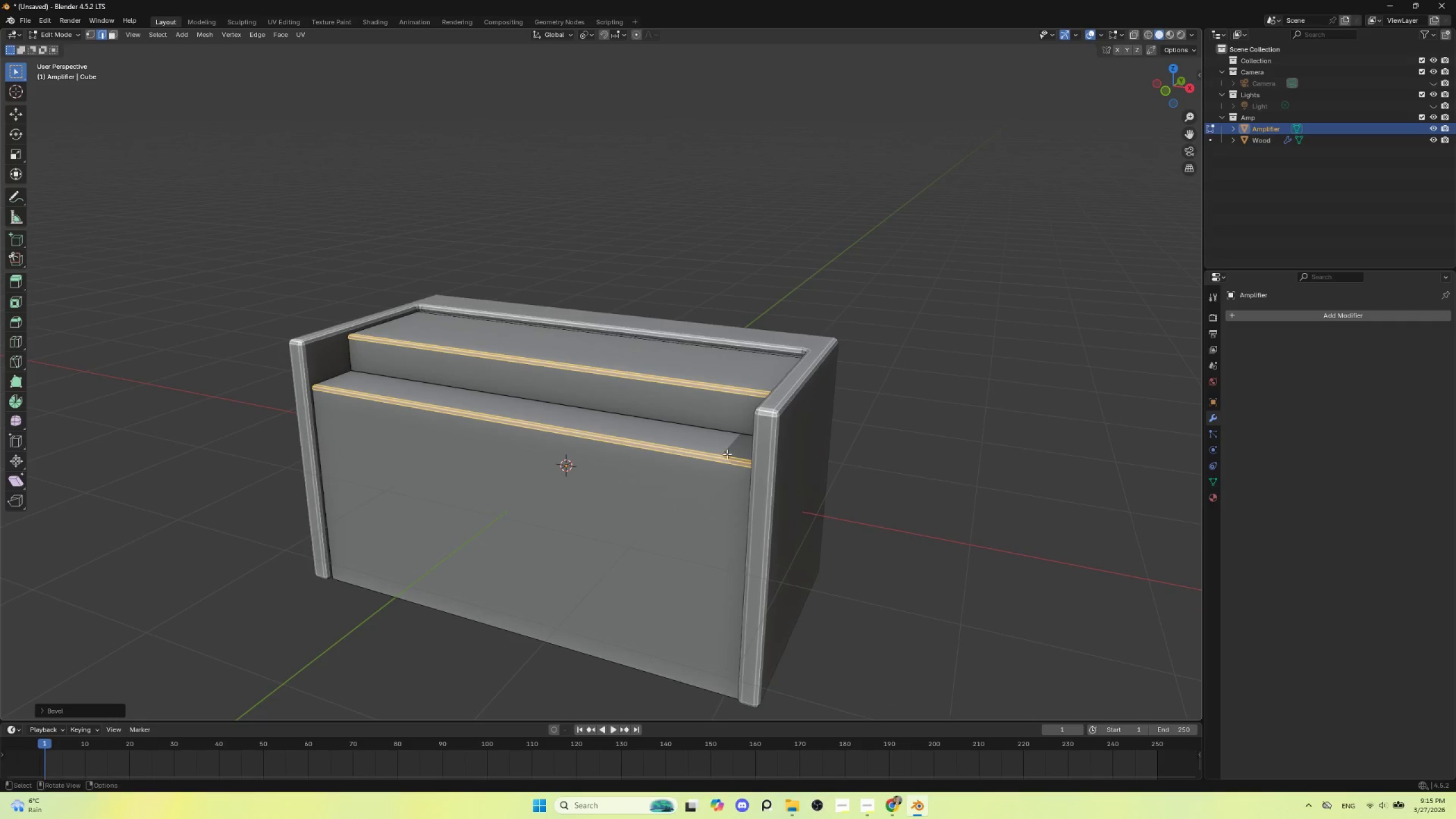 
key(Tab)
 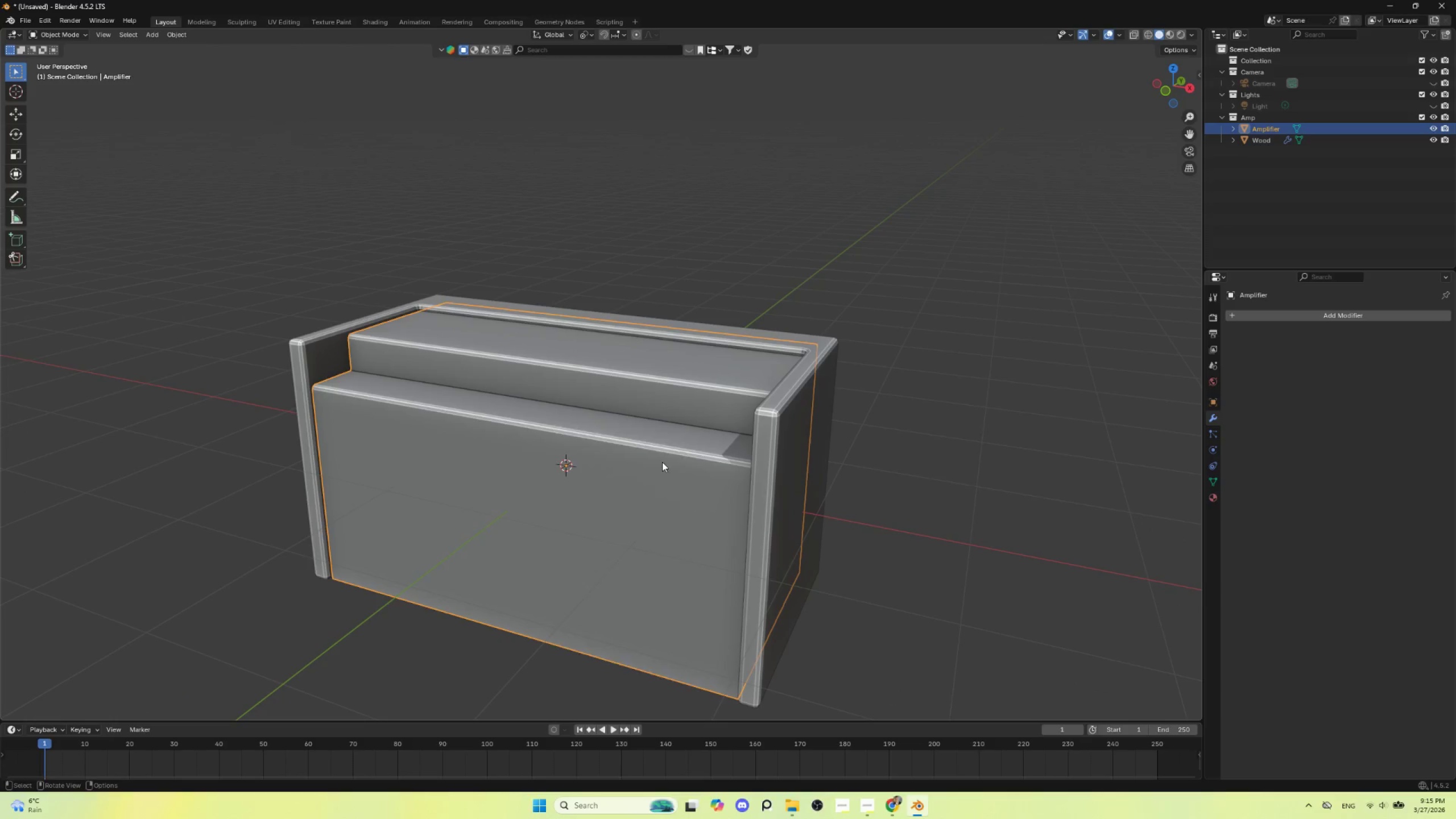 
right_click([662, 462])
 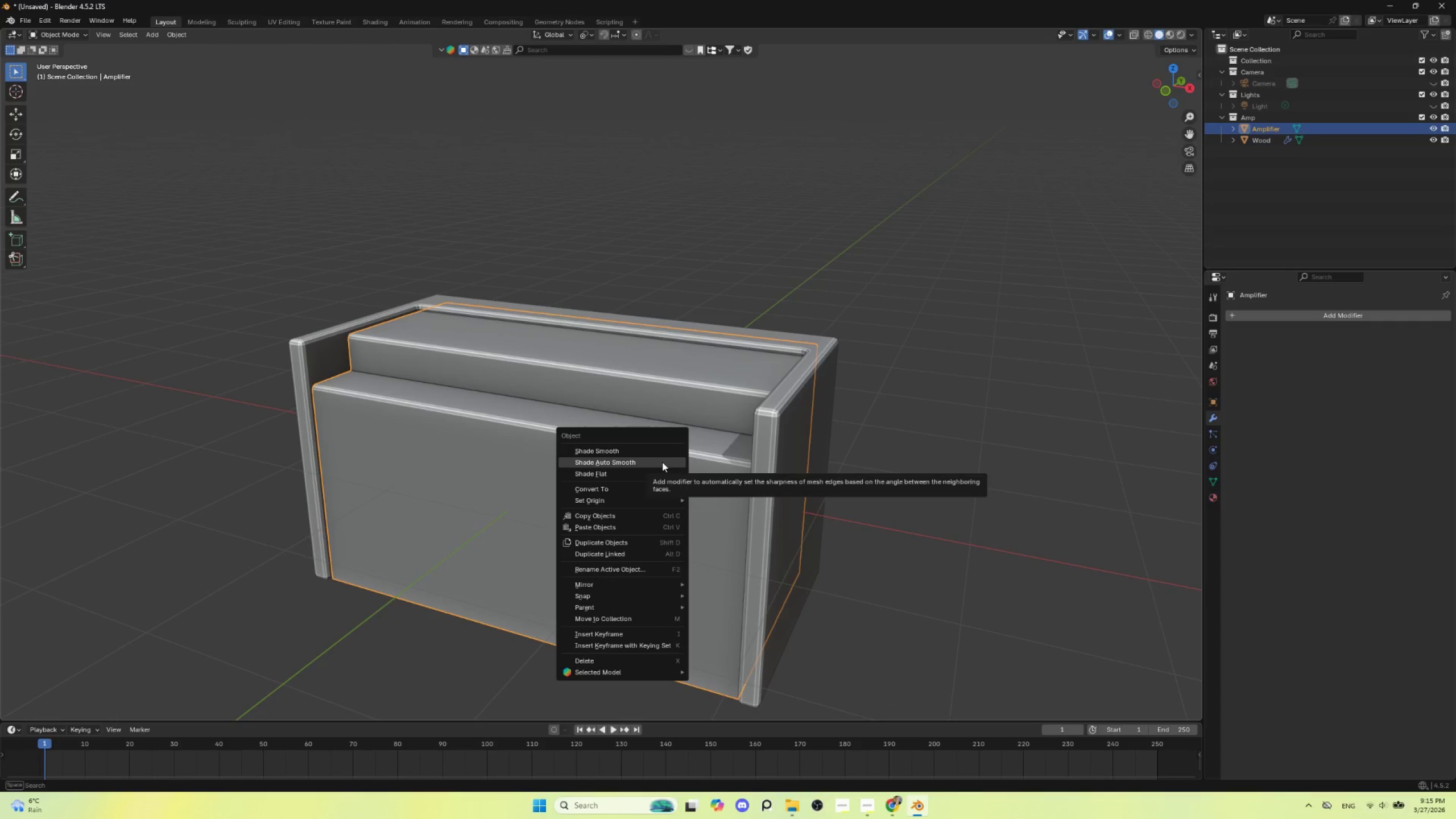 
left_click([662, 462])
 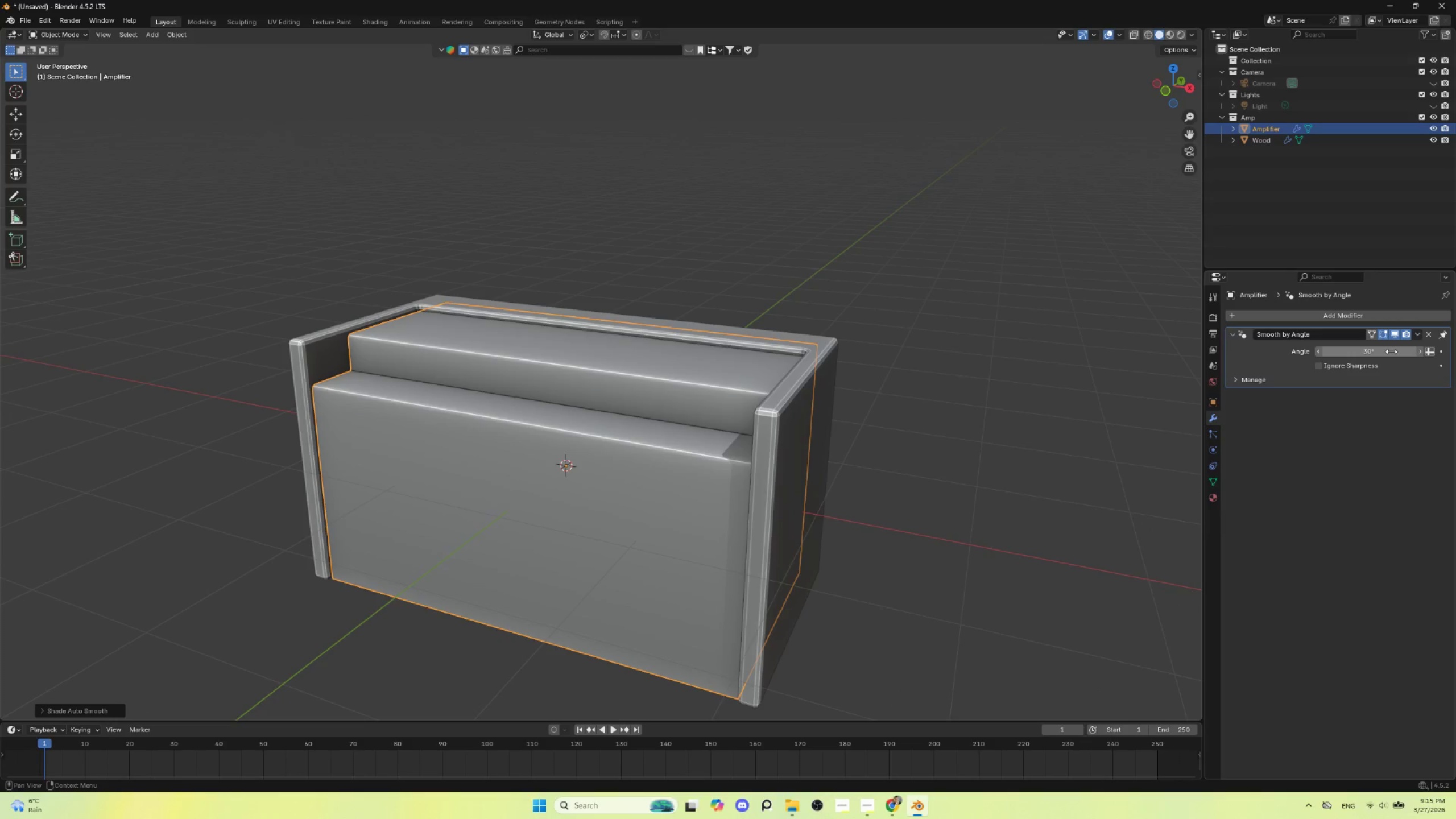 
left_click_drag(start_coordinate=[1390, 349], to_coordinate=[954, 378])
 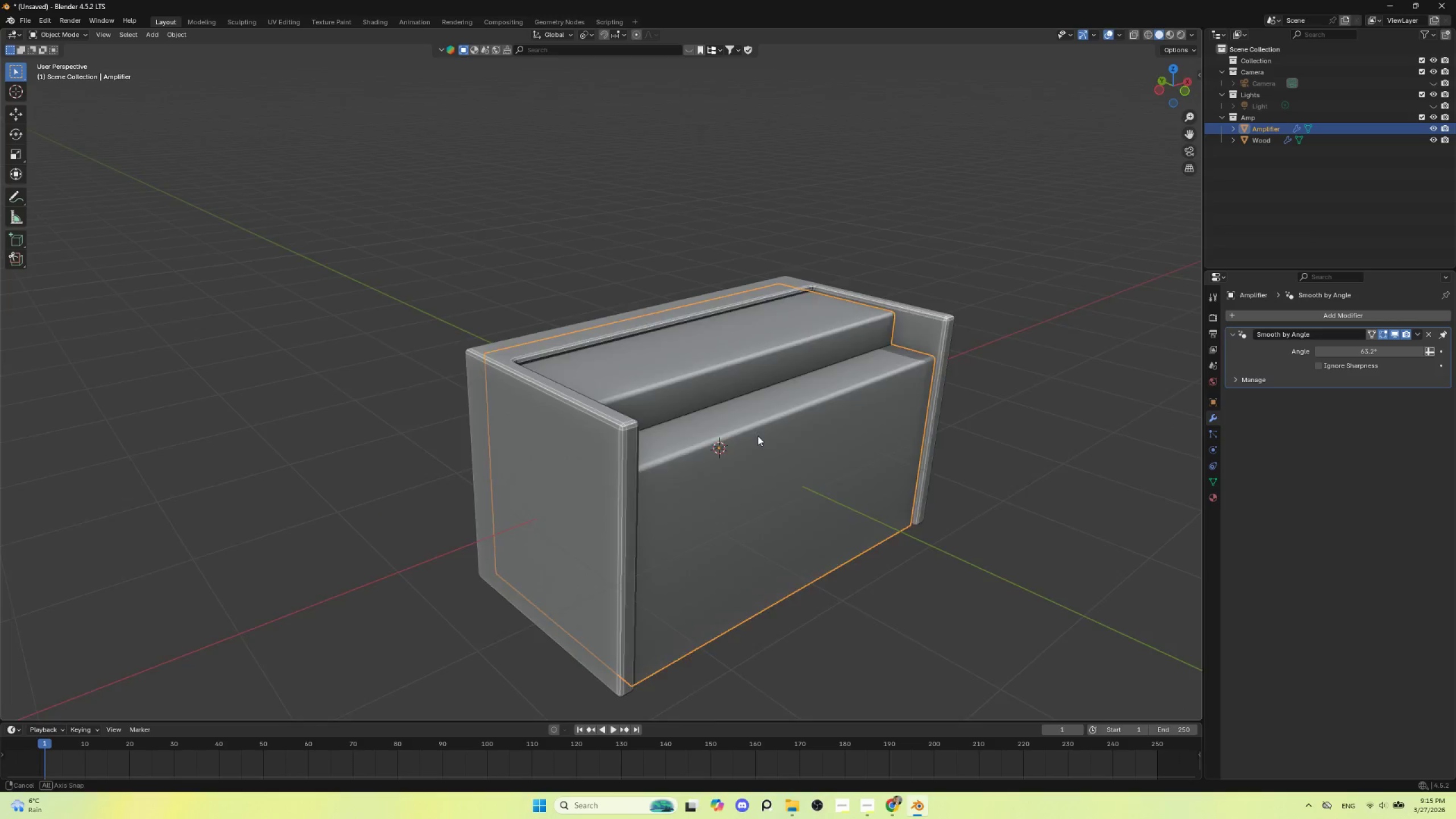 
hold_key(key=ShiftLeft, duration=0.67)
 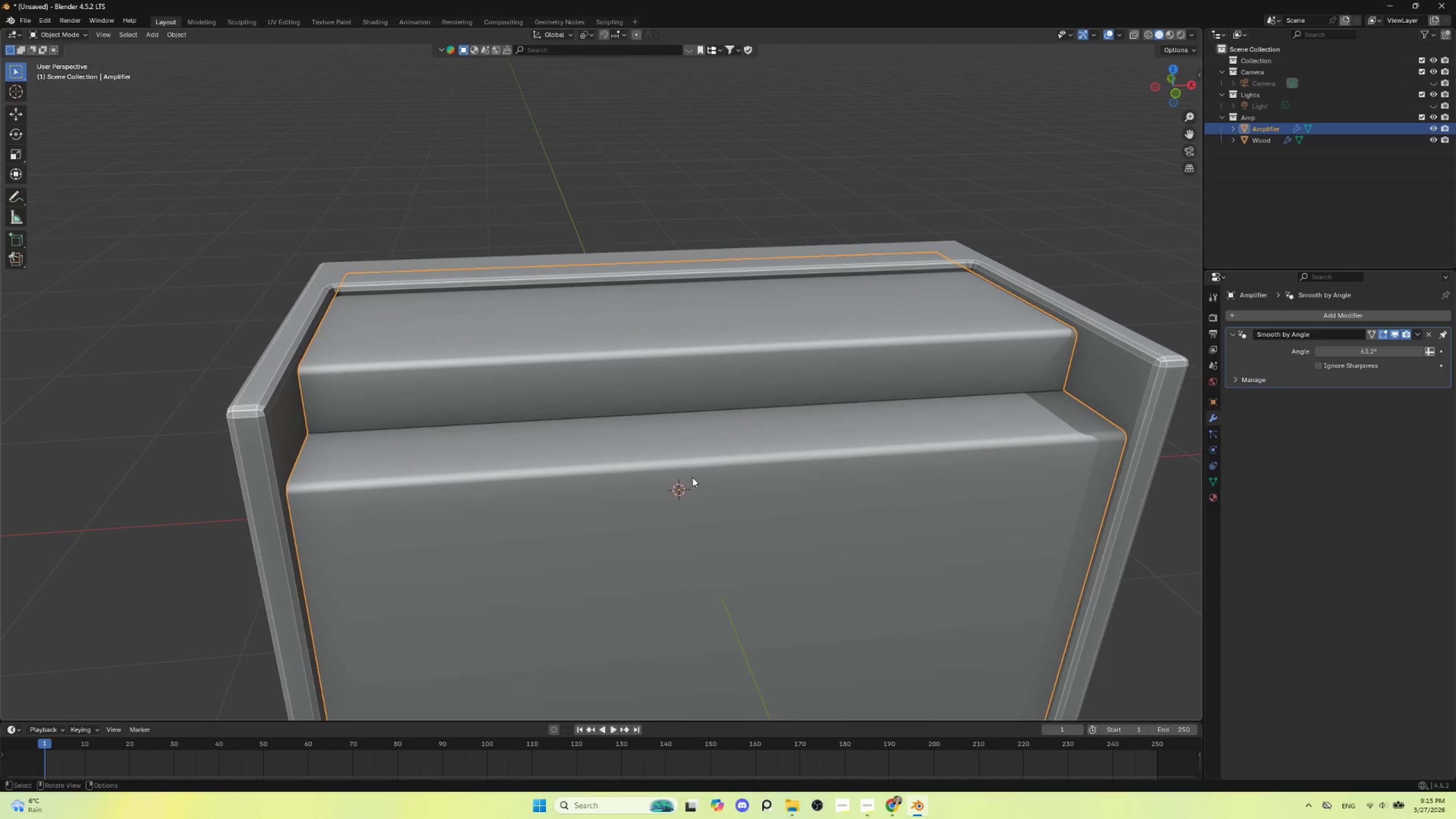 
scroll: coordinate [694, 458], scroll_direction: up, amount: 2.0
 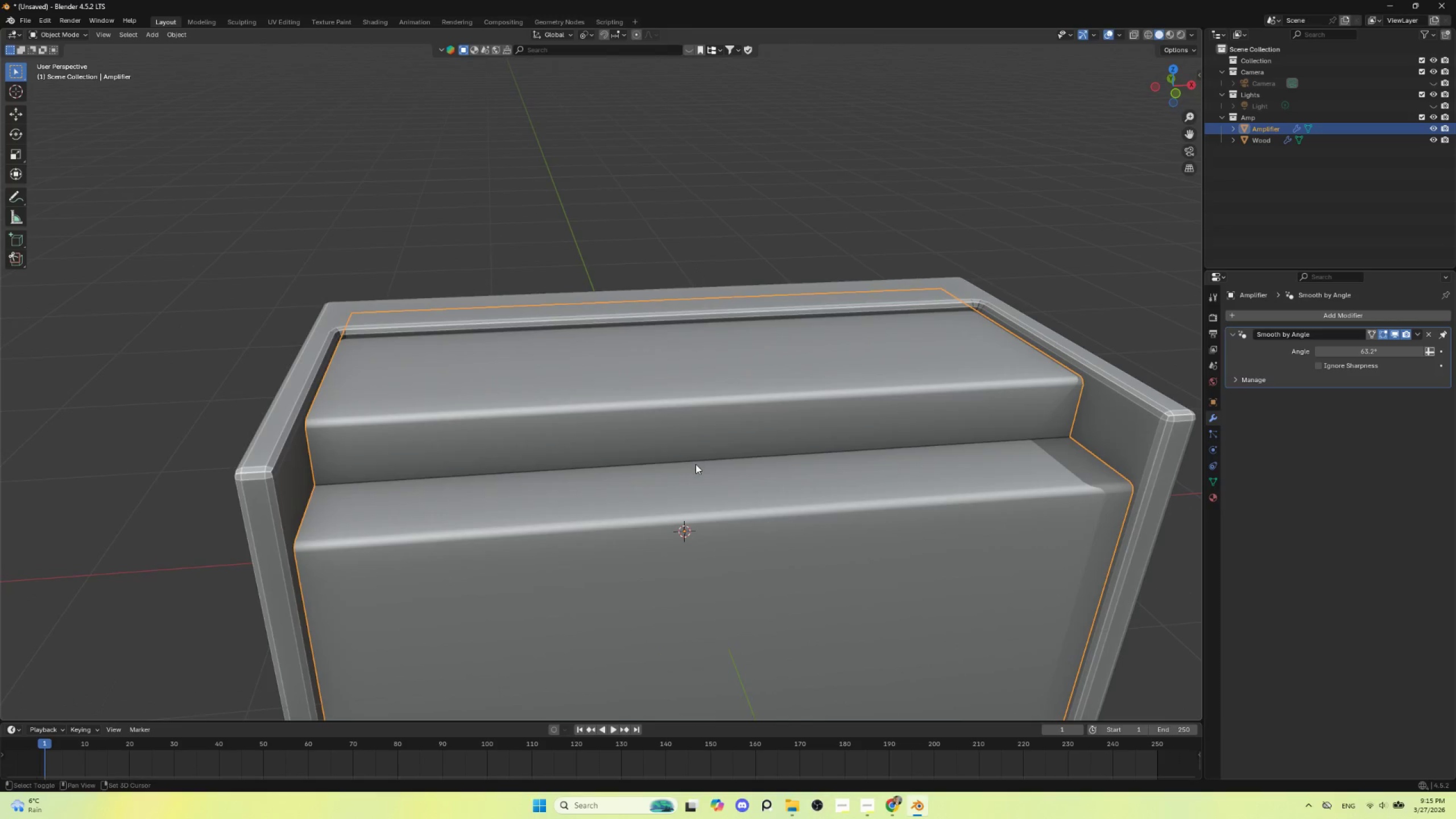 
scroll: coordinate [693, 477], scroll_direction: down, amount: 3.0
 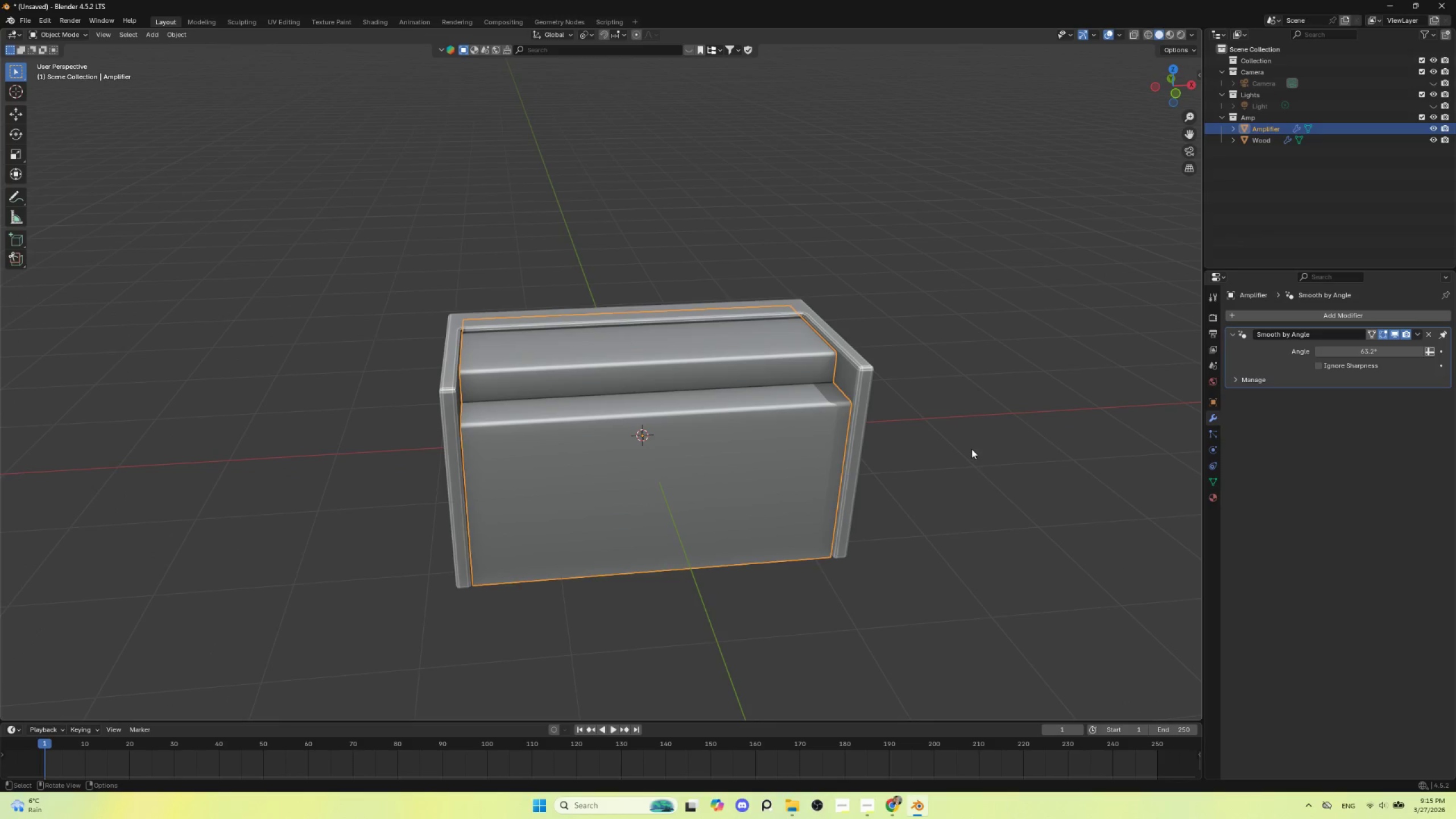 
left_click([973, 449])
 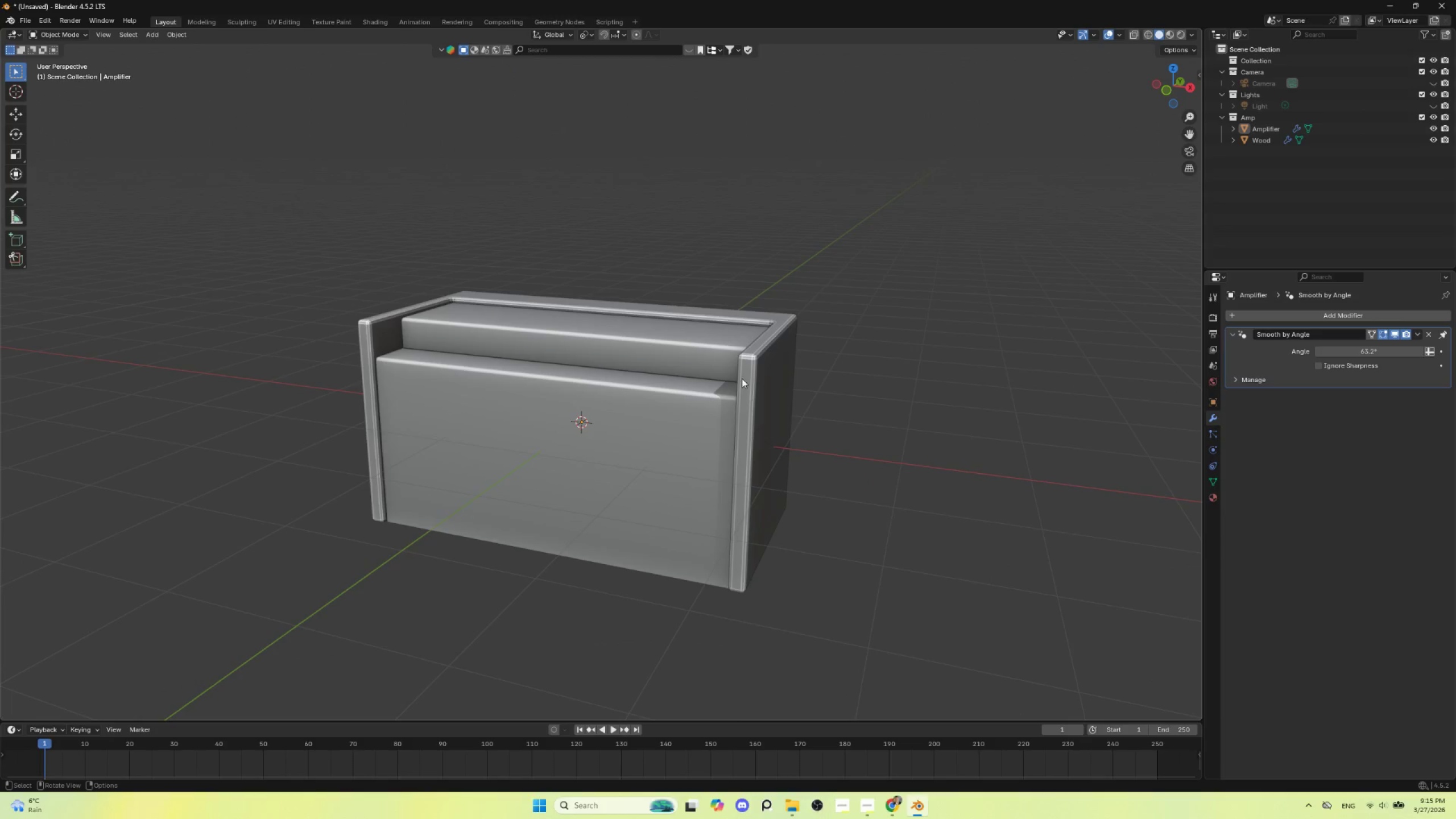 
left_click([747, 365])
 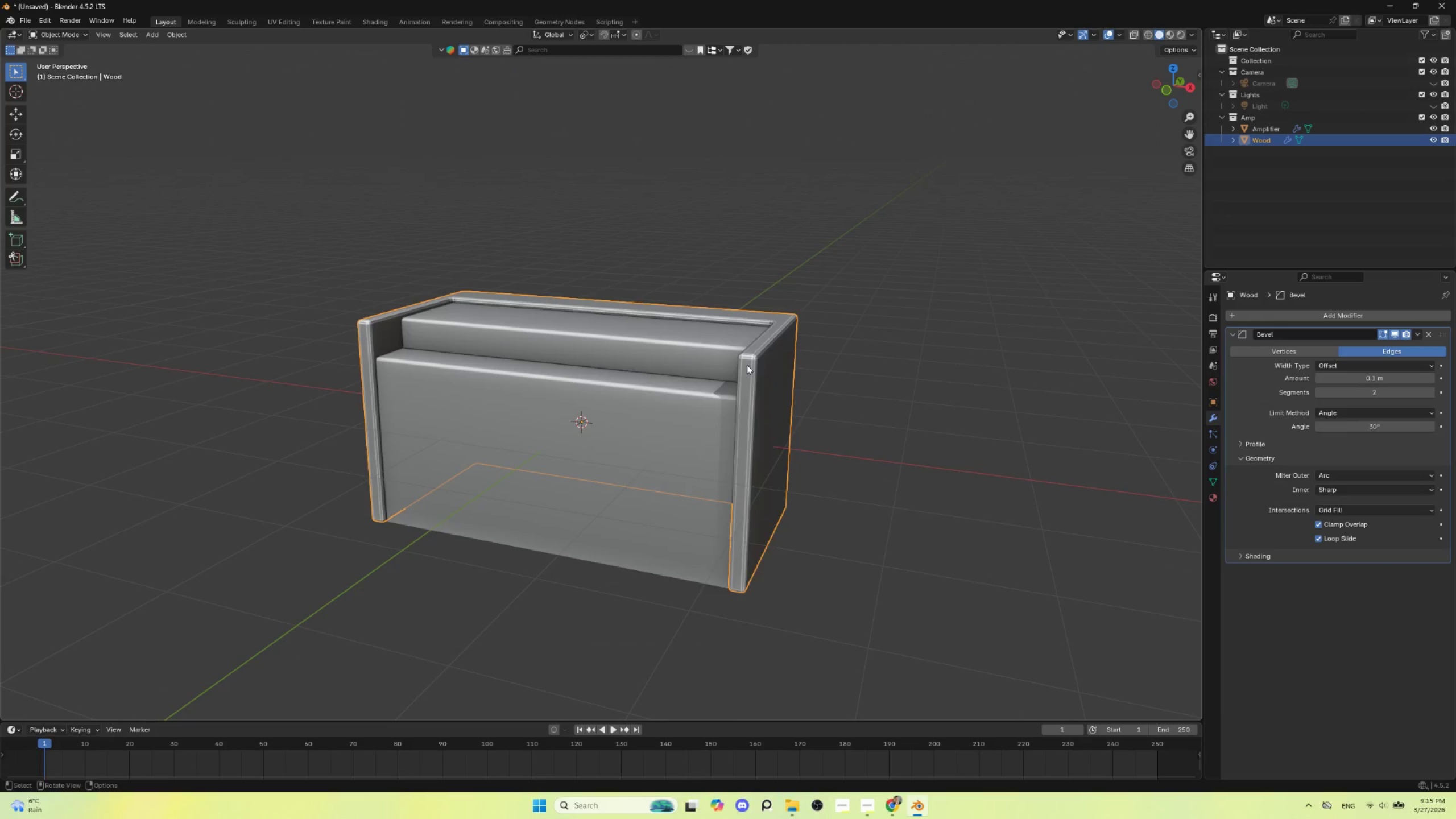 
right_click([747, 365])
 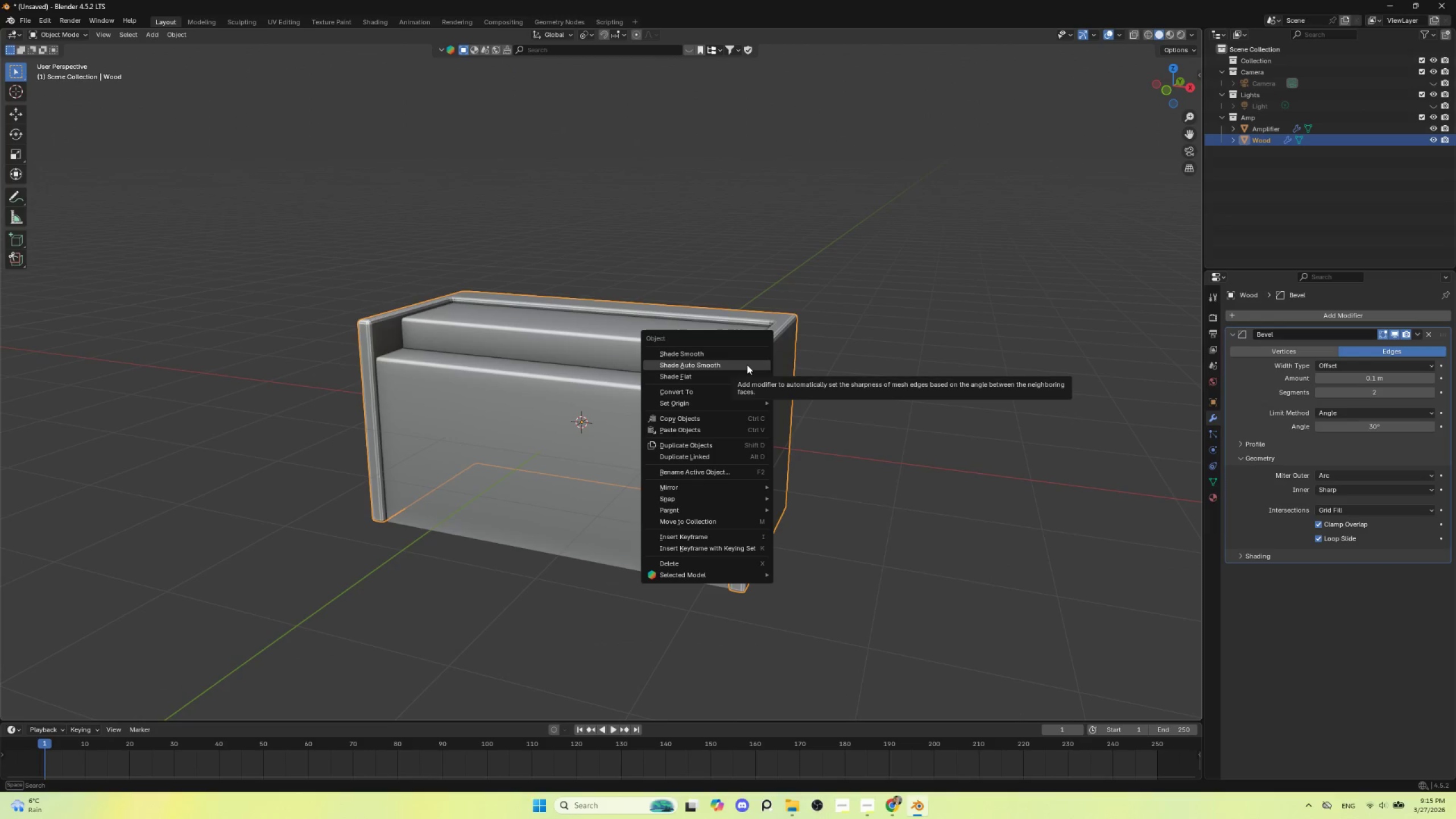 
left_click([747, 365])
 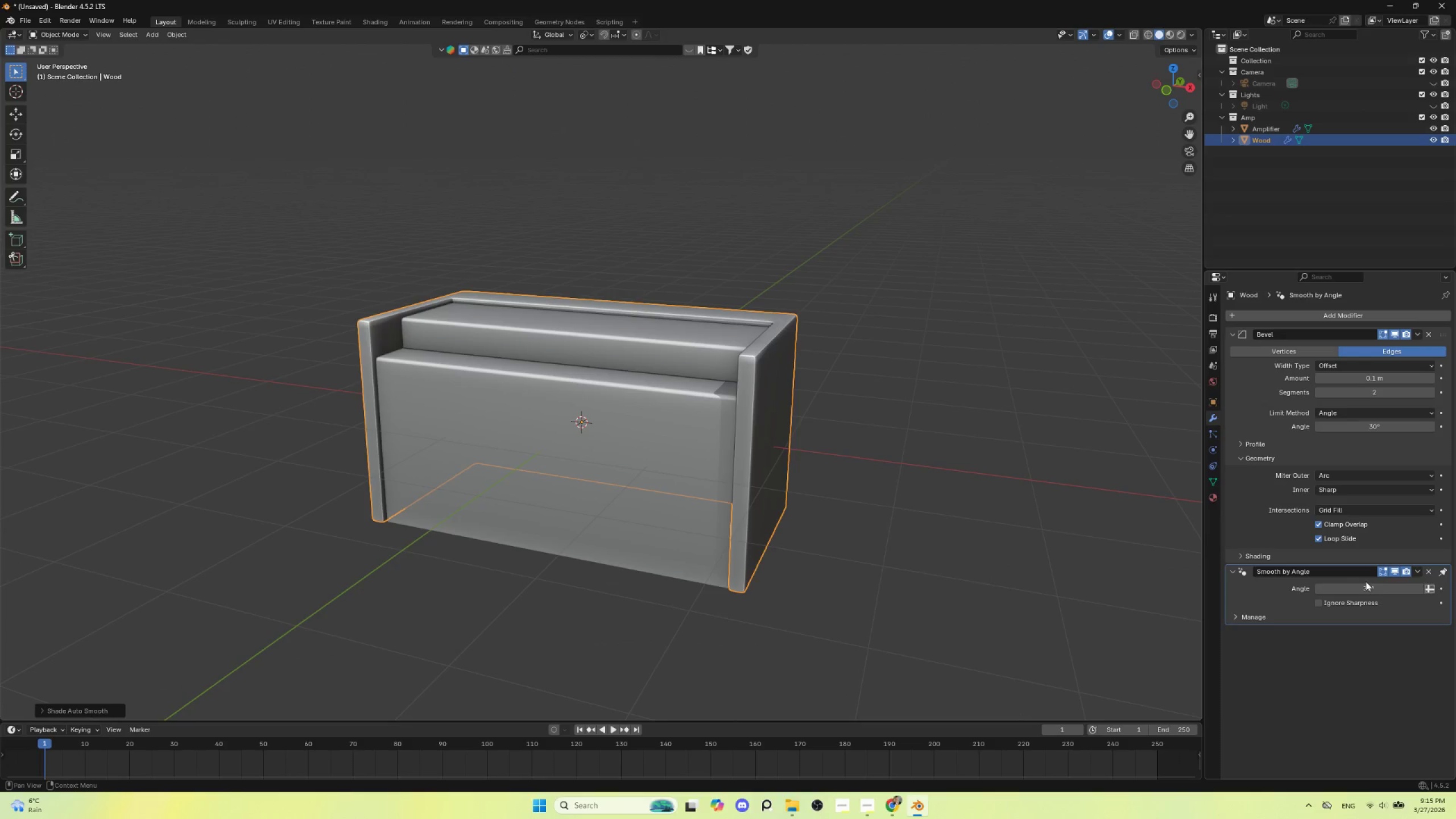 
left_click_drag(start_coordinate=[1370, 591], to_coordinate=[1048, 459])
 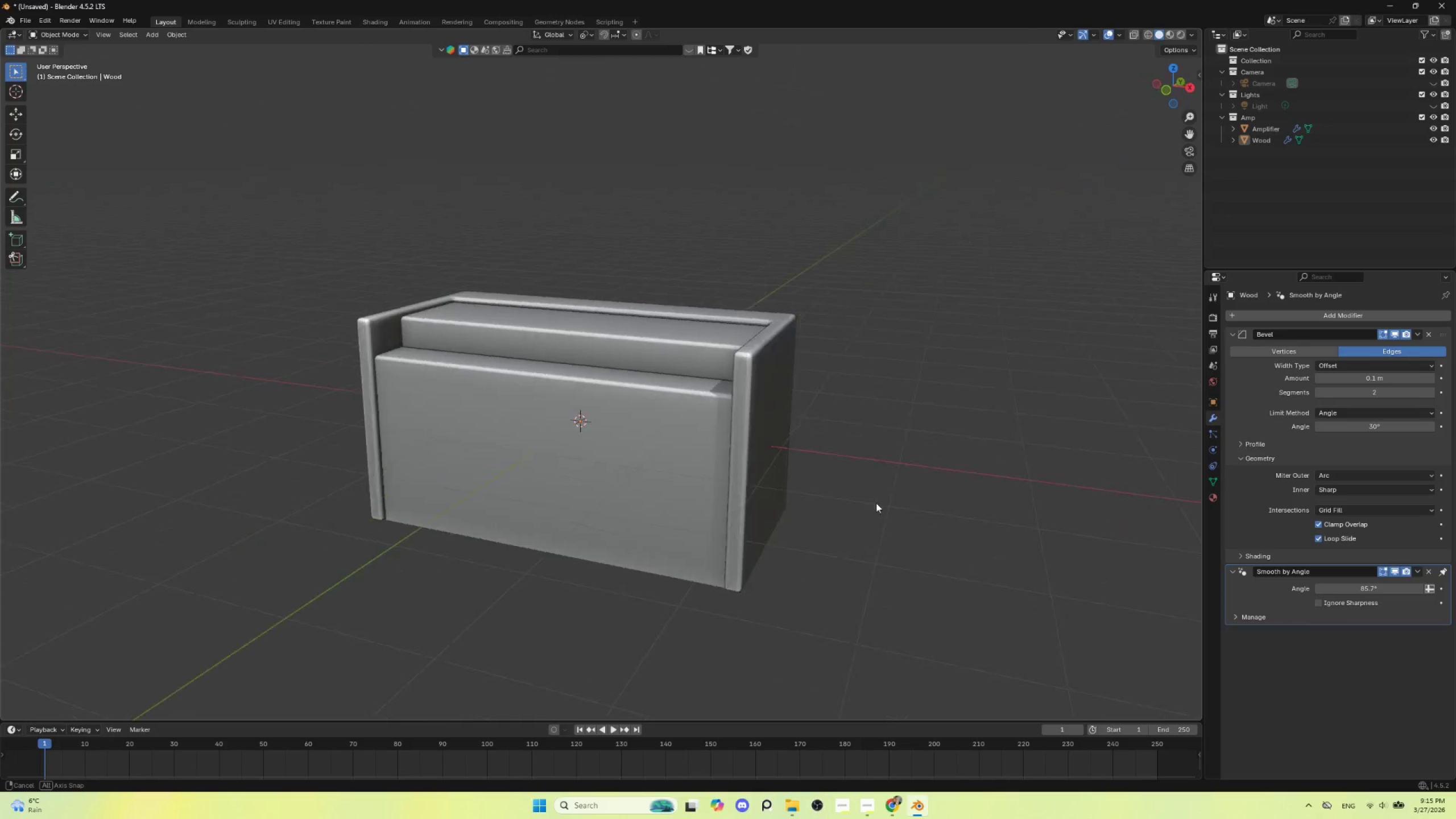 
wait(5.34)
 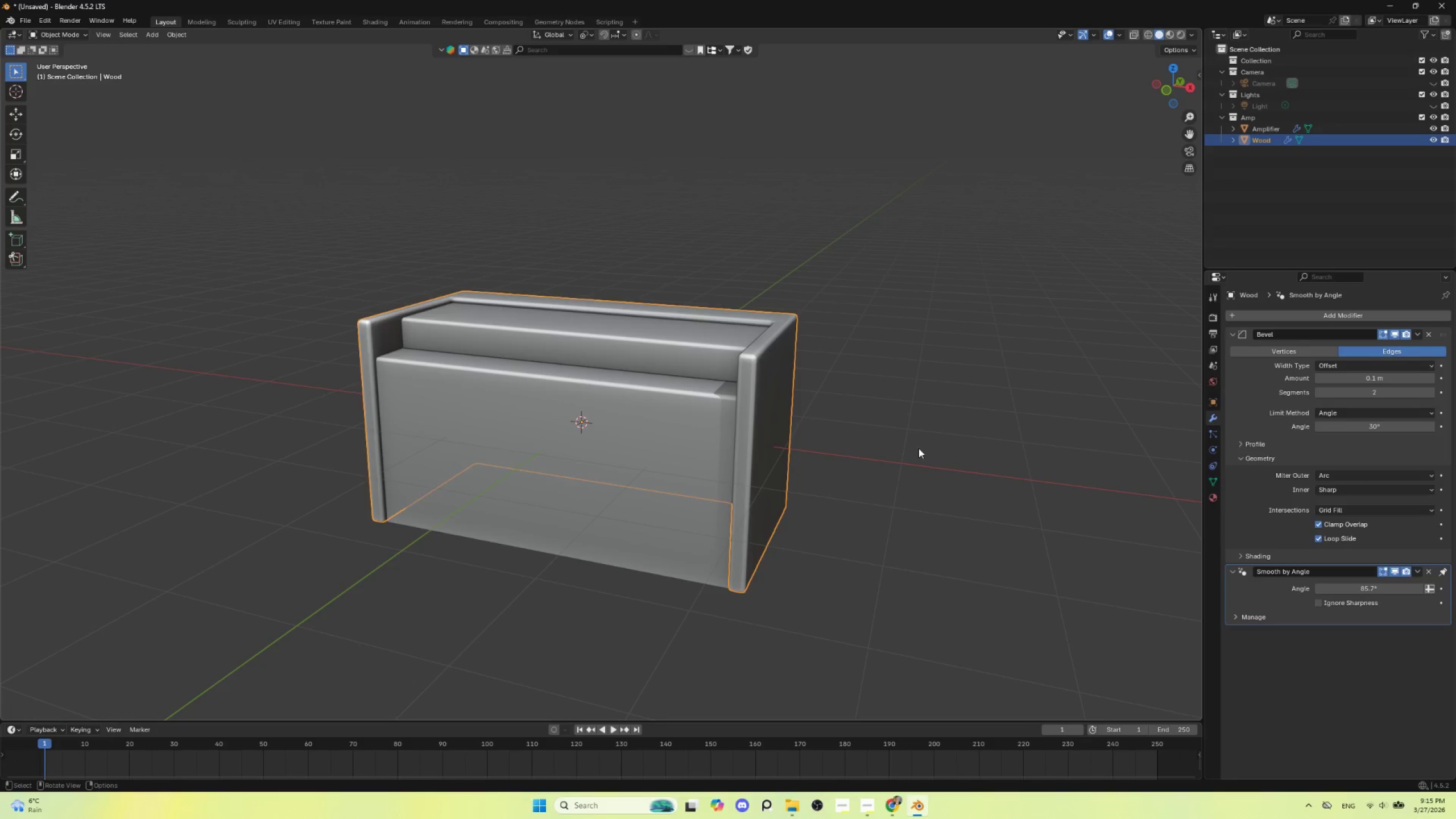 
left_click([938, 520])
 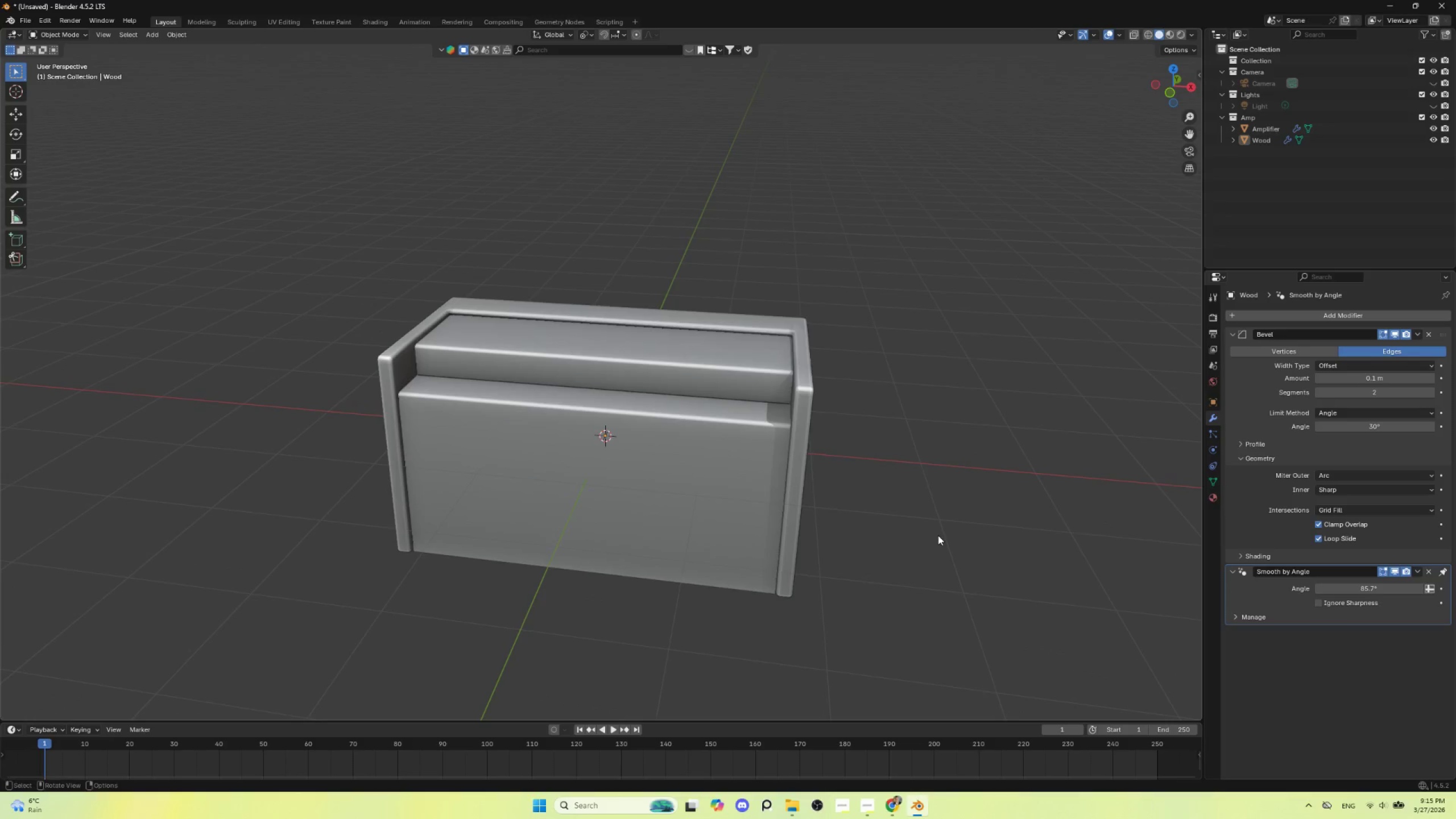 
scroll: coordinate [911, 552], scroll_direction: up, amount: 2.0
 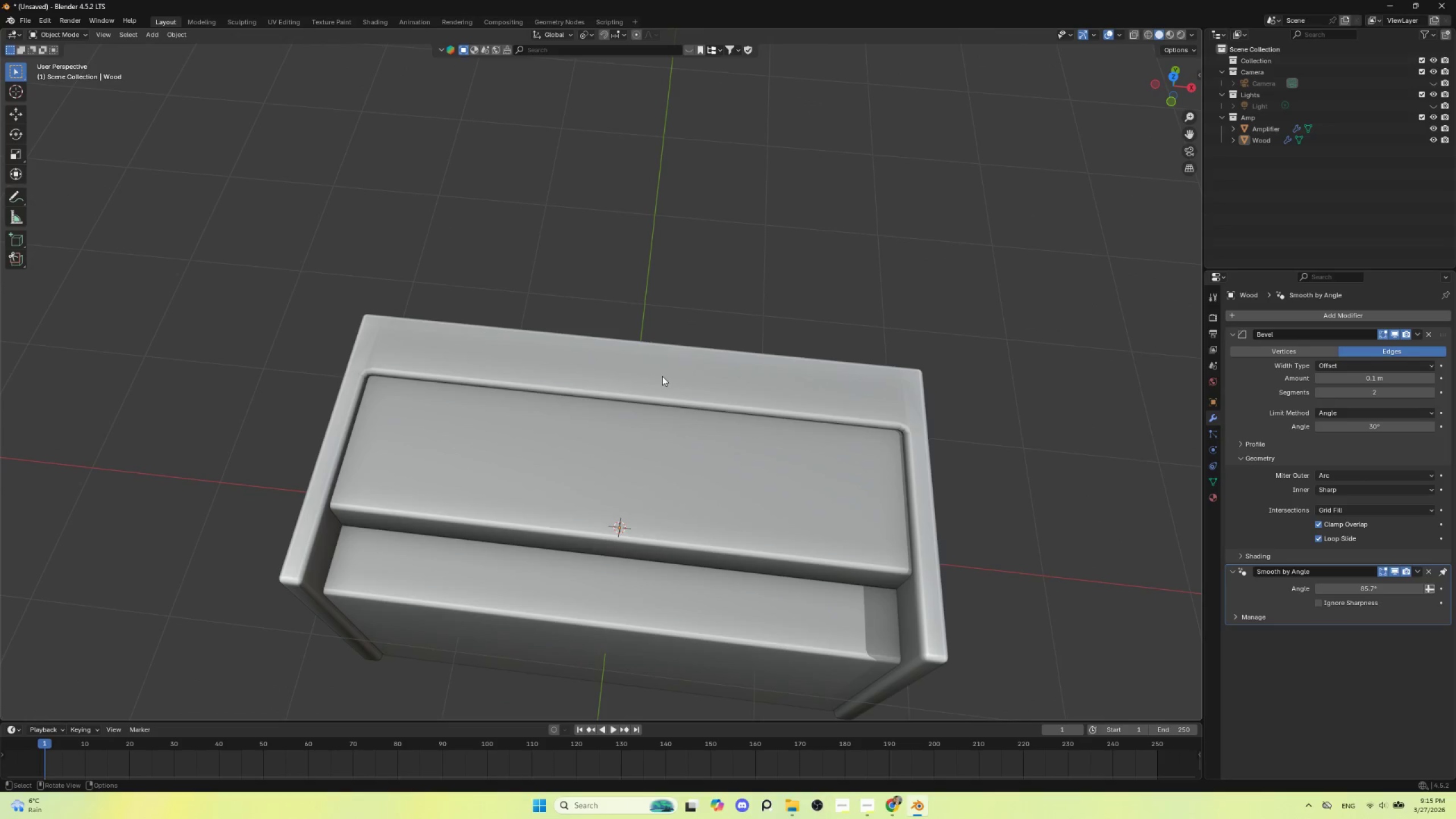 
left_click([801, 383])
 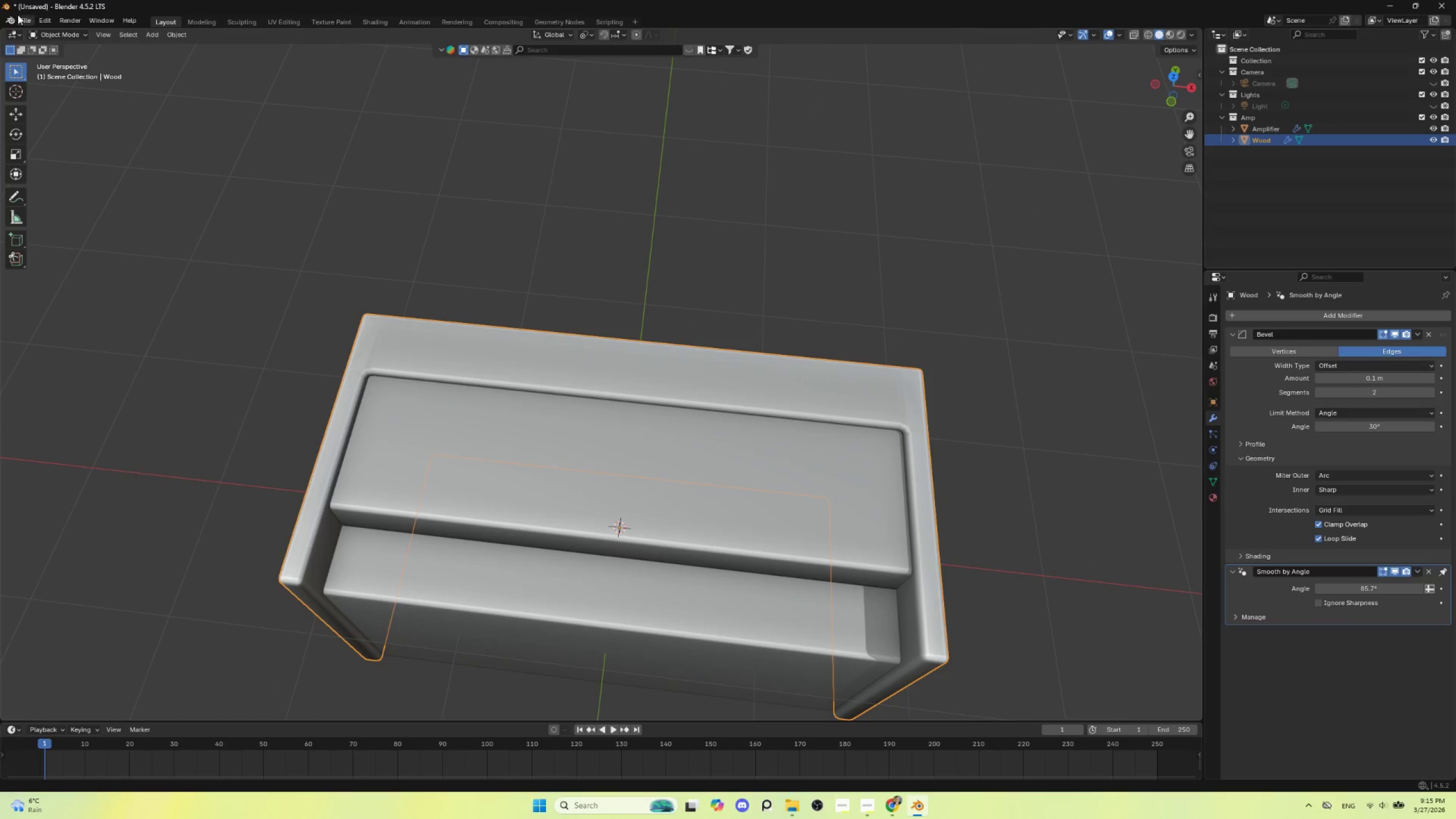 
left_click([26, 17])
 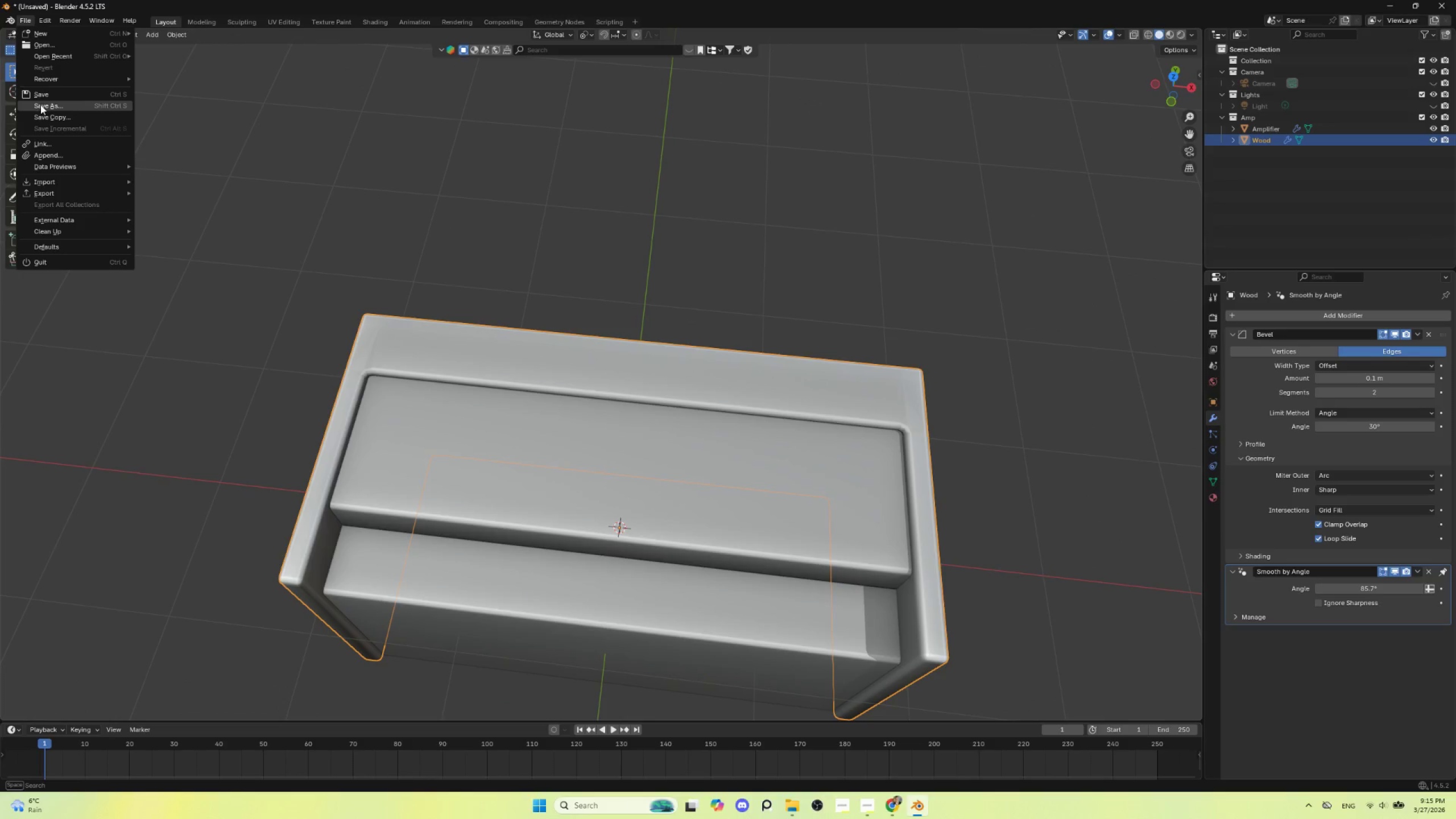 
left_click([40, 105])
 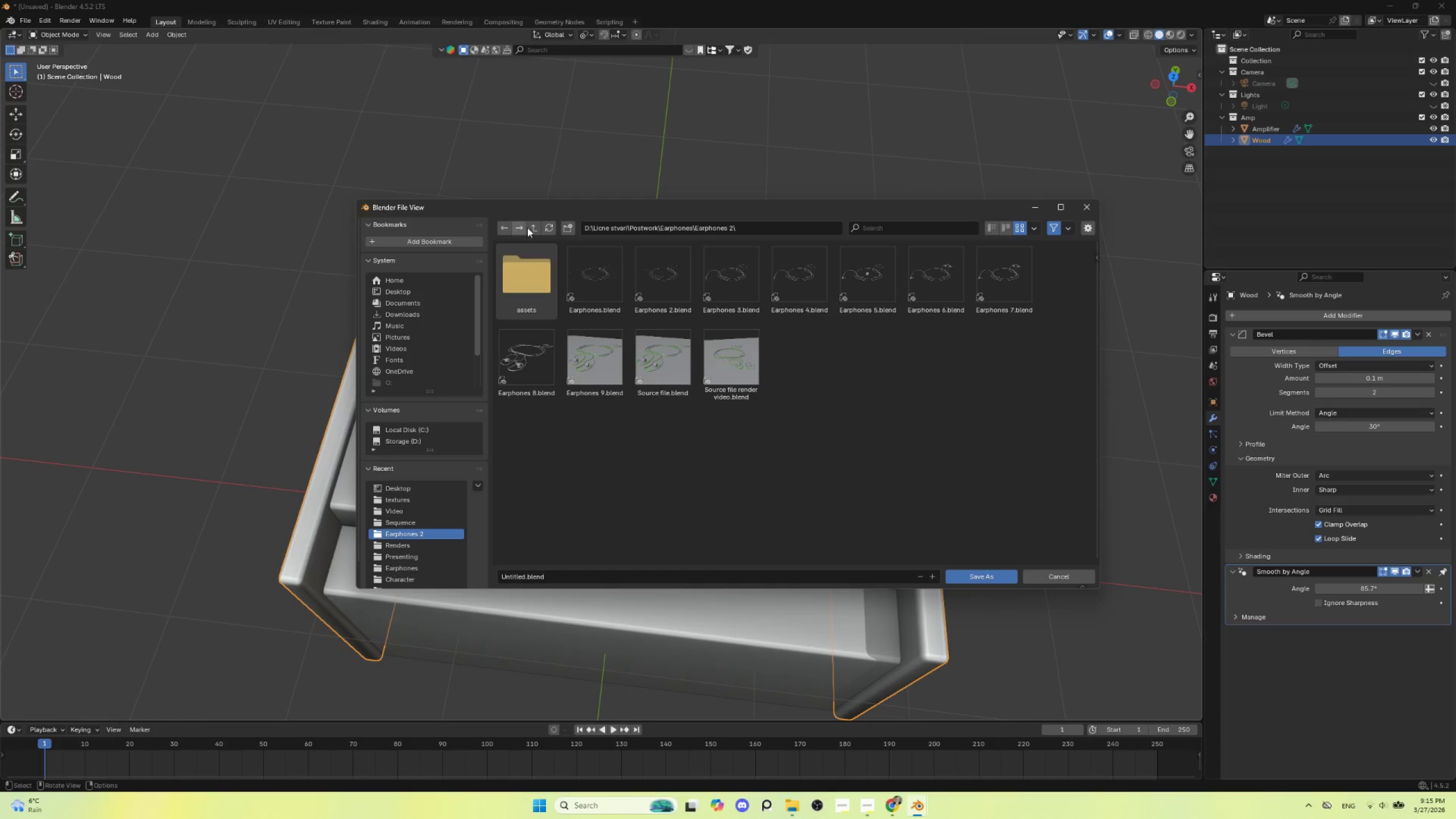 
double_click([532, 225])
 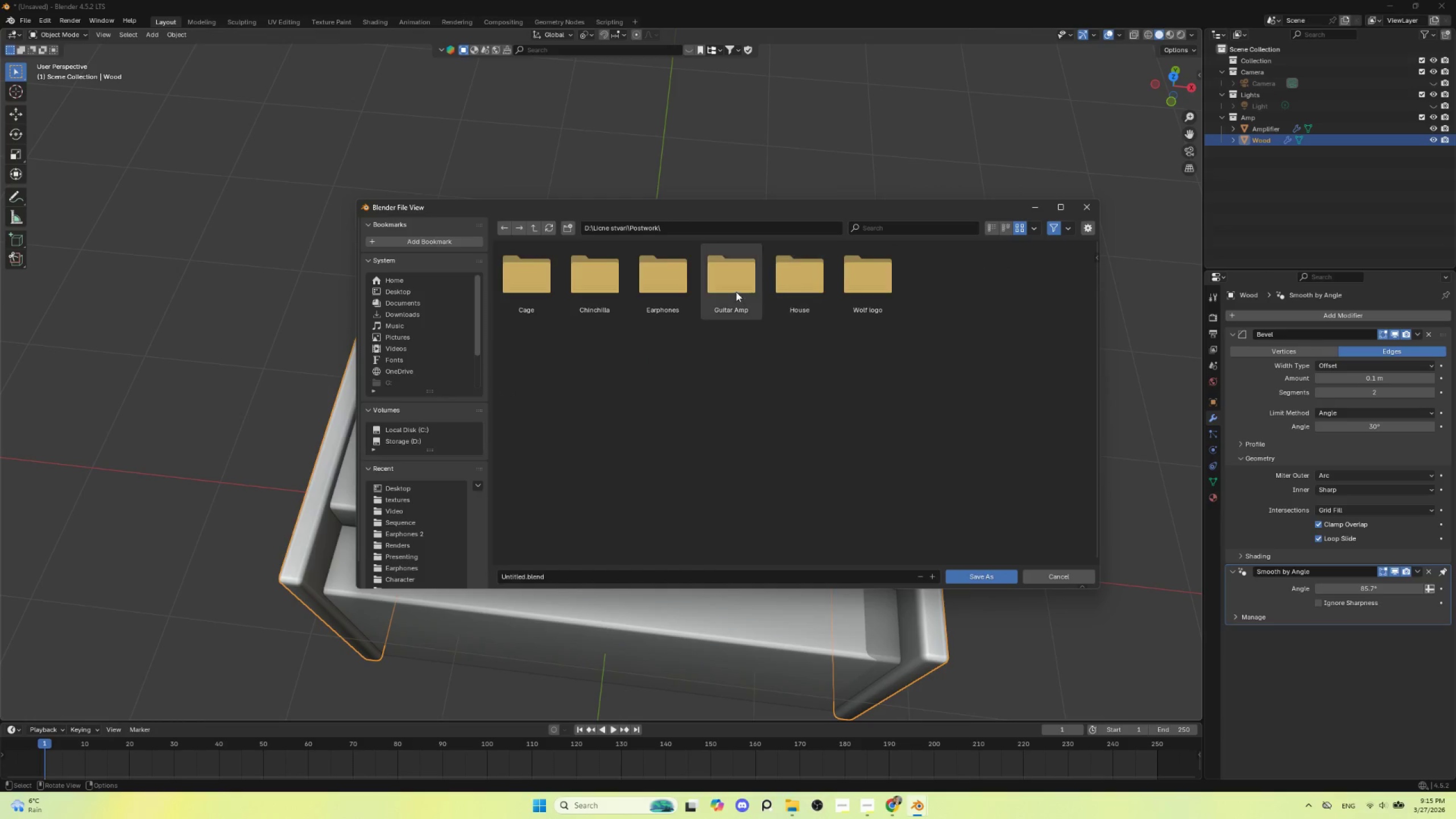 
double_click([733, 276])
 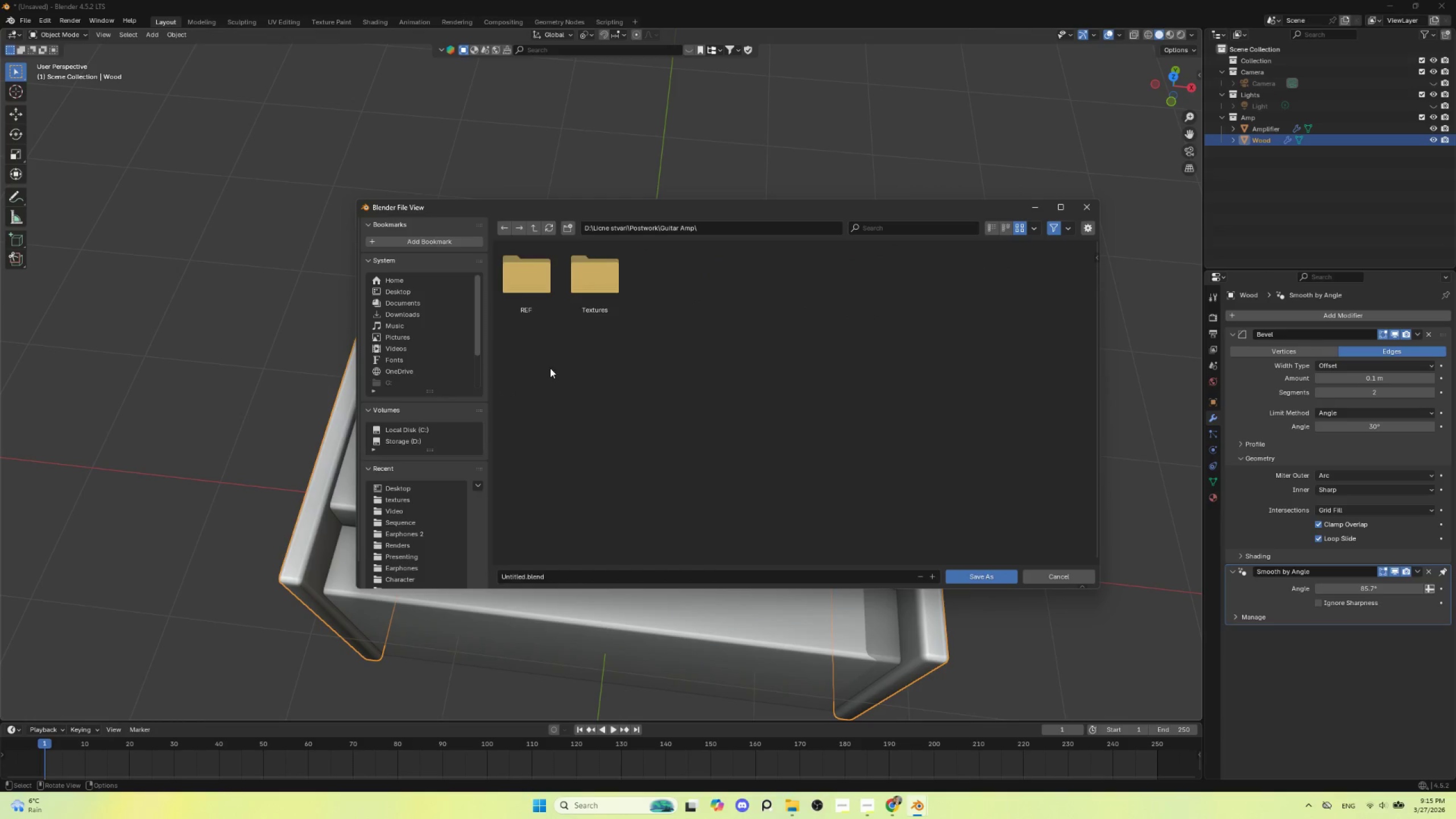 
right_click([550, 368])
 